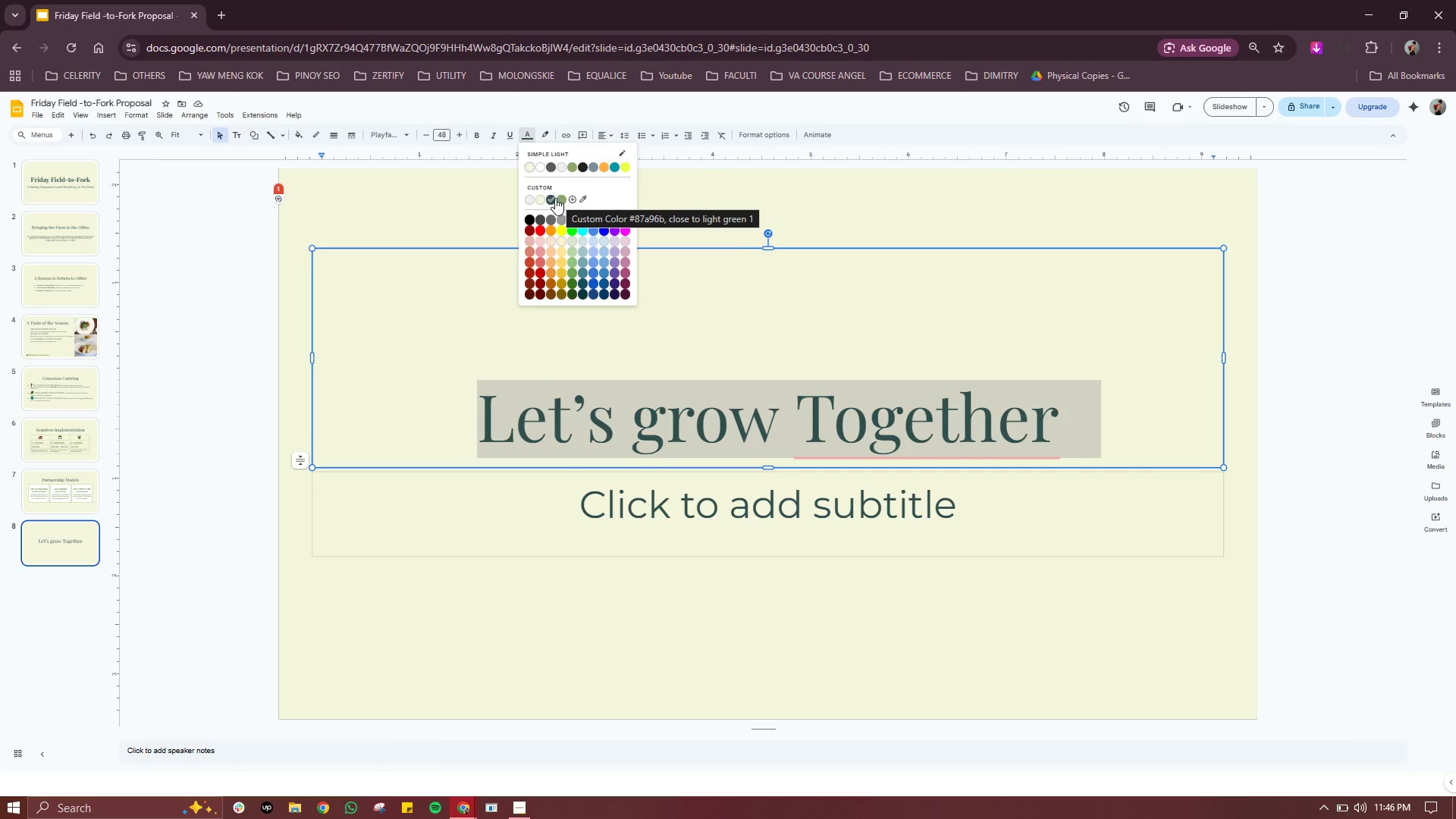 
left_click([549, 198])
 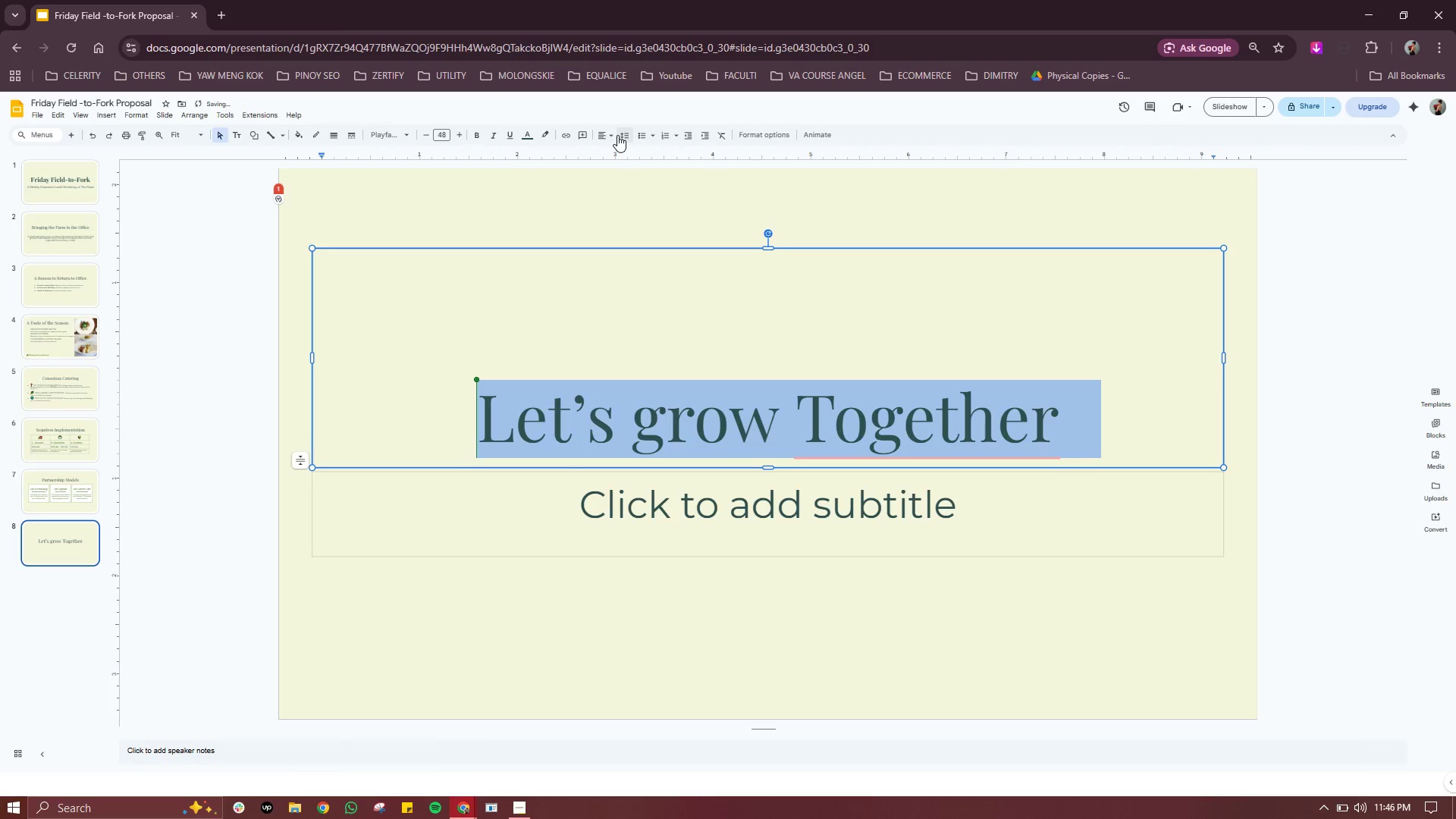 
left_click([616, 135])
 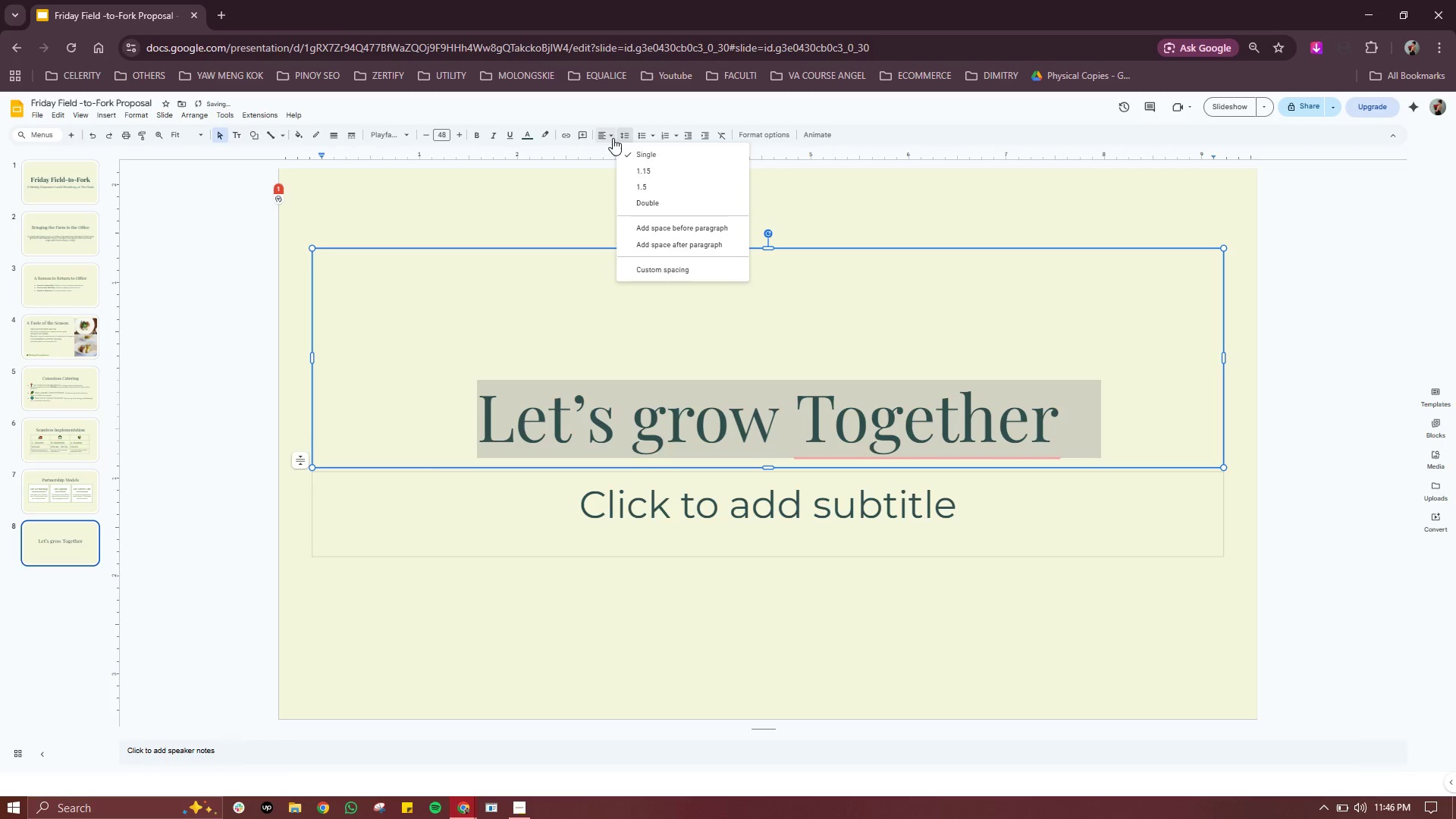 
left_click([613, 138])
 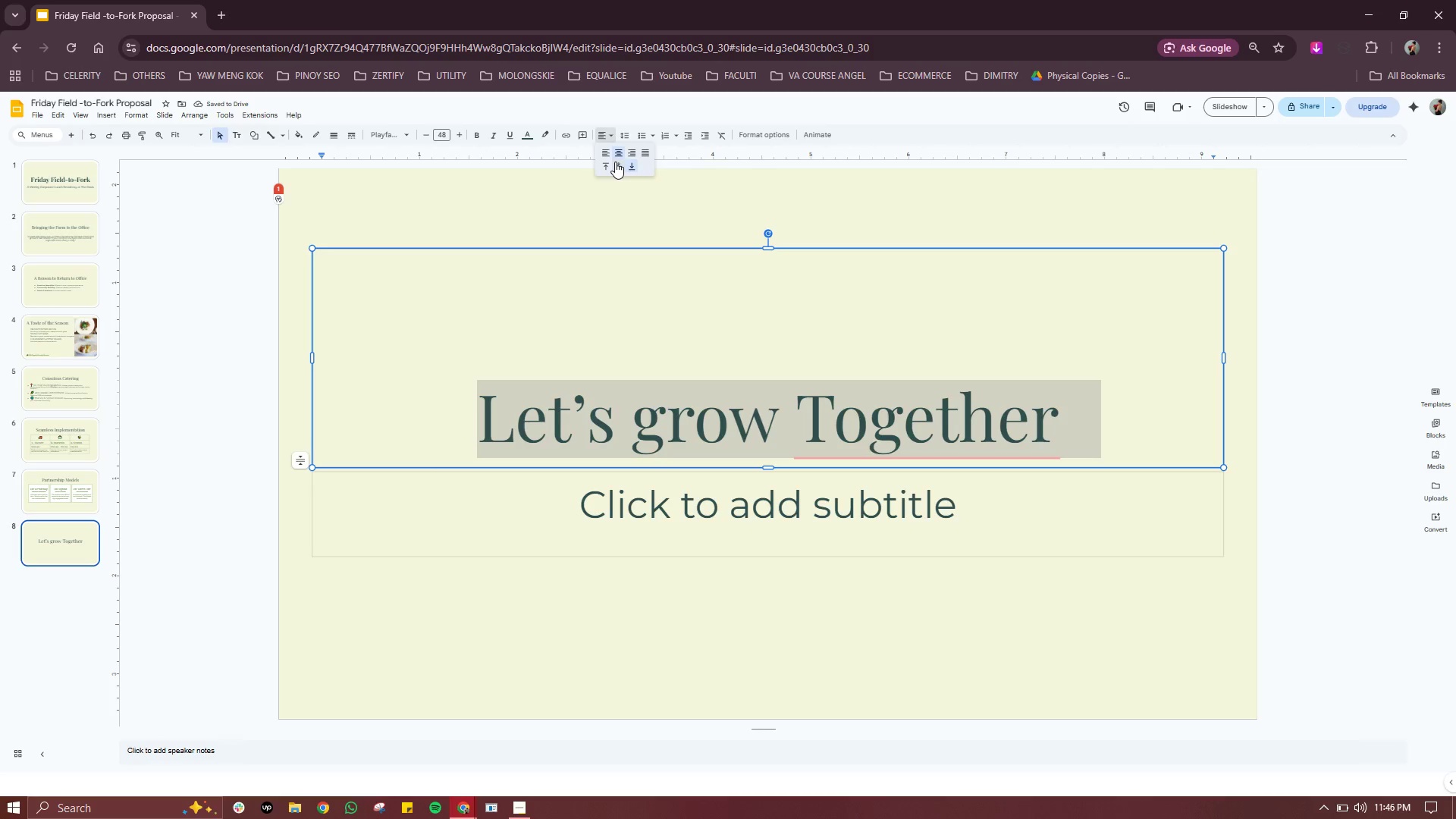 
left_click([615, 162])
 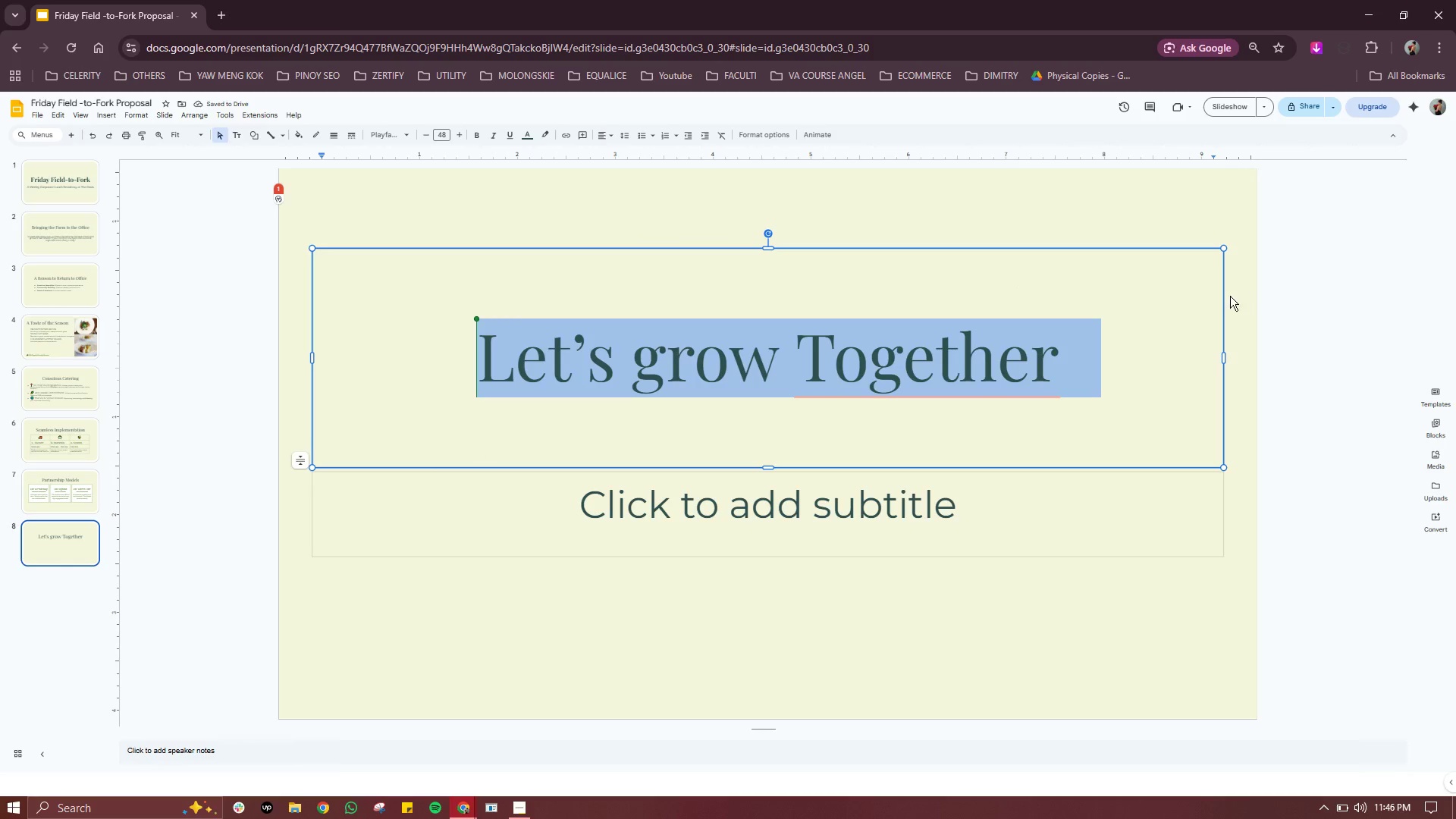 
left_click([1329, 275])
 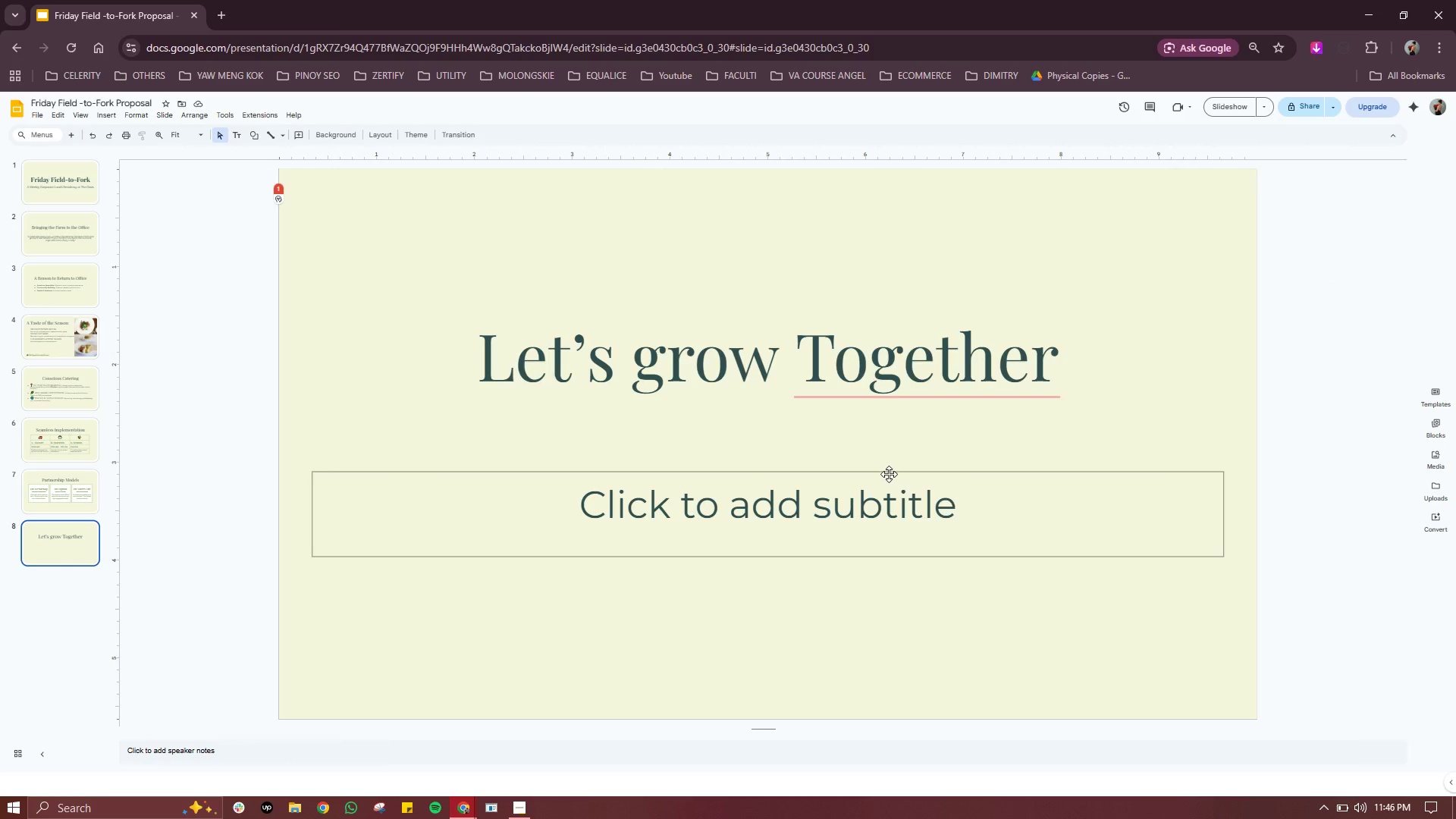 
left_click([742, 504])
 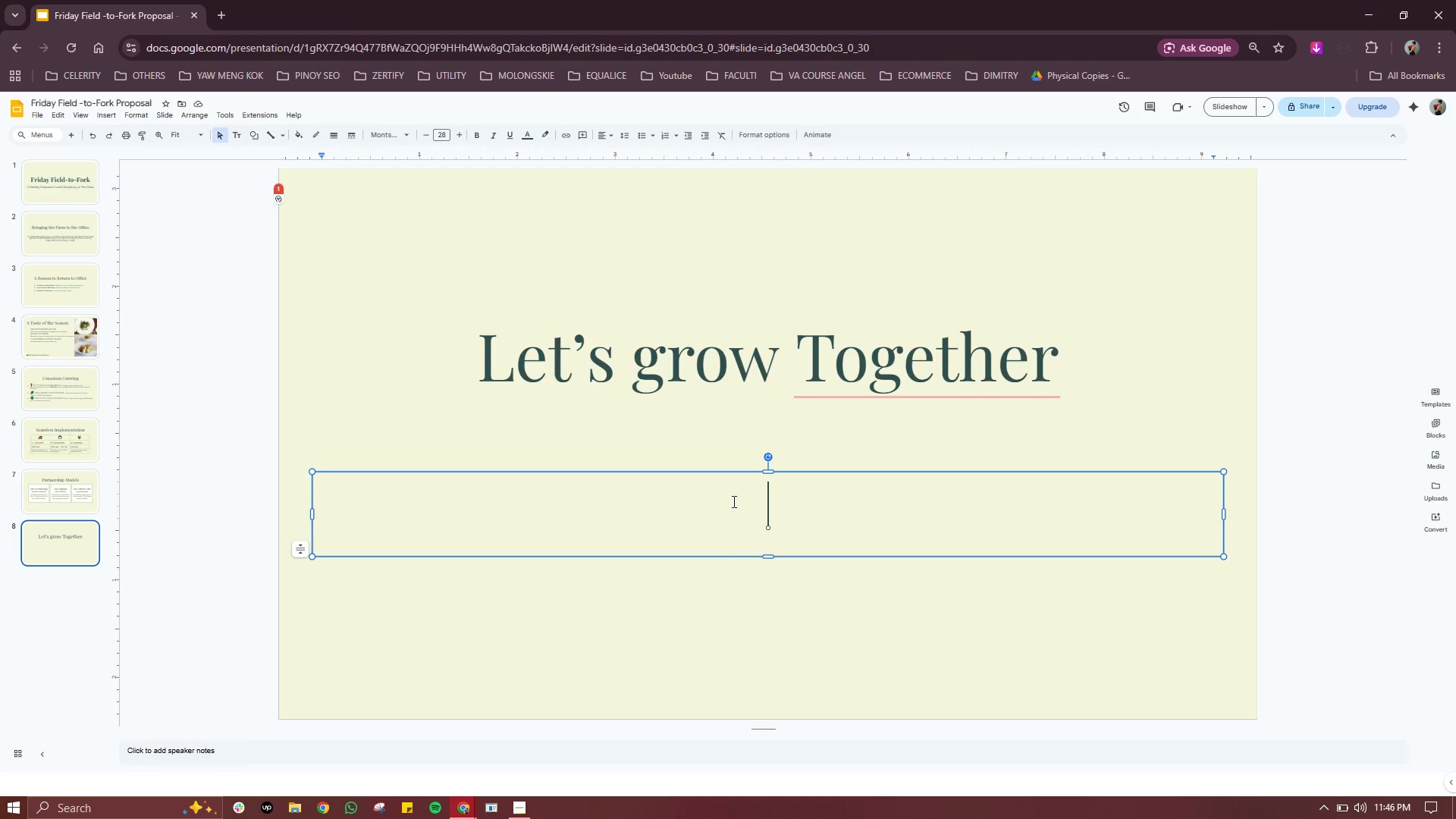 
type(Te)
key(Backspace)
key(Backspace)
type(Ready to elevate the tenant experience at the )
key(Backspace)
key(Backspace)
key(Backspace)
key(Backspace)
type(The Oasis?)
 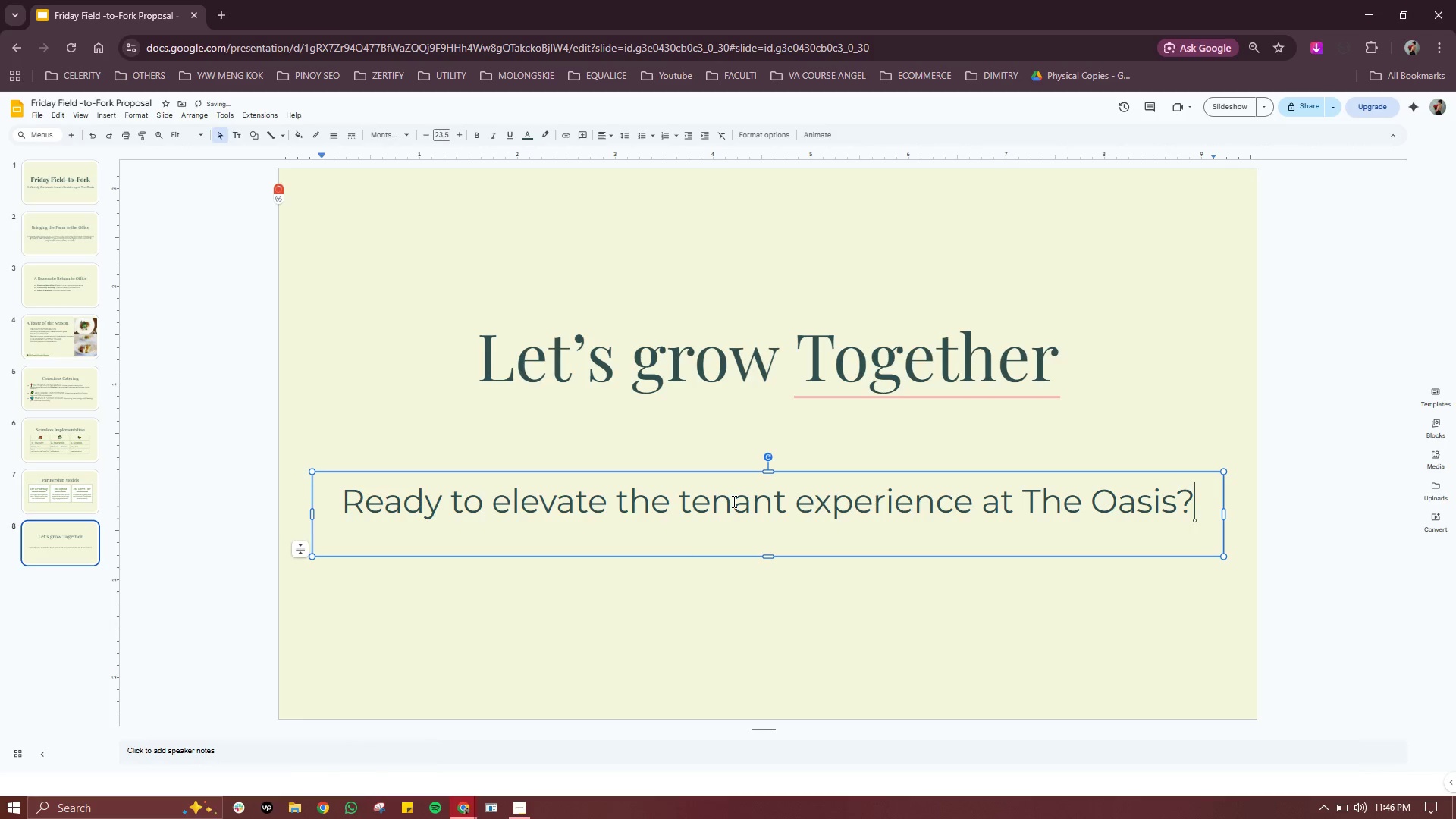 
key(Enter)
 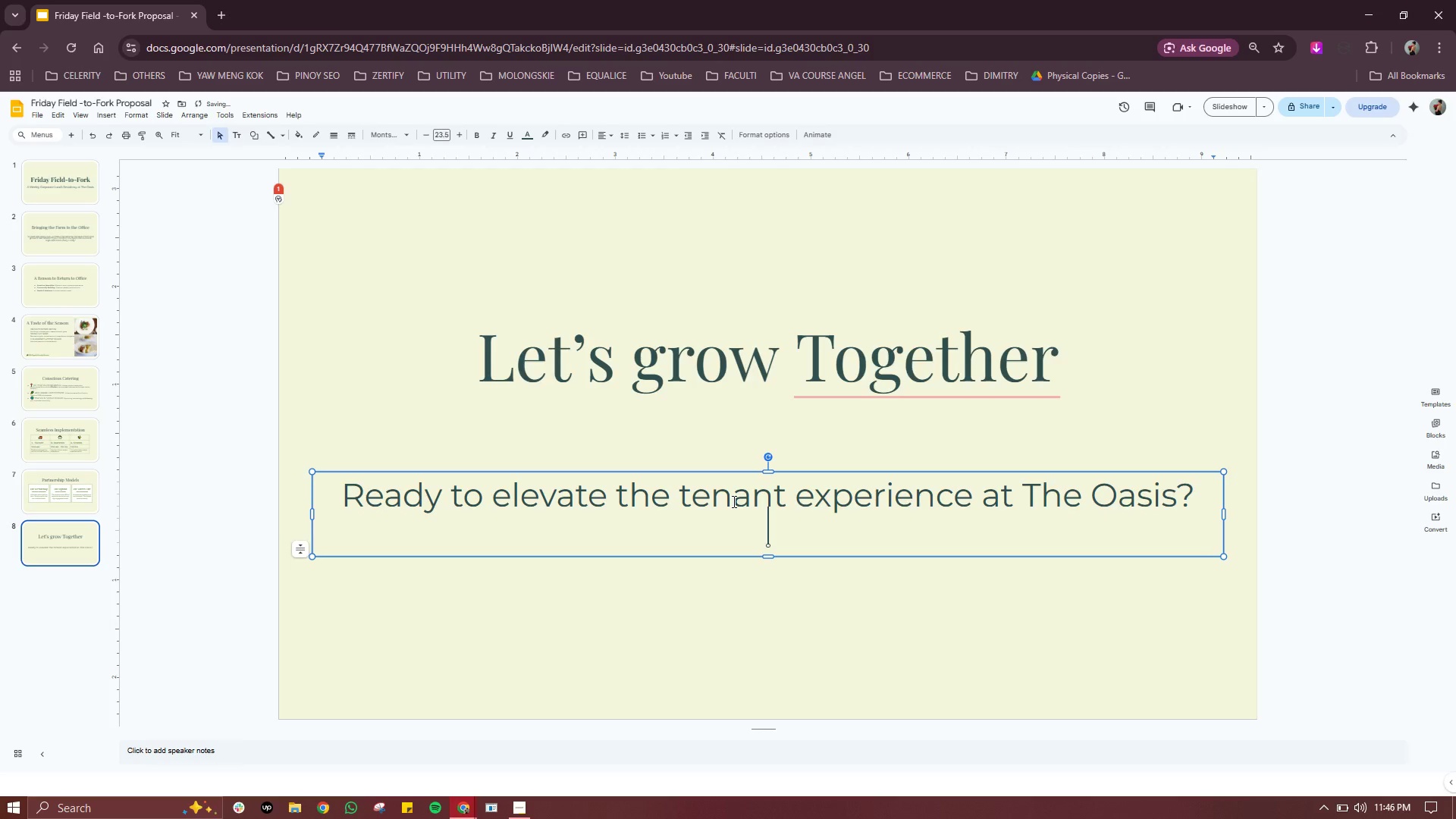 
type(Contact us to schedi)
key(Backspace)
type(ule a "Sample Plate:)
key(Backspace)
type(" tasting for your a)
key(Backspace)
type(management team.)
 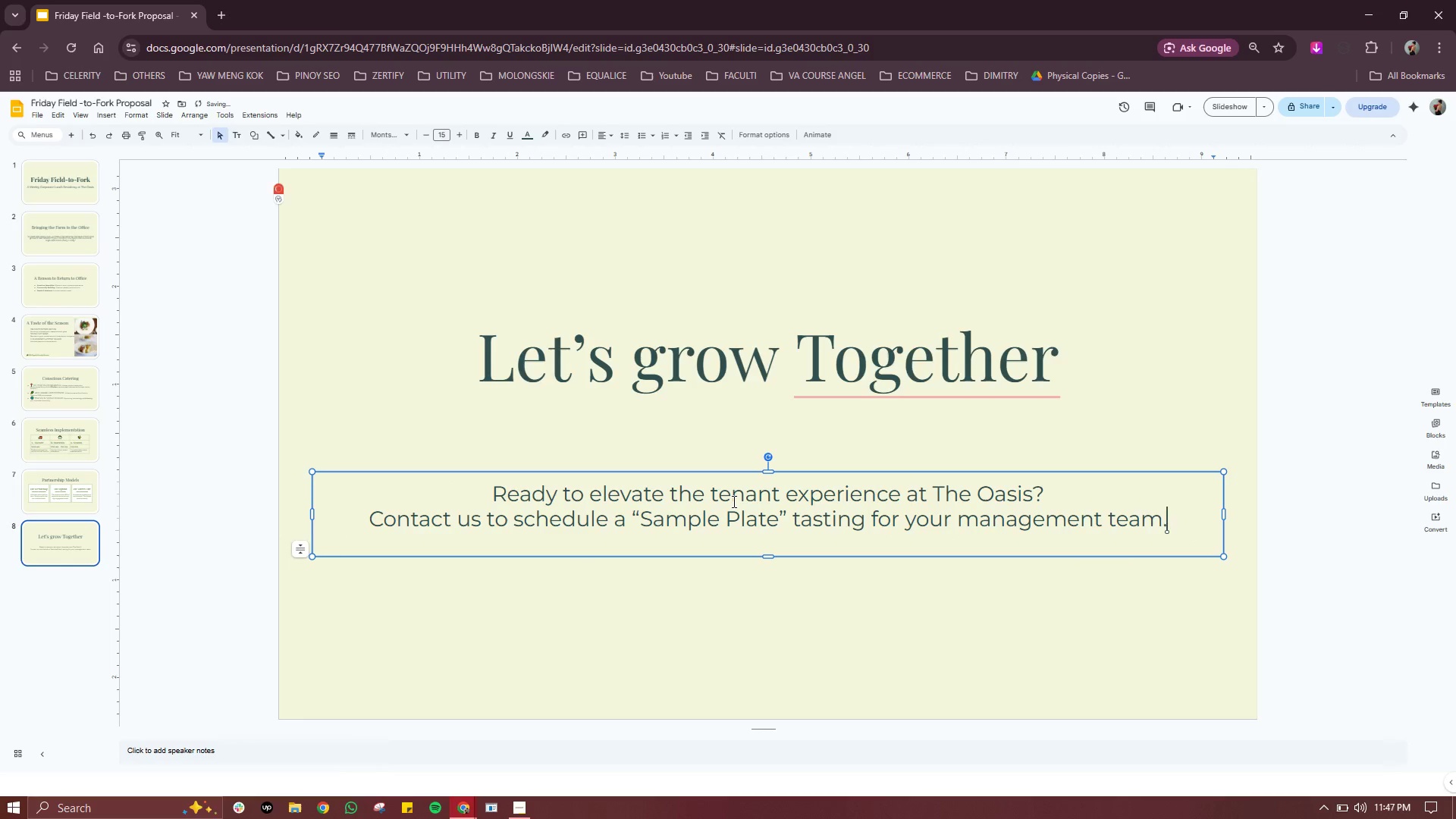 
left_click_drag(start_coordinate=[1070, 484], to_coordinate=[351, 477])
 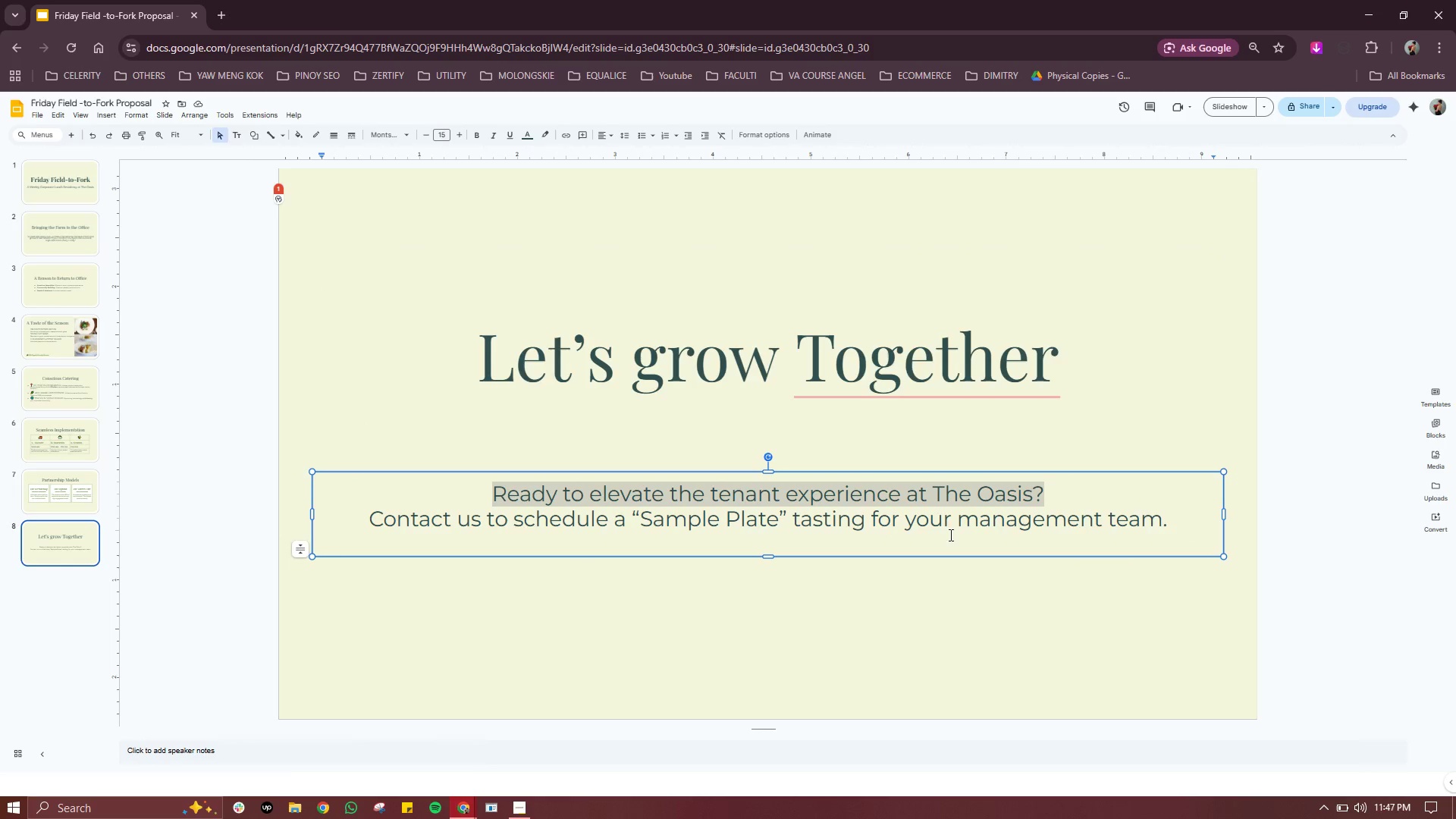 
left_click([923, 535])
 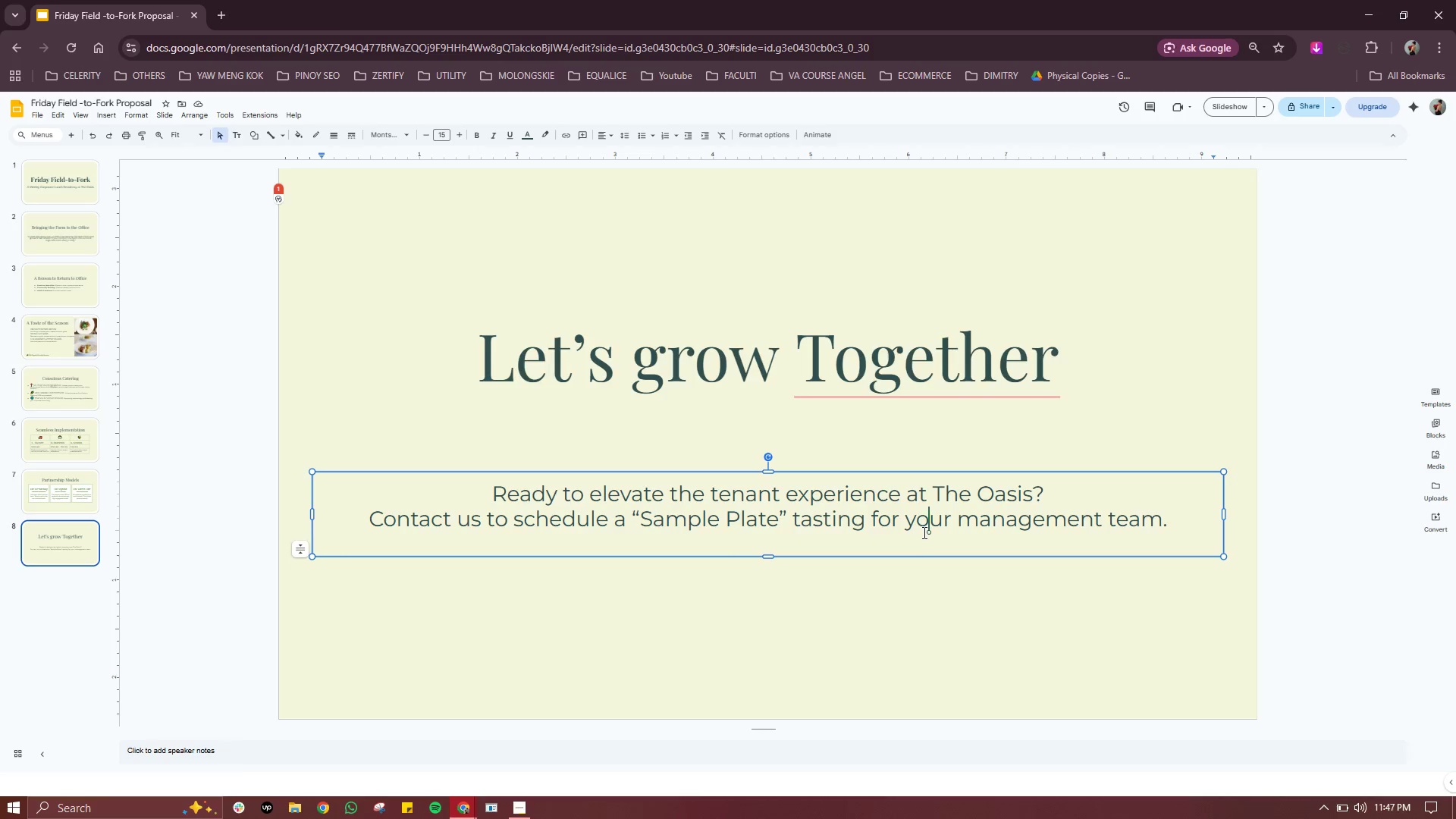 
key(Control+ControlLeft)
 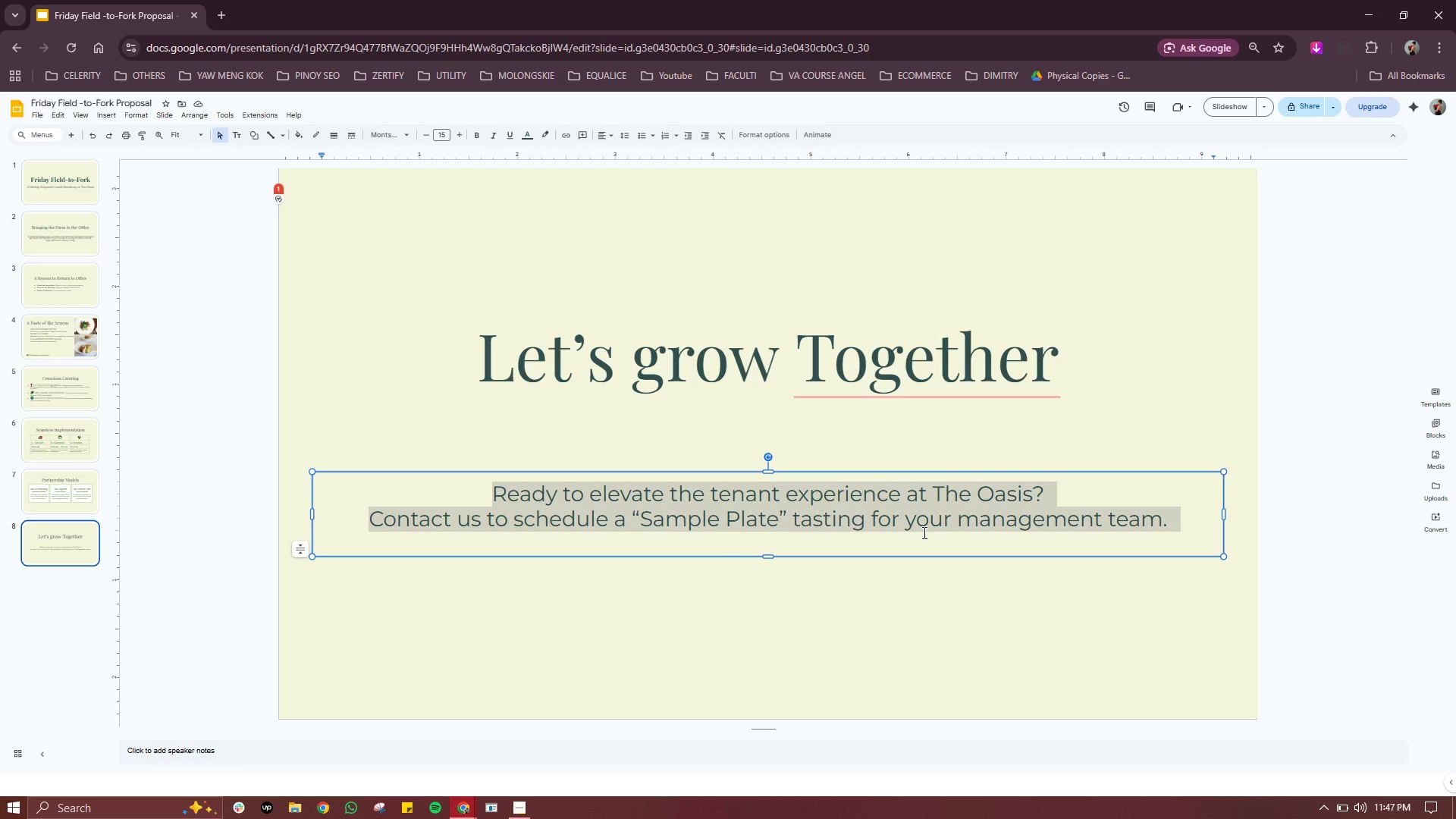 
key(Control+A)
 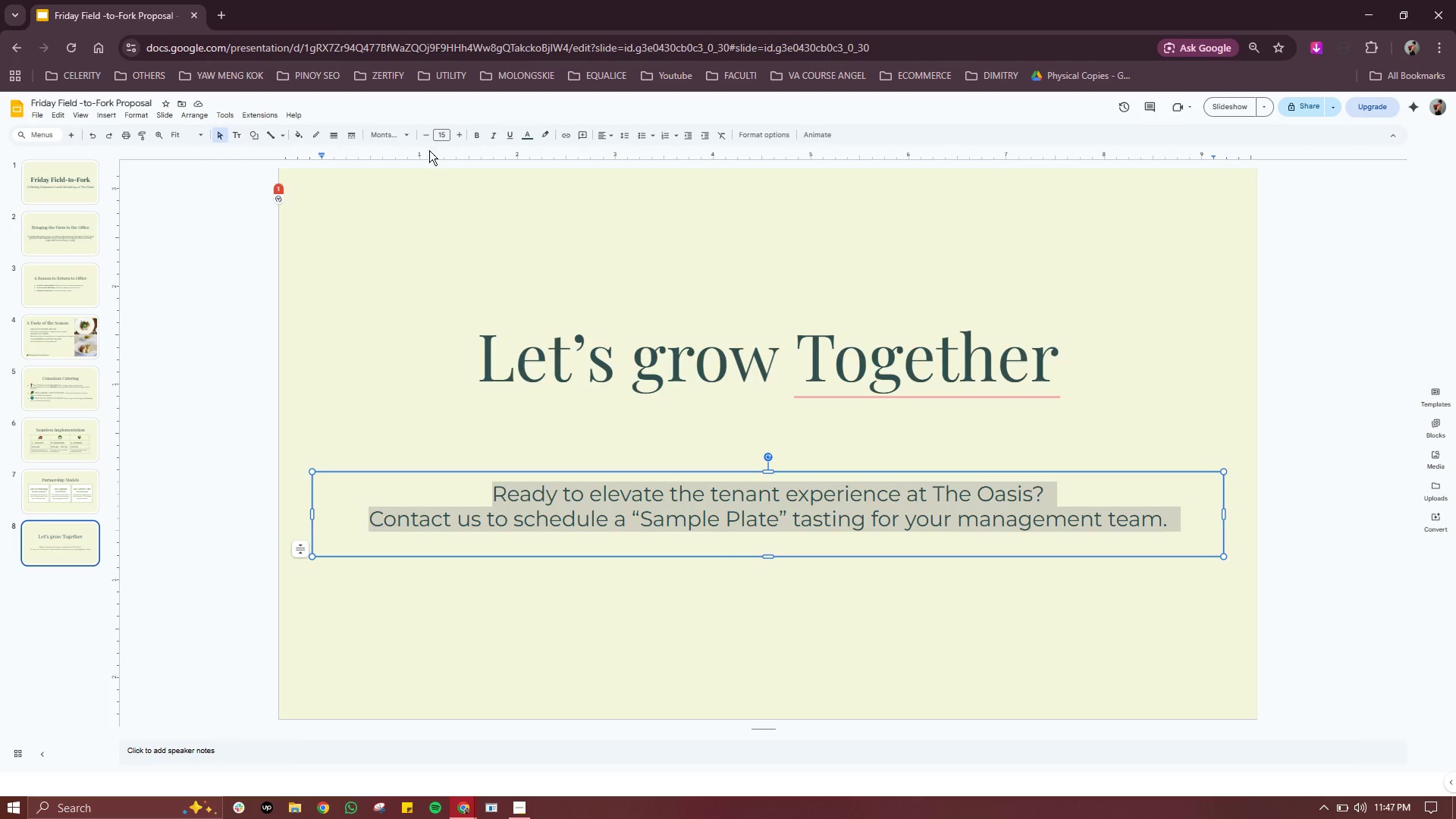 
left_click([410, 133])
 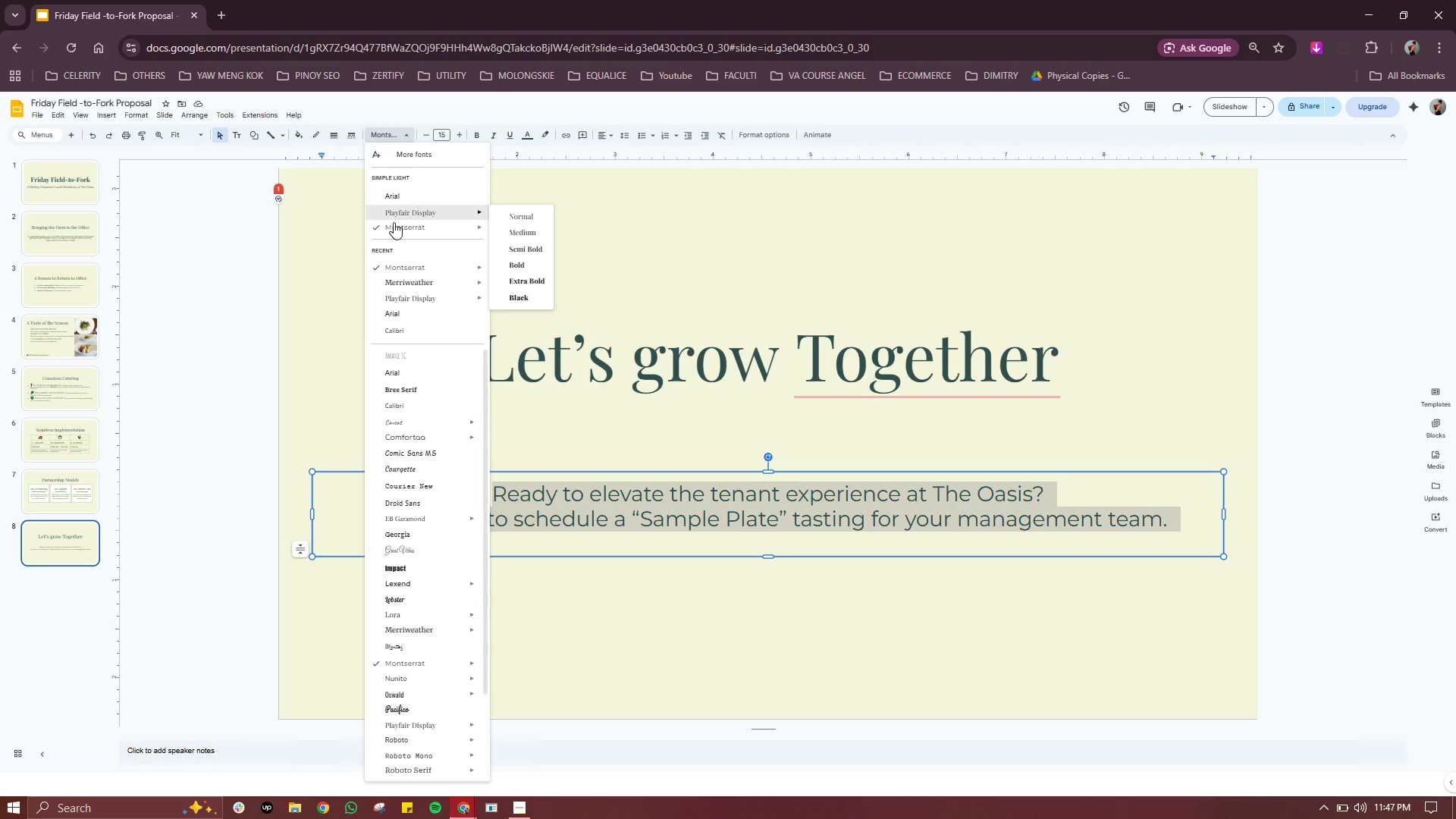 
left_click([393, 228])
 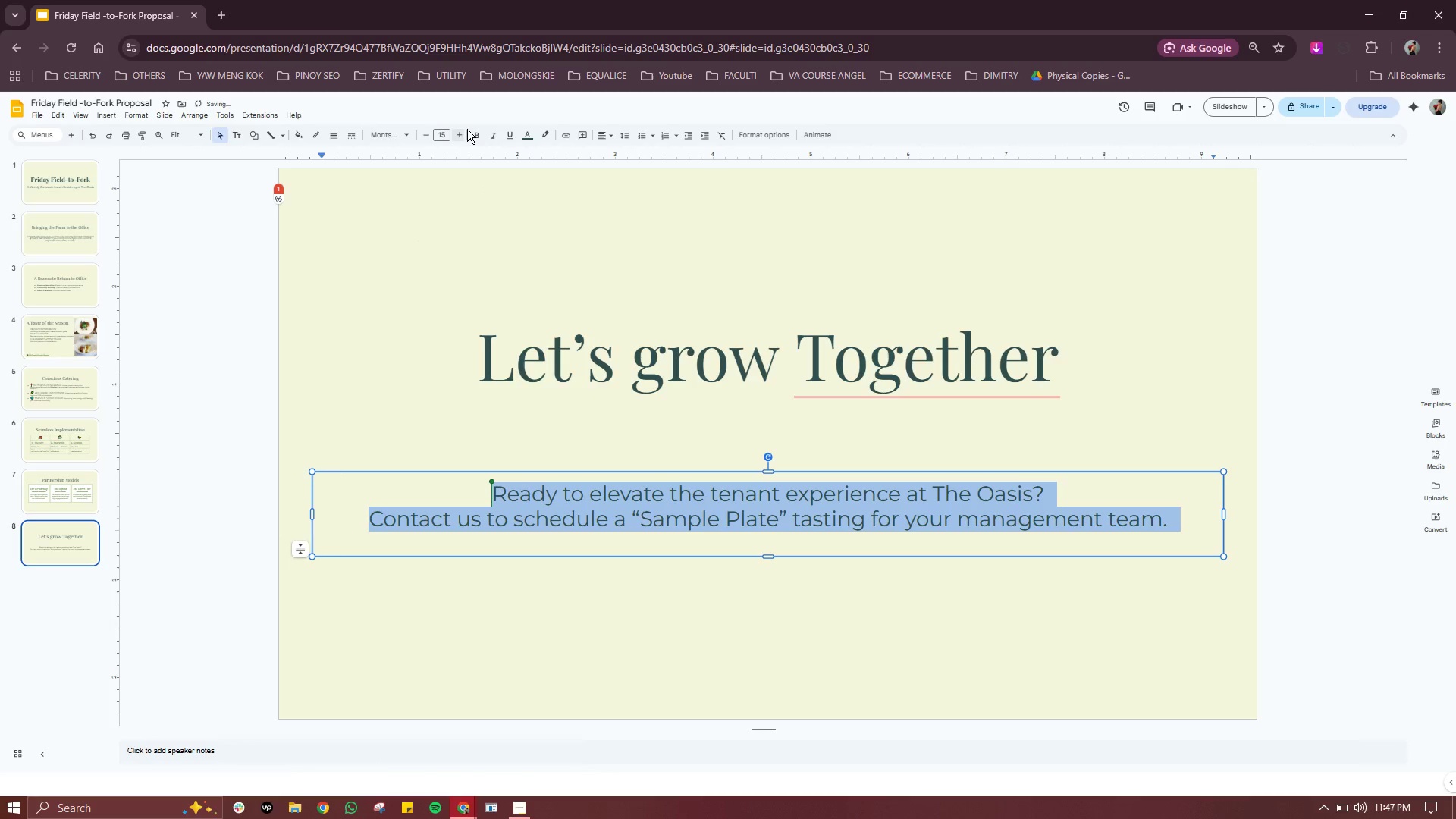 
double_click([457, 133])
 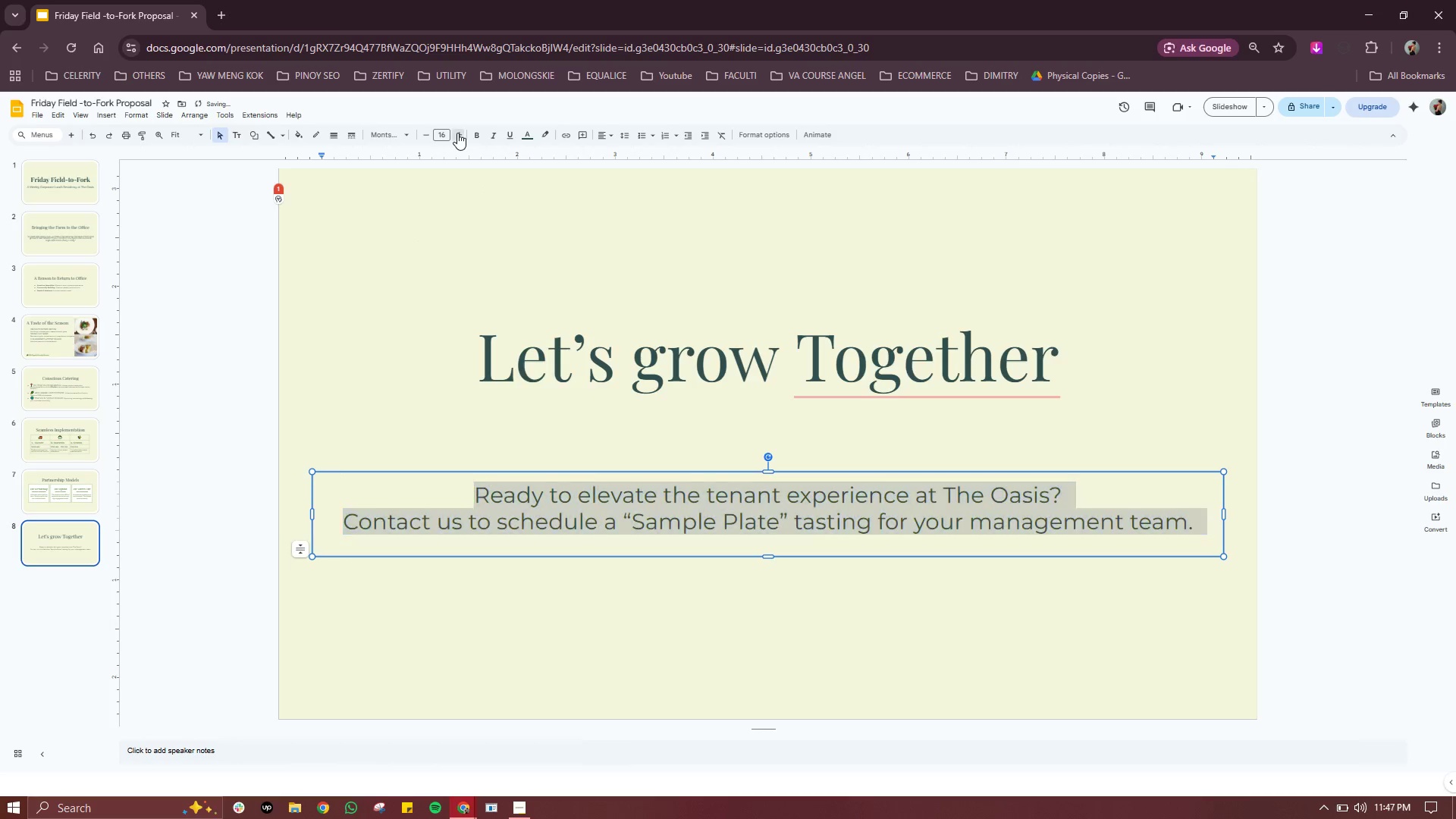 
triple_click([457, 133])
 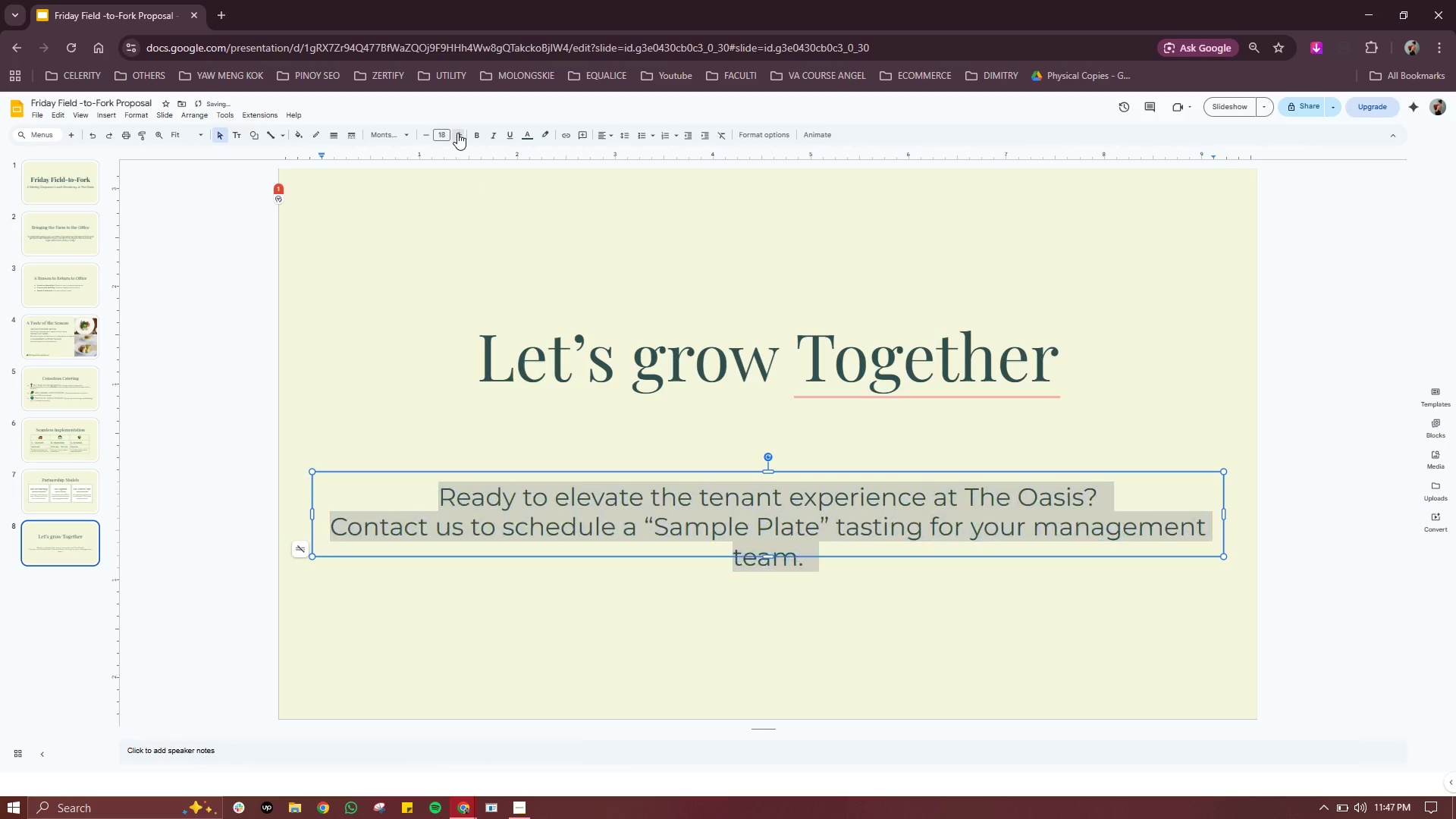 
triple_click([457, 133])
 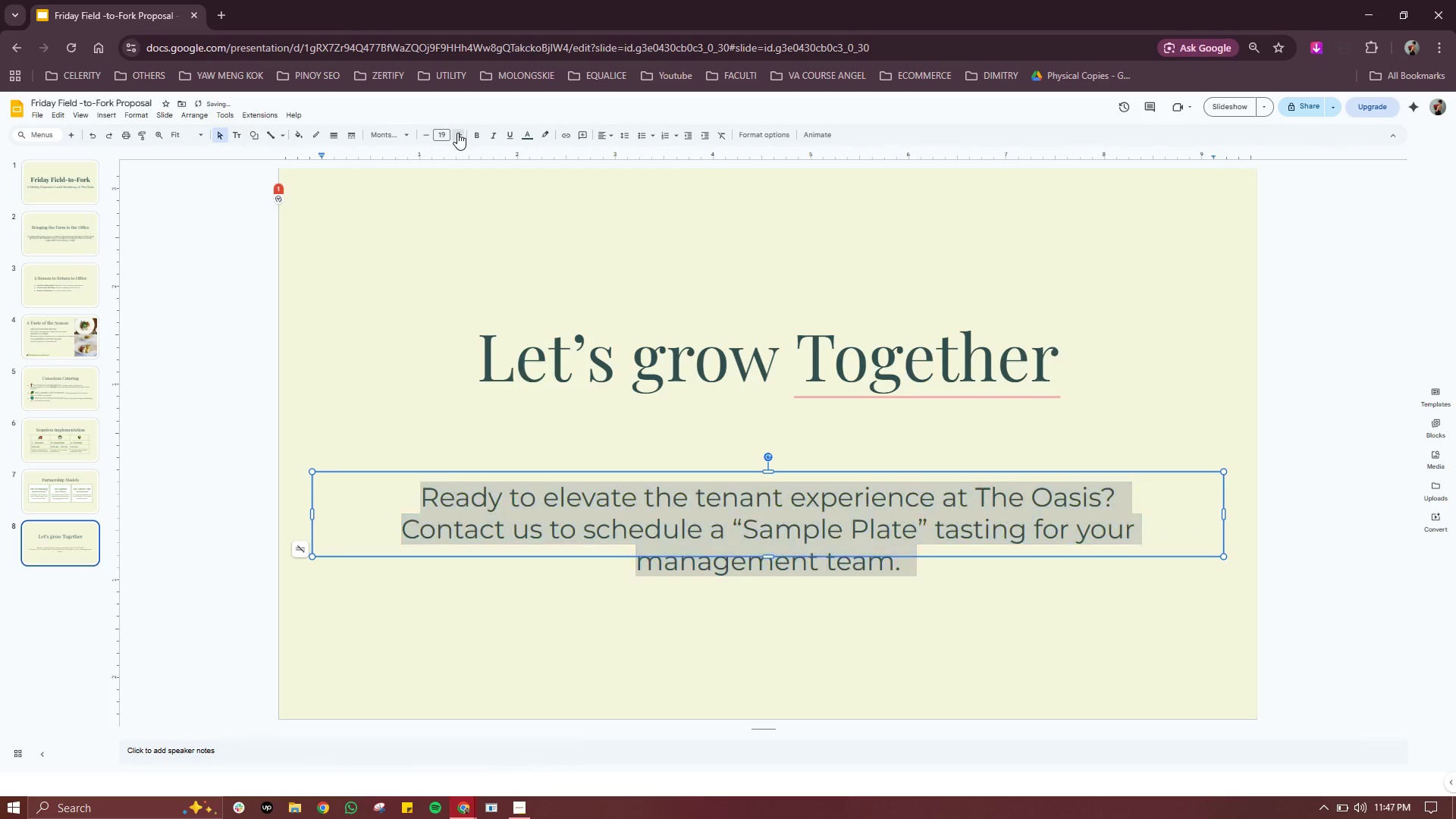 
triple_click([457, 133])
 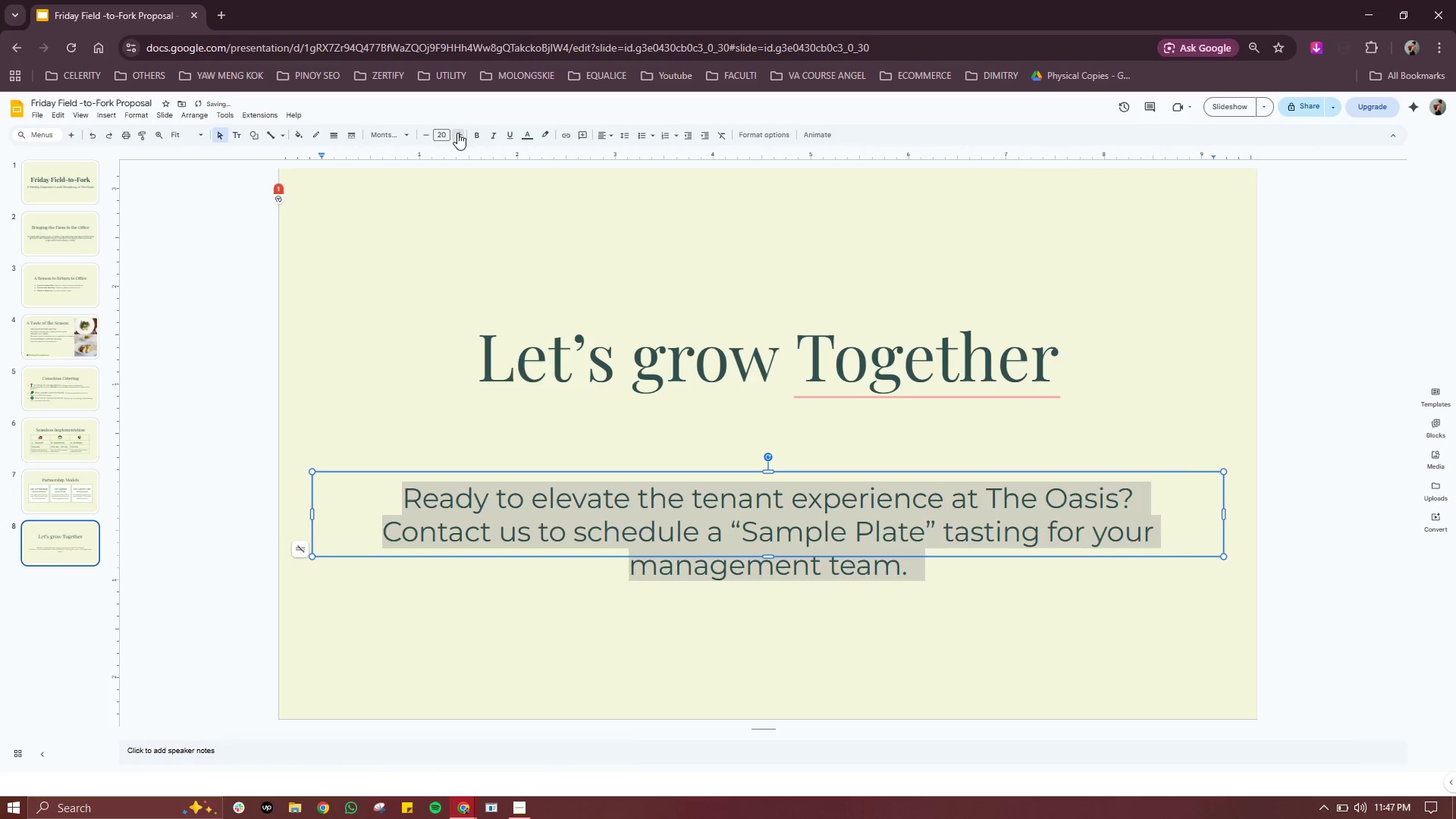 
double_click([457, 133])
 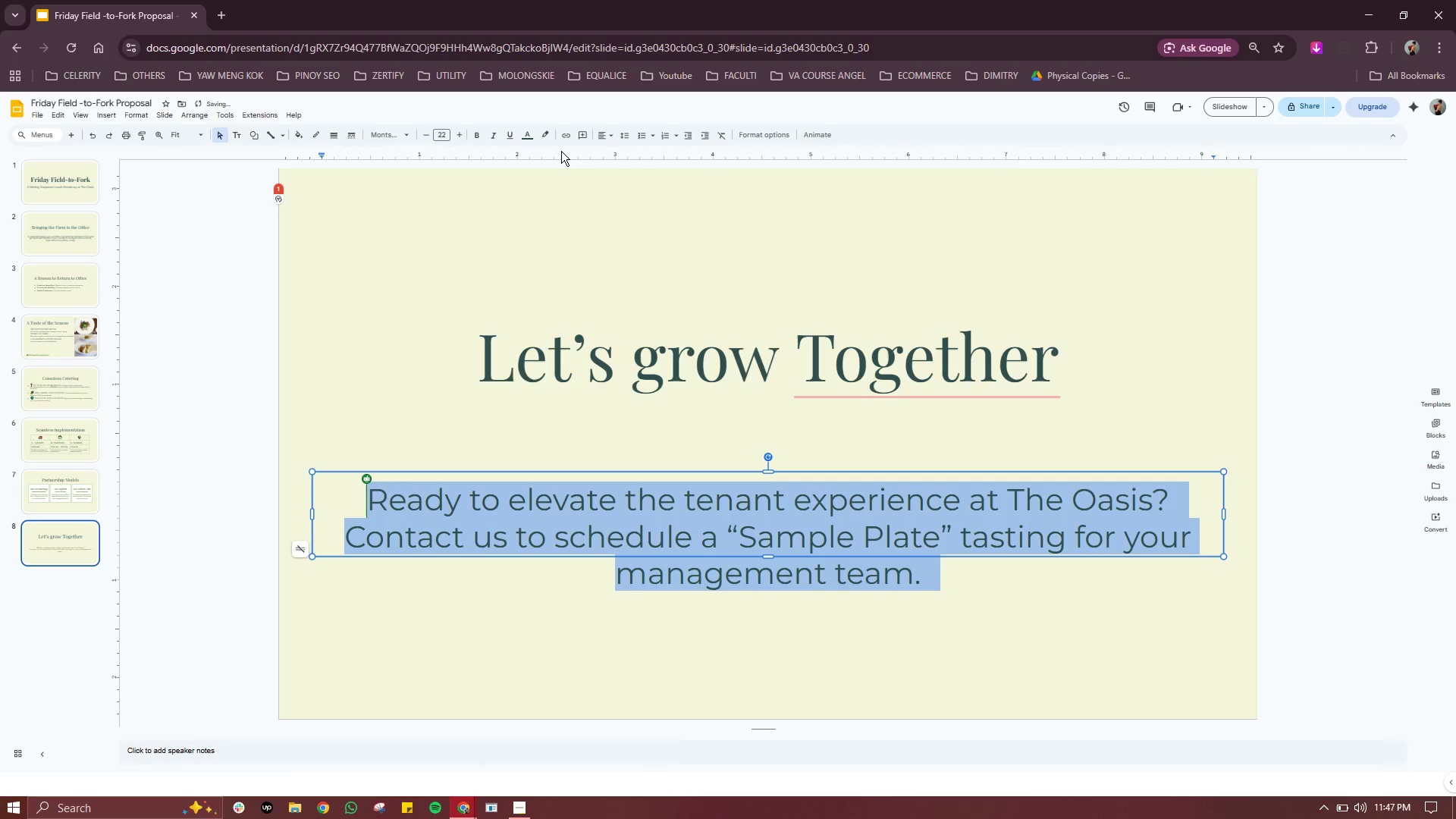 
left_click([530, 136])
 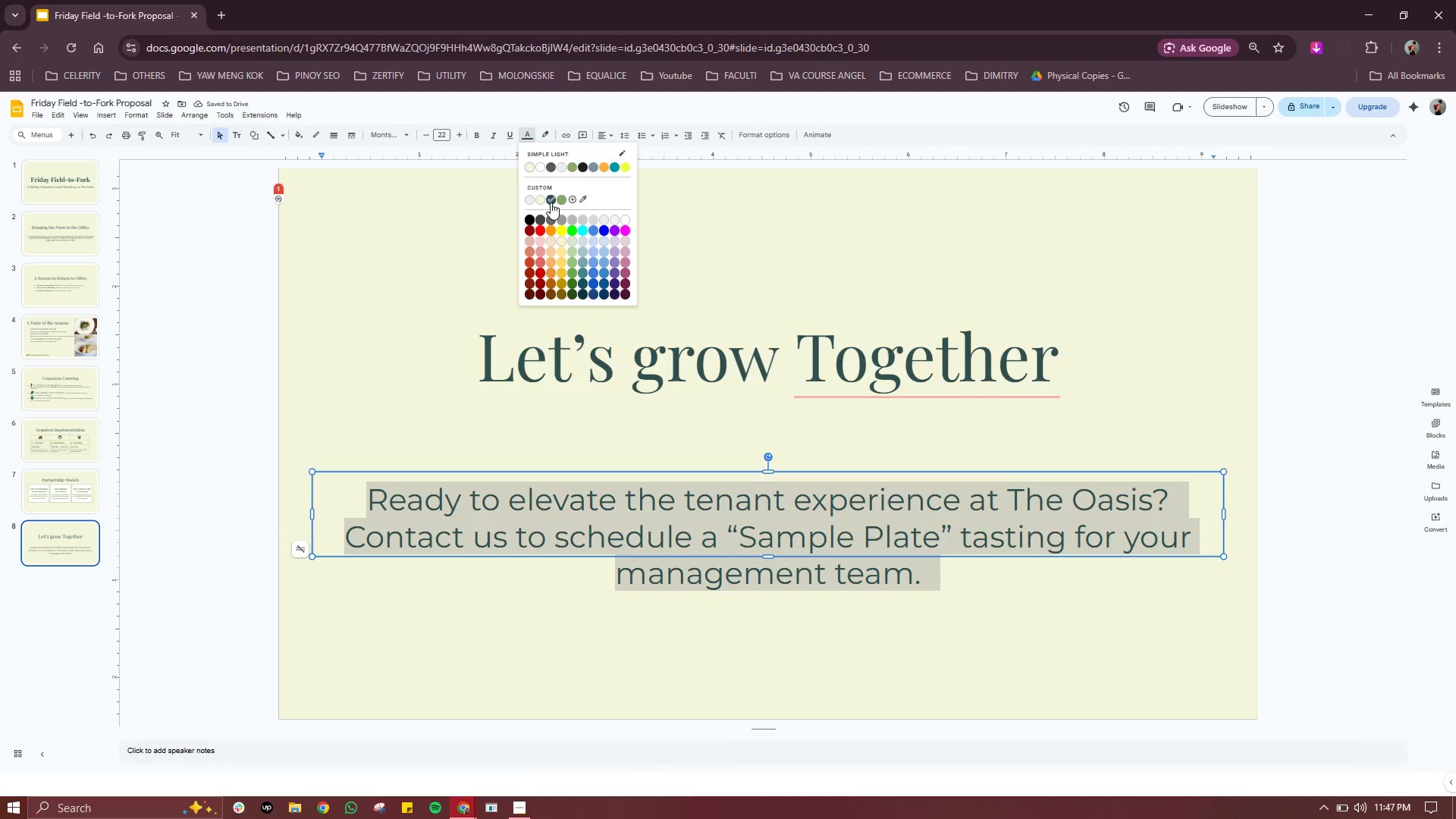 
left_click([551, 197])
 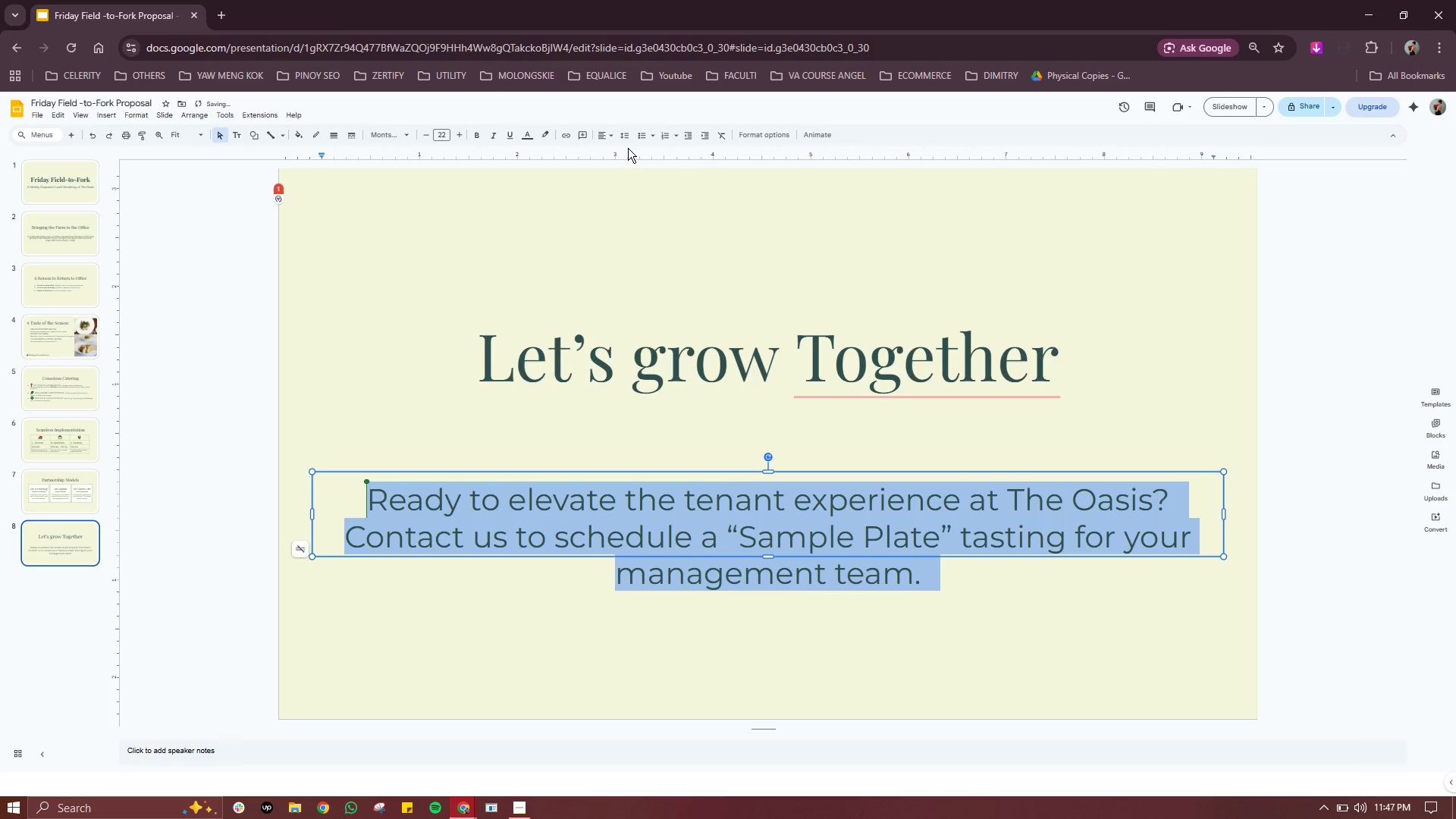 
left_click([604, 140])
 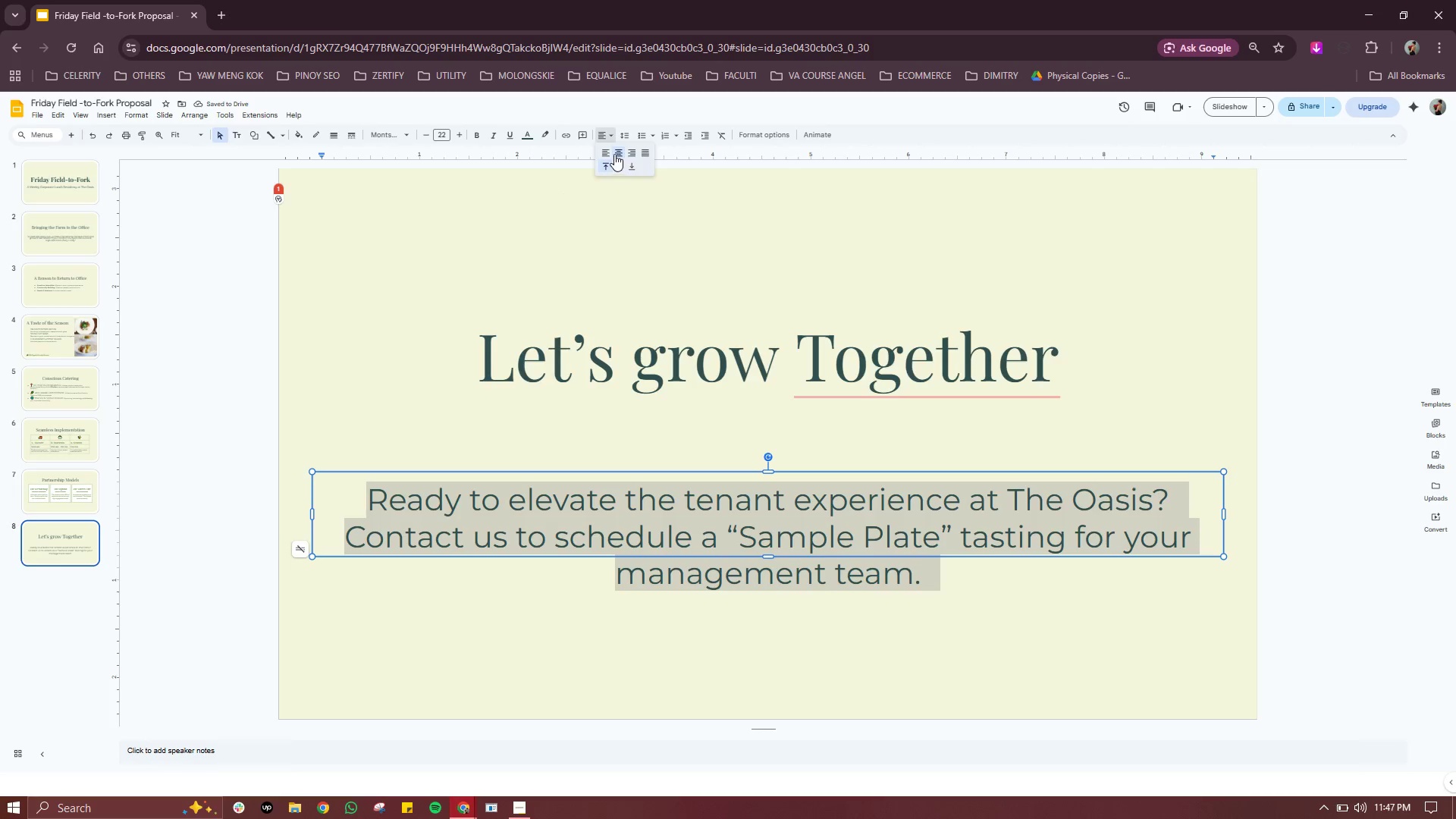 
left_click([616, 153])
 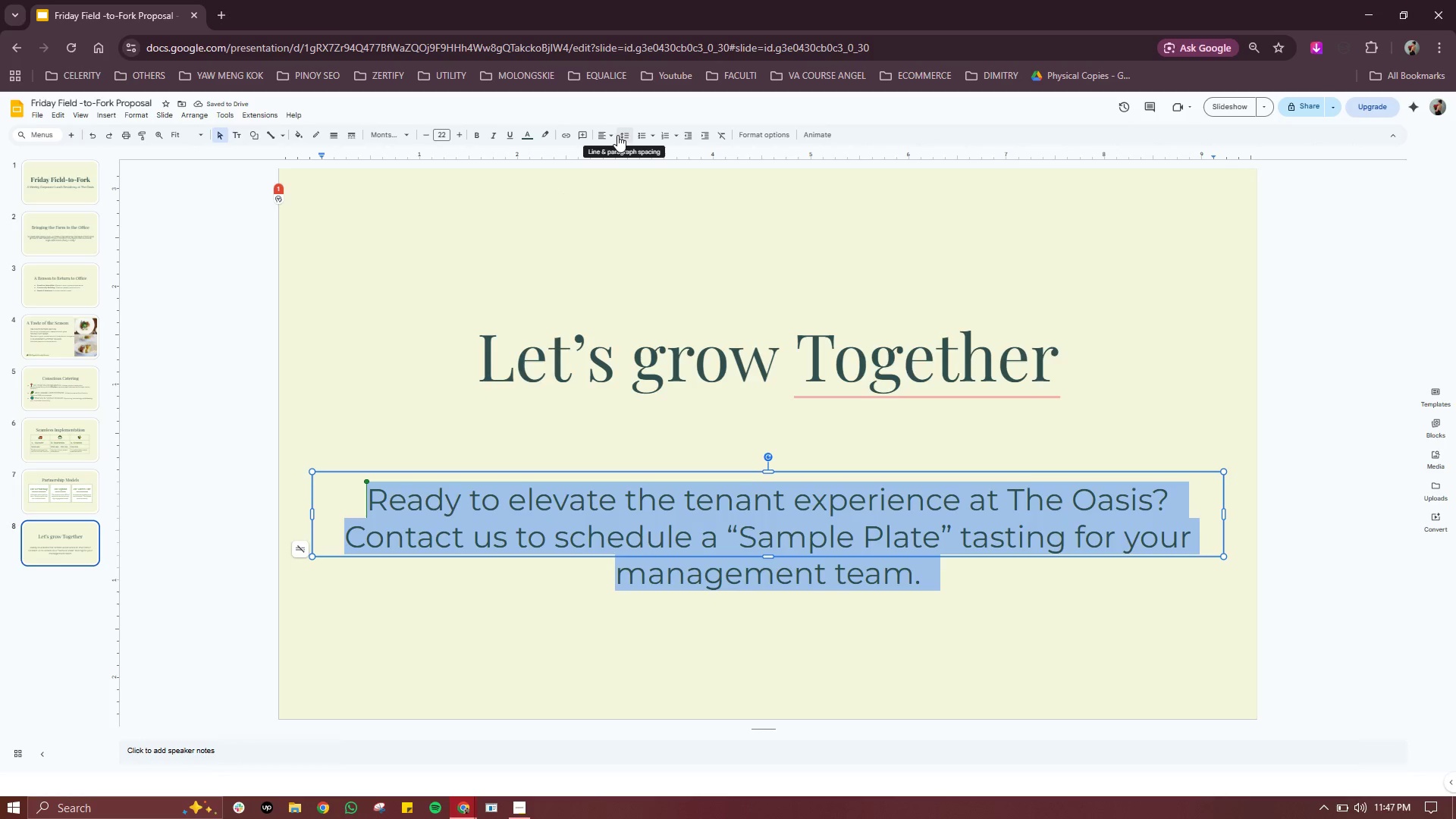 
left_click([614, 135])
 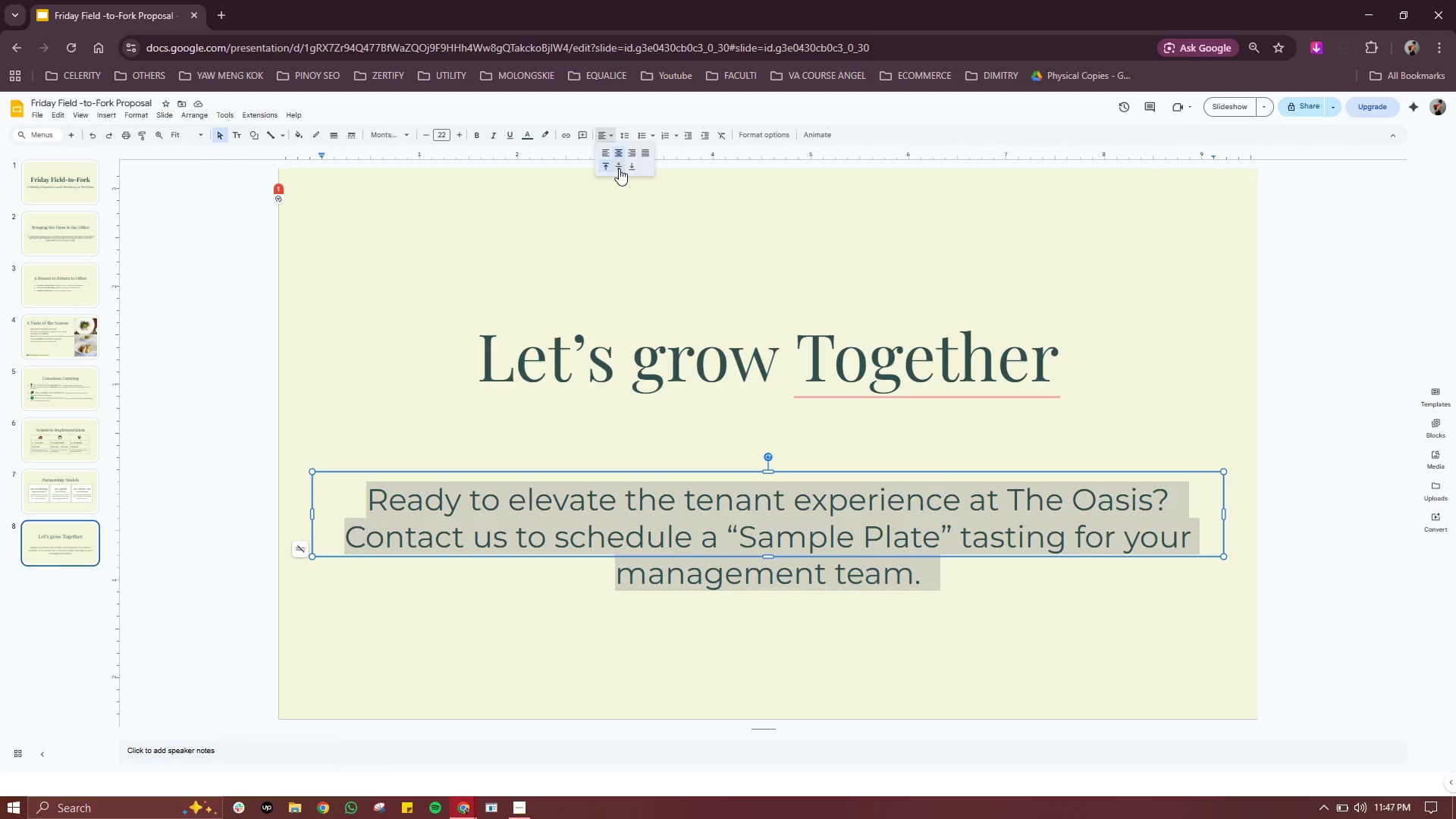 
left_click([620, 165])
 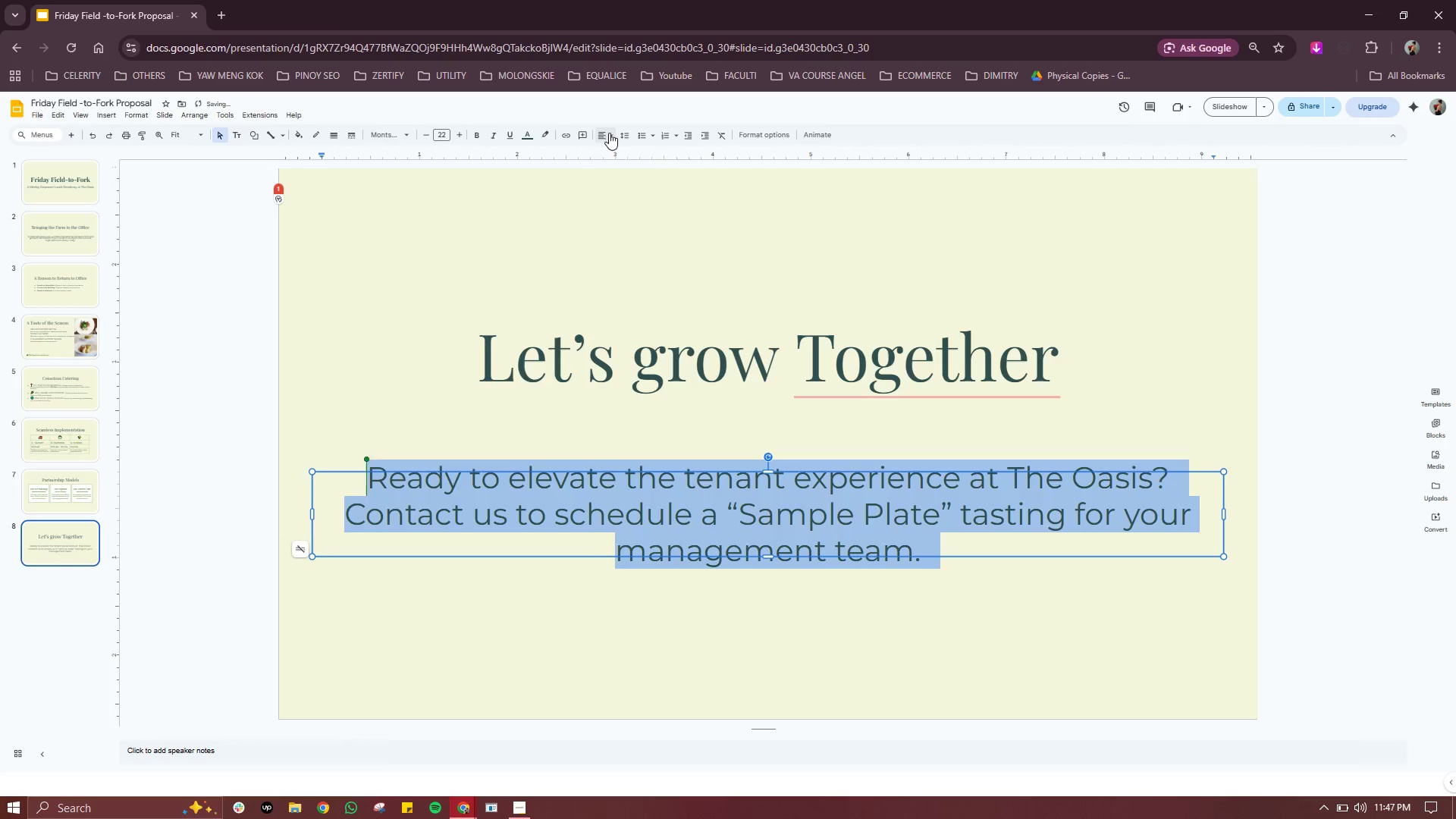 
left_click([609, 133])
 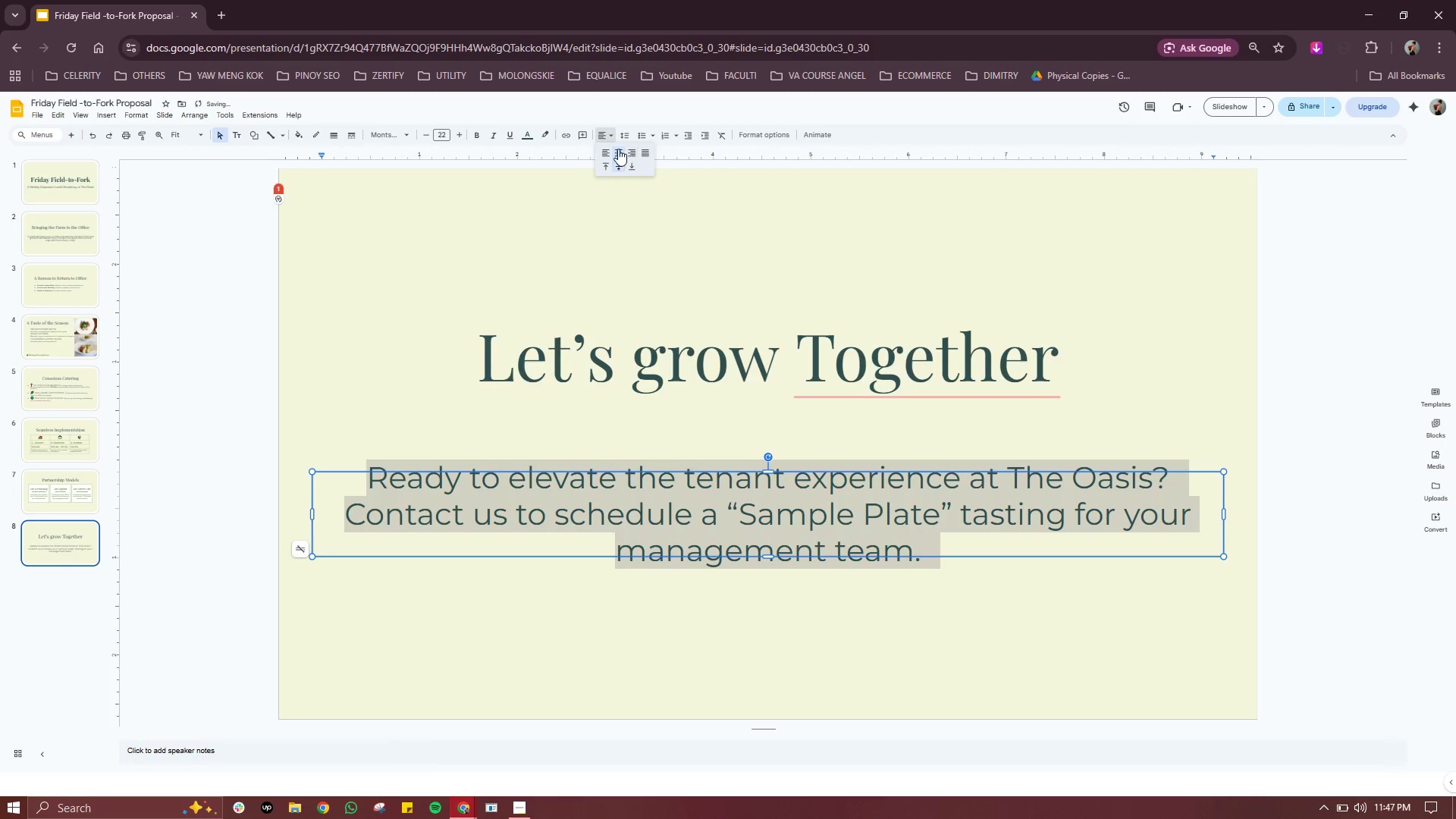 
left_click([618, 149])
 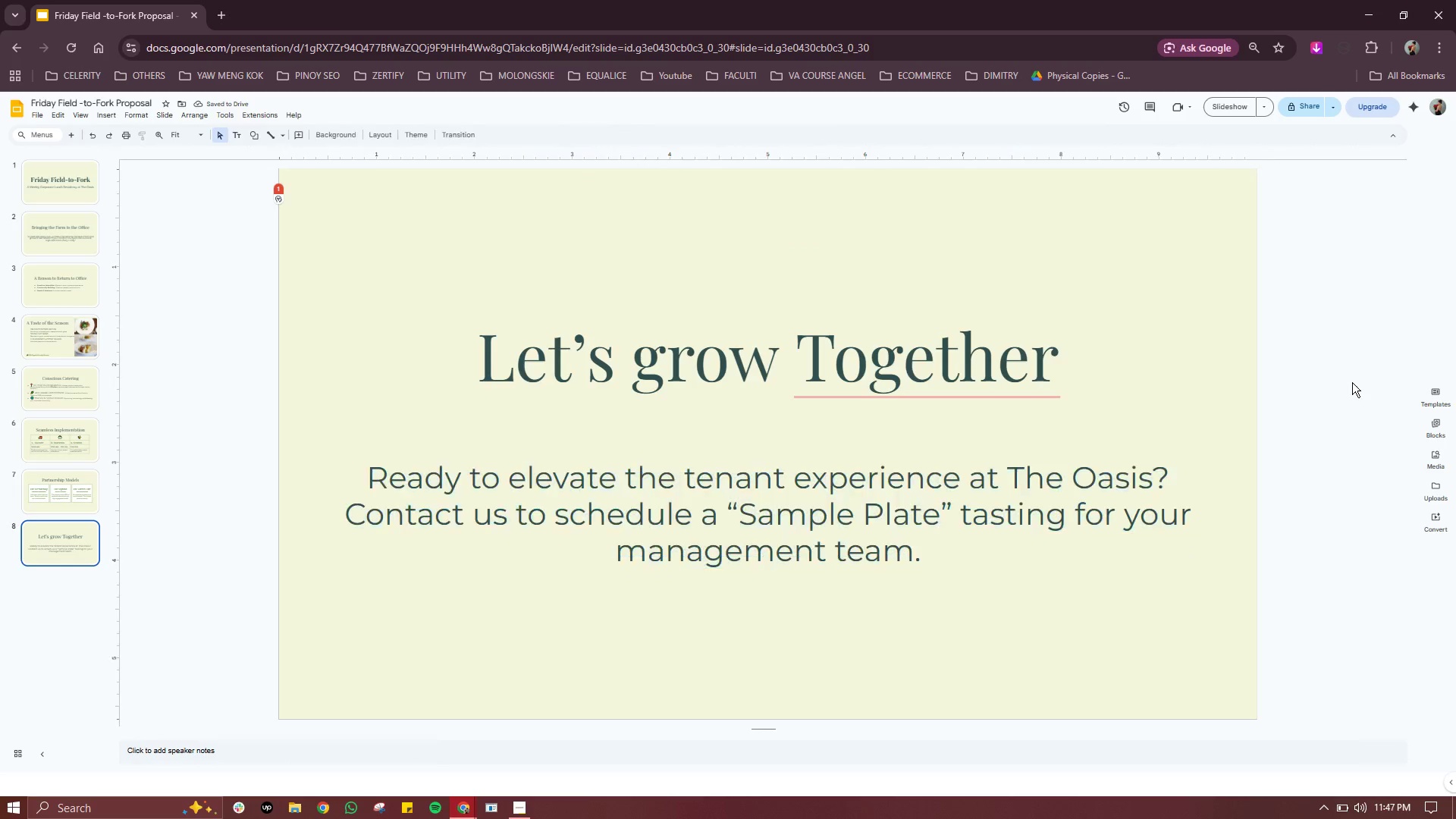 
double_click([1293, 362])
 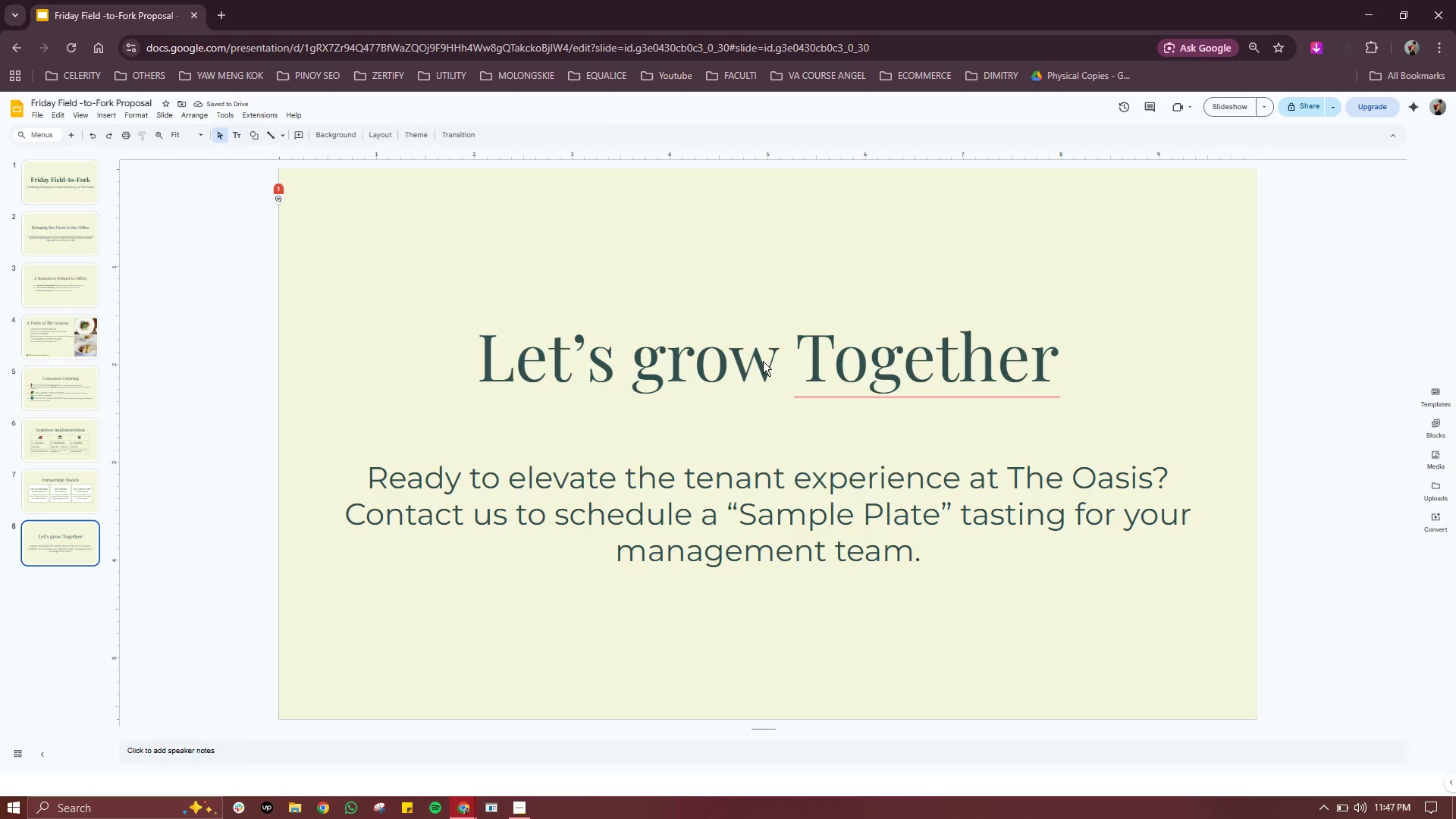 
double_click([918, 365])
 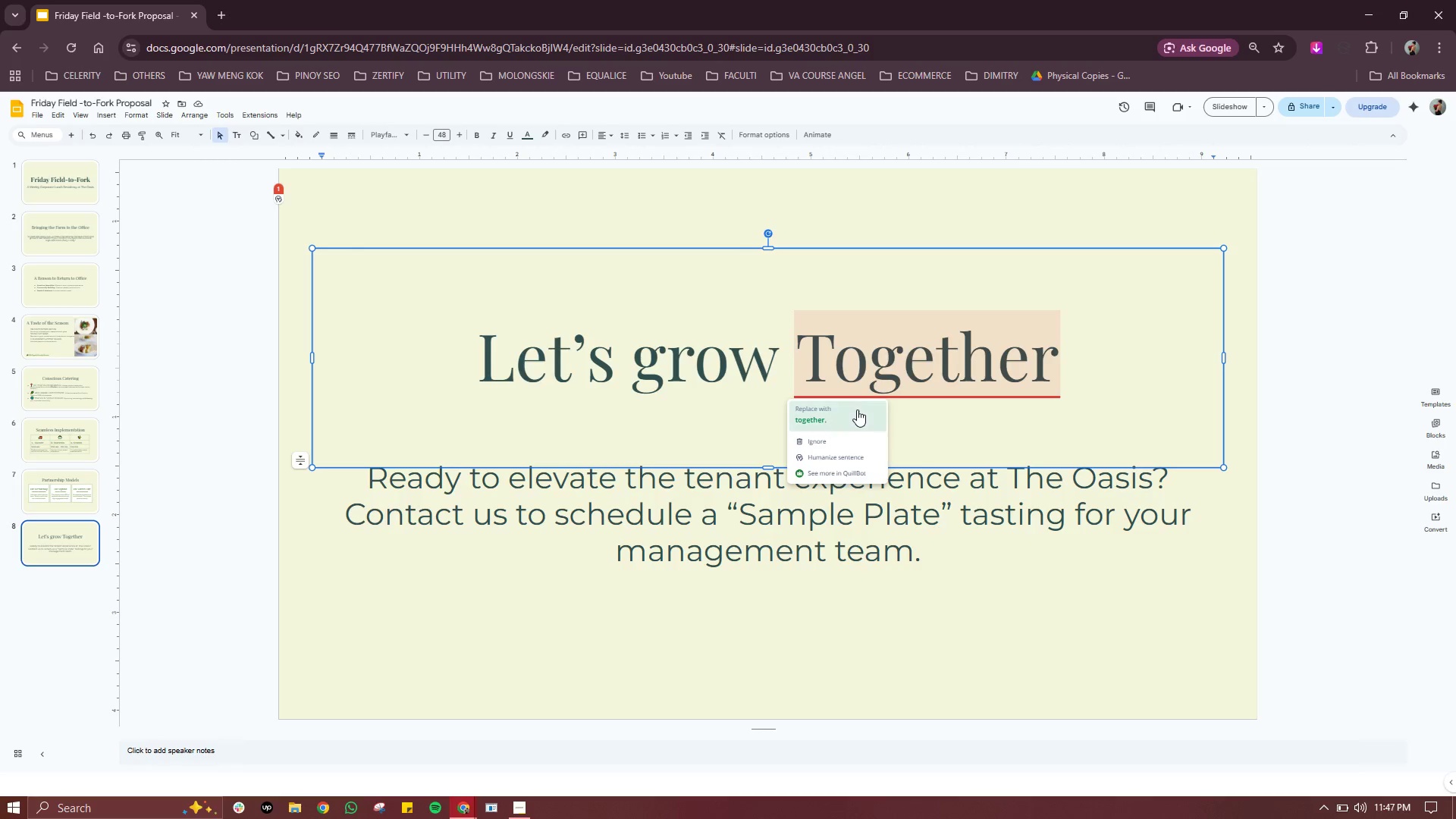 
left_click([857, 410])
 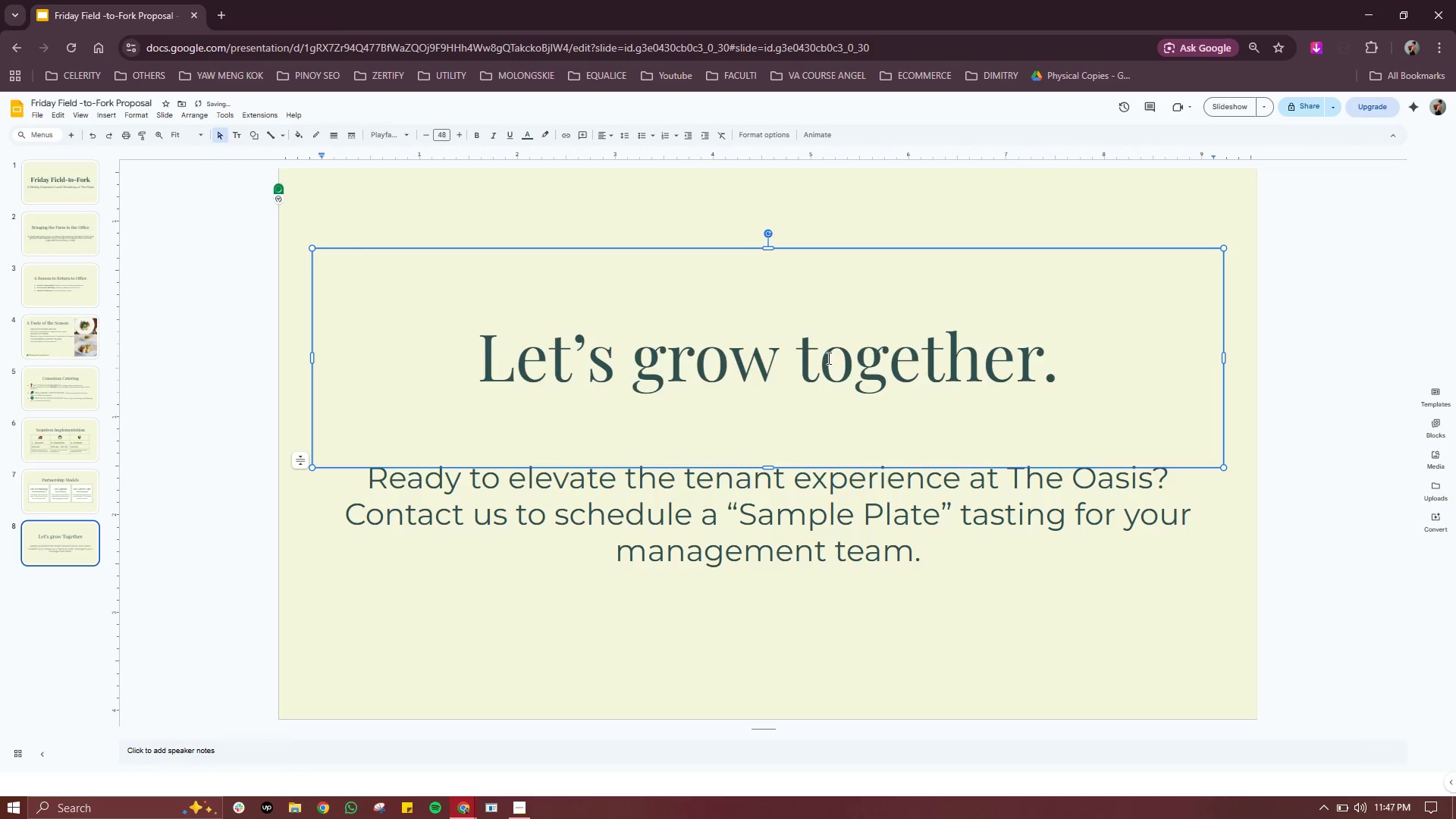 
left_click([822, 356])
 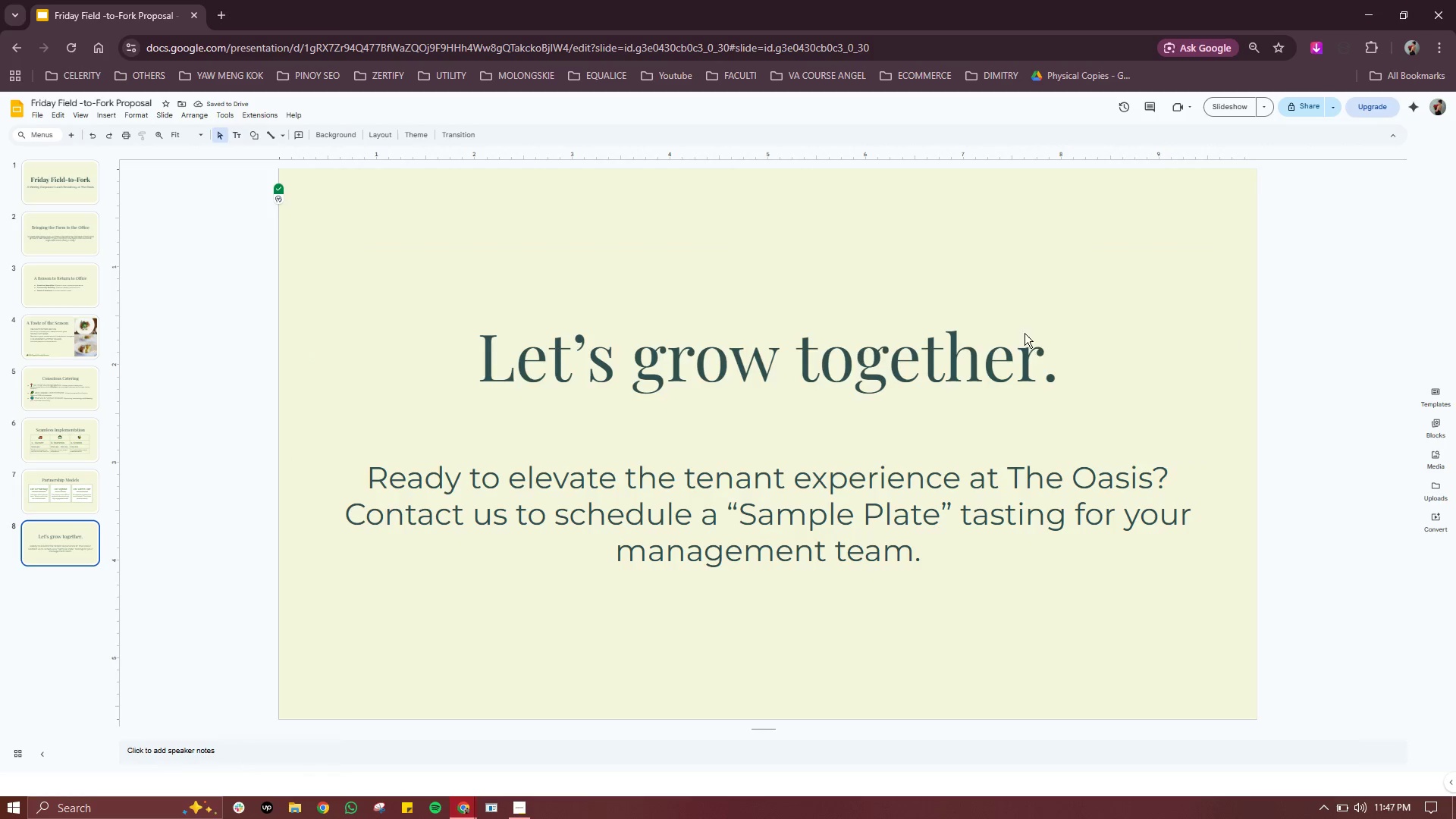 
double_click([720, 393])
 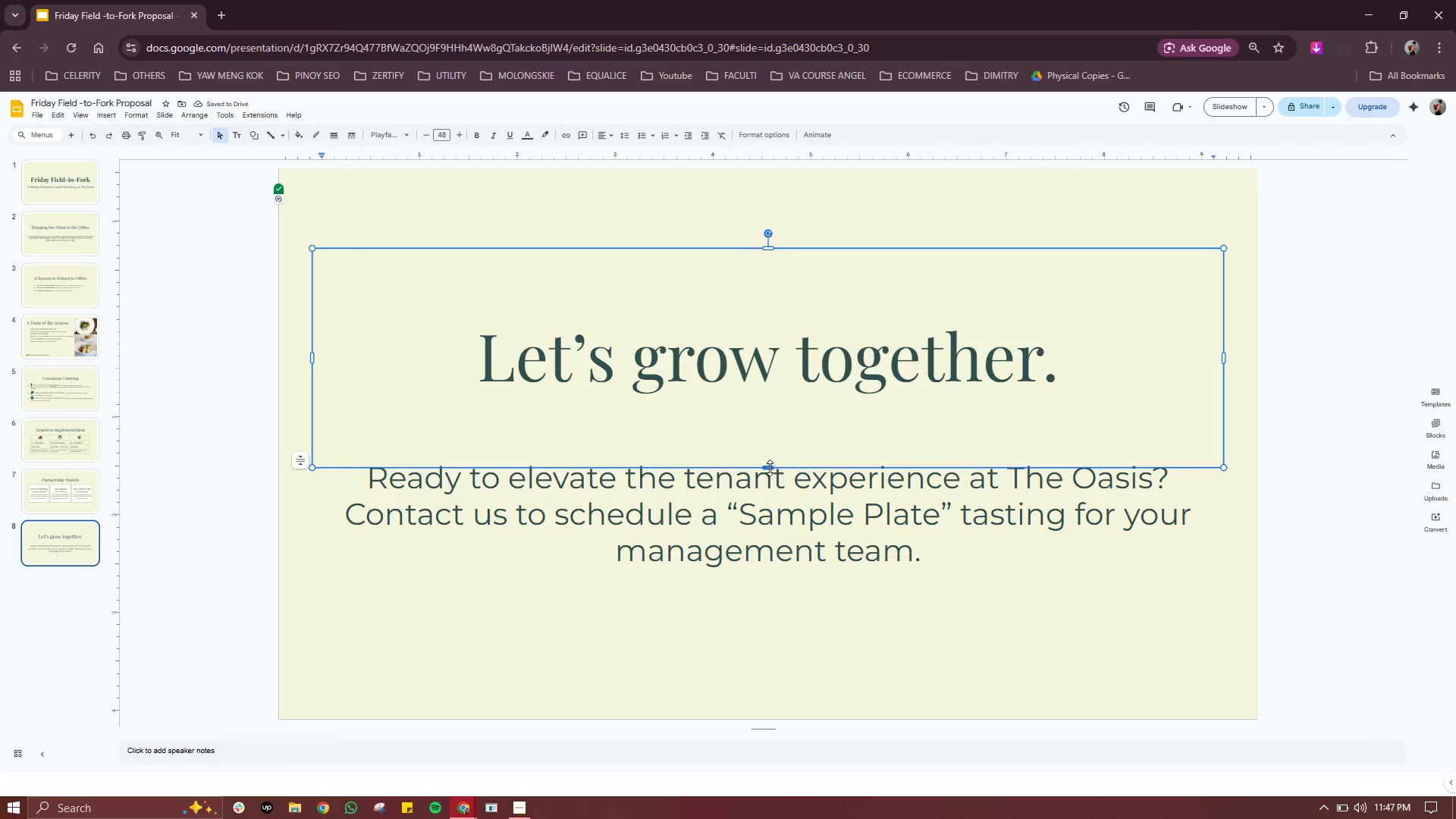 
left_click_drag(start_coordinate=[770, 468], to_coordinate=[771, 416])
 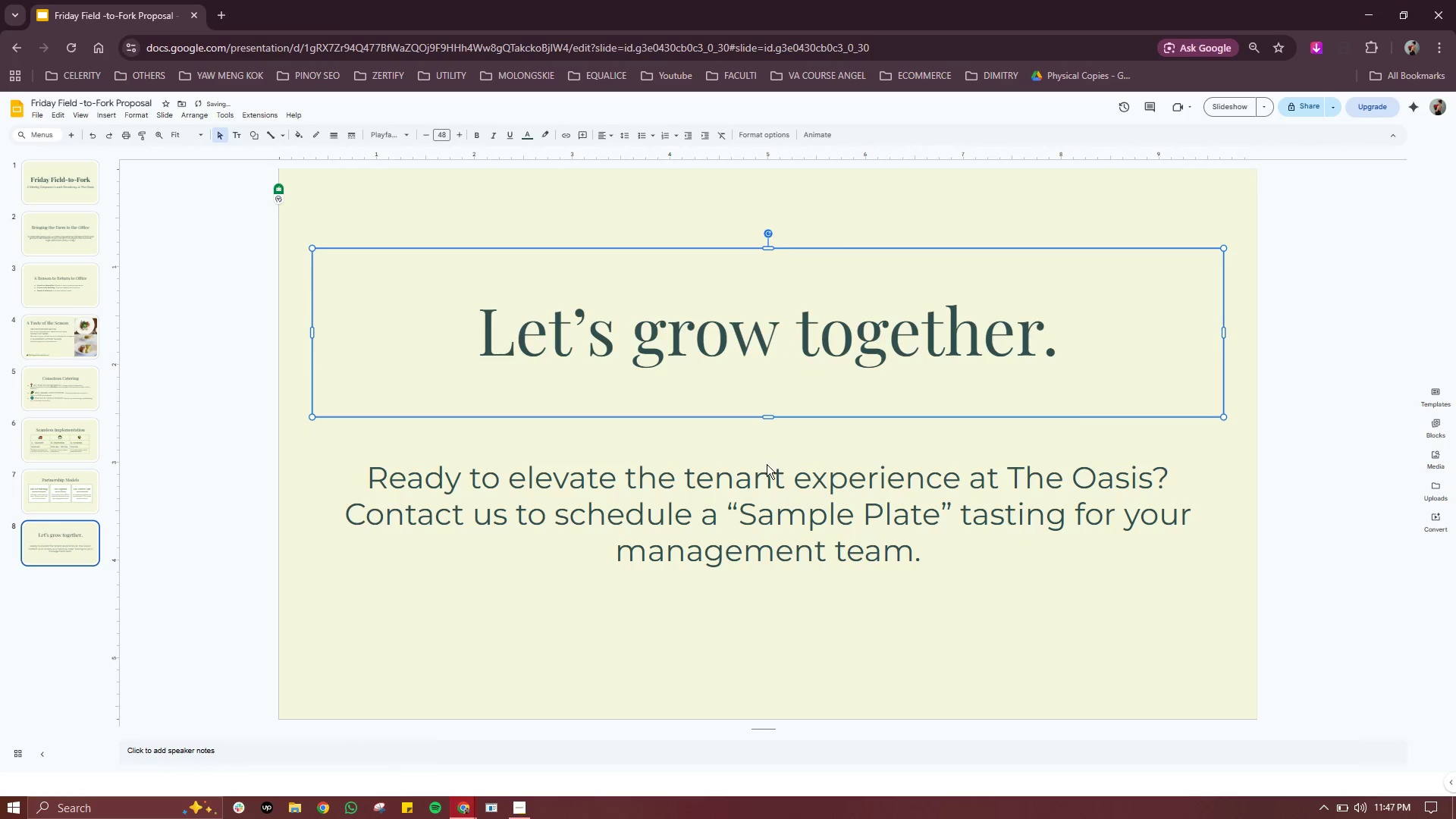 
left_click([759, 494])
 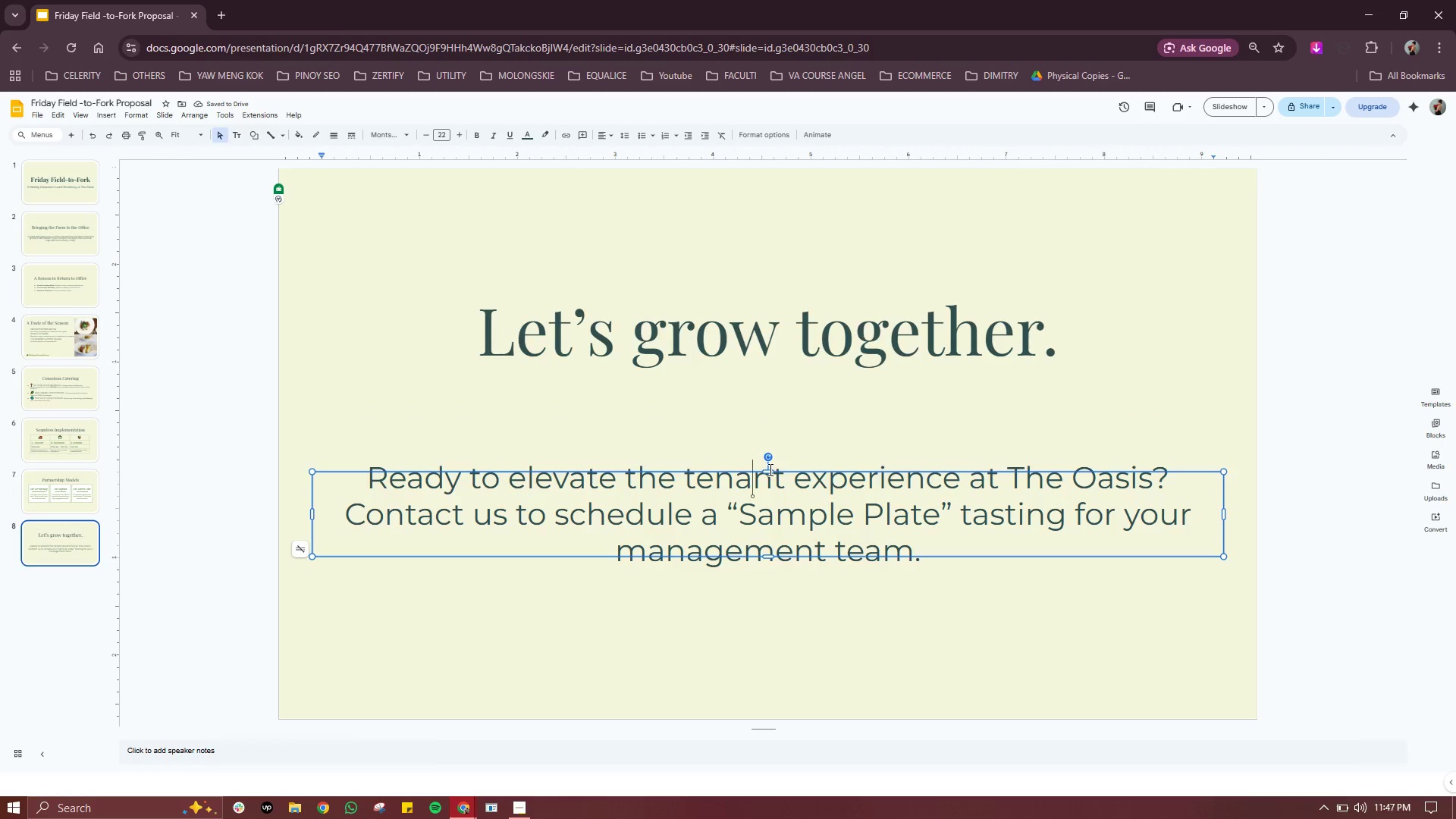 
left_click_drag(start_coordinate=[764, 470], to_coordinate=[764, 442])
 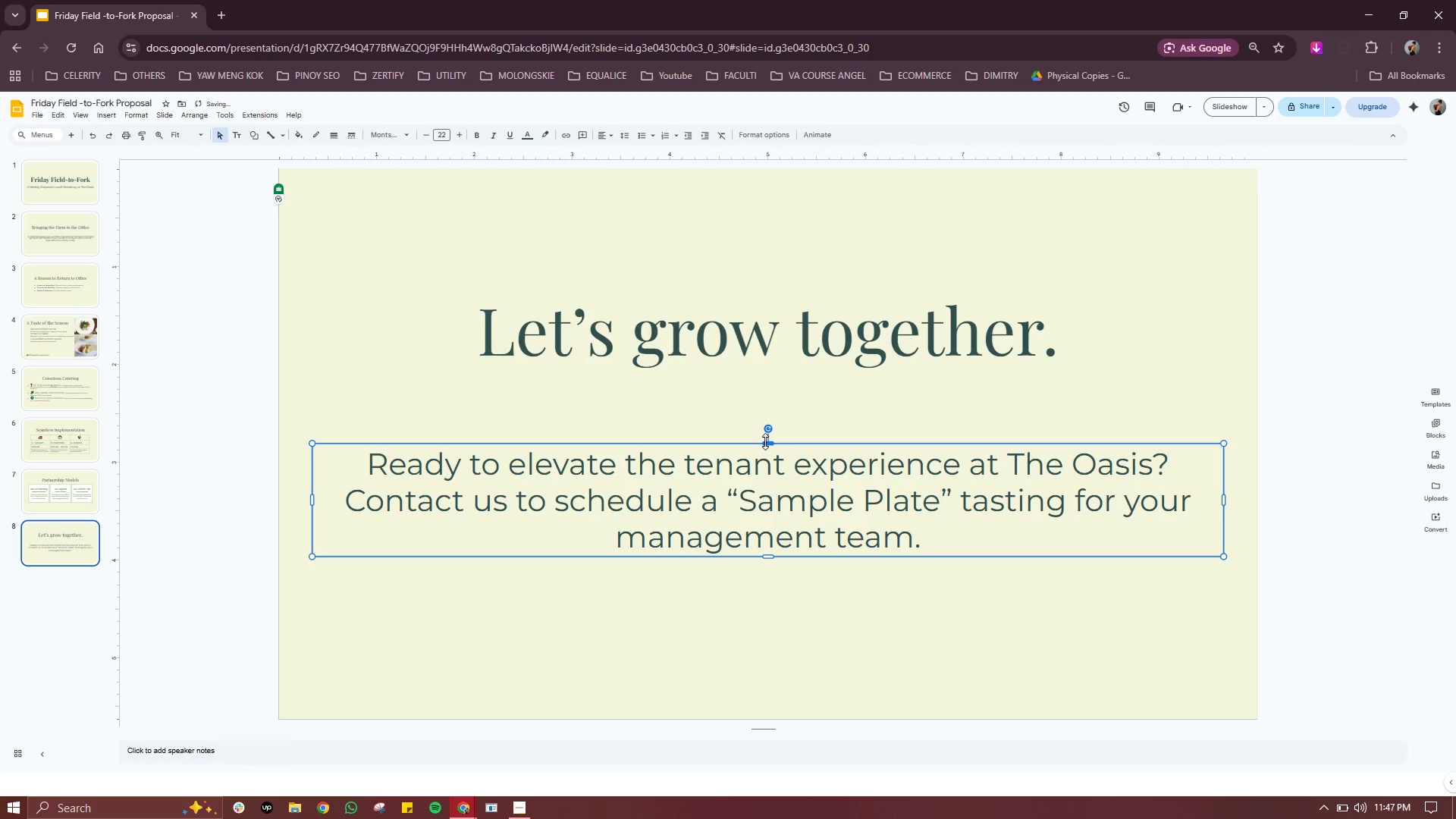 
left_click_drag(start_coordinate=[765, 441], to_coordinate=[765, 425])
 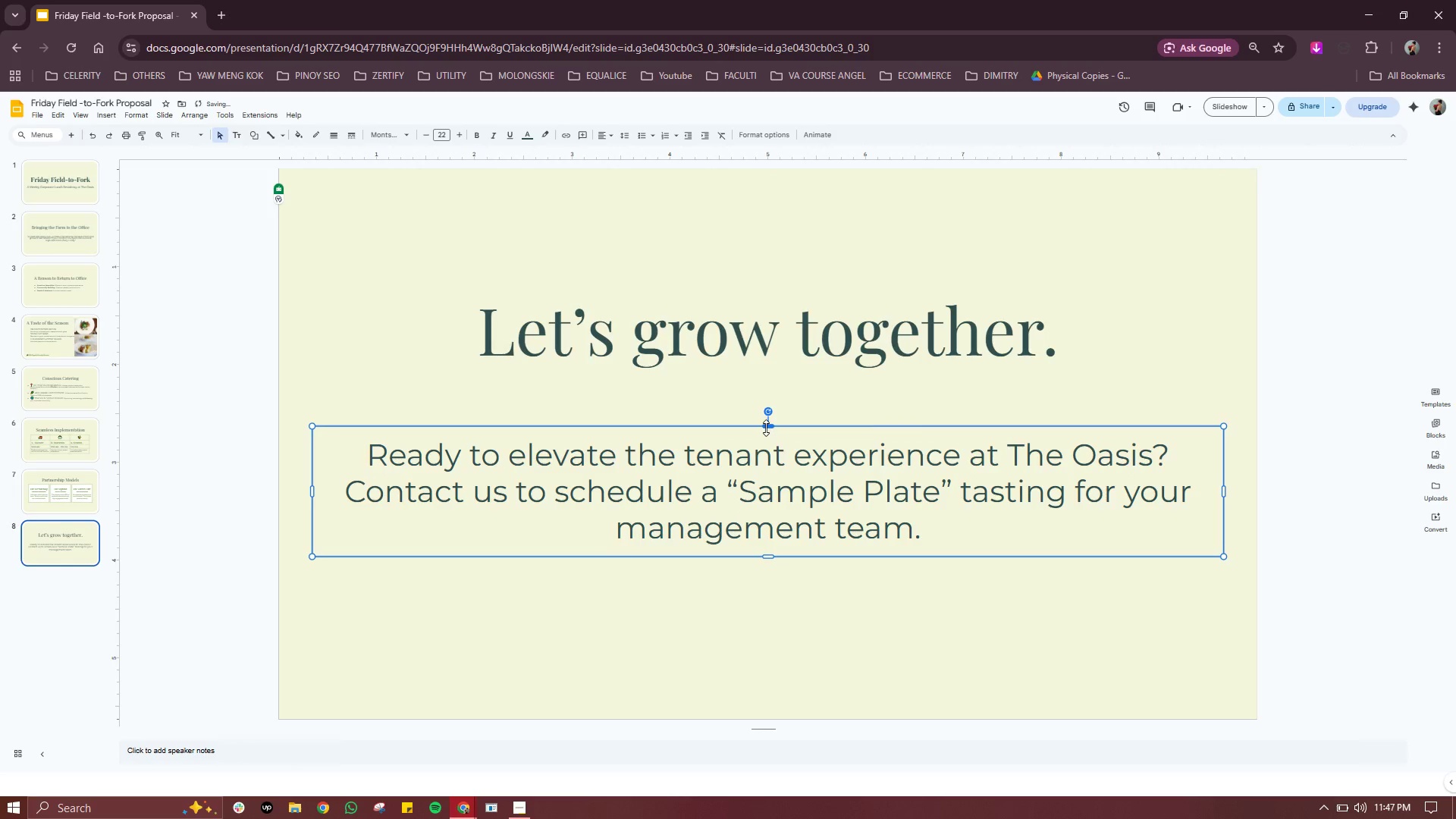 
left_click_drag(start_coordinate=[766, 428], to_coordinate=[766, 392])
 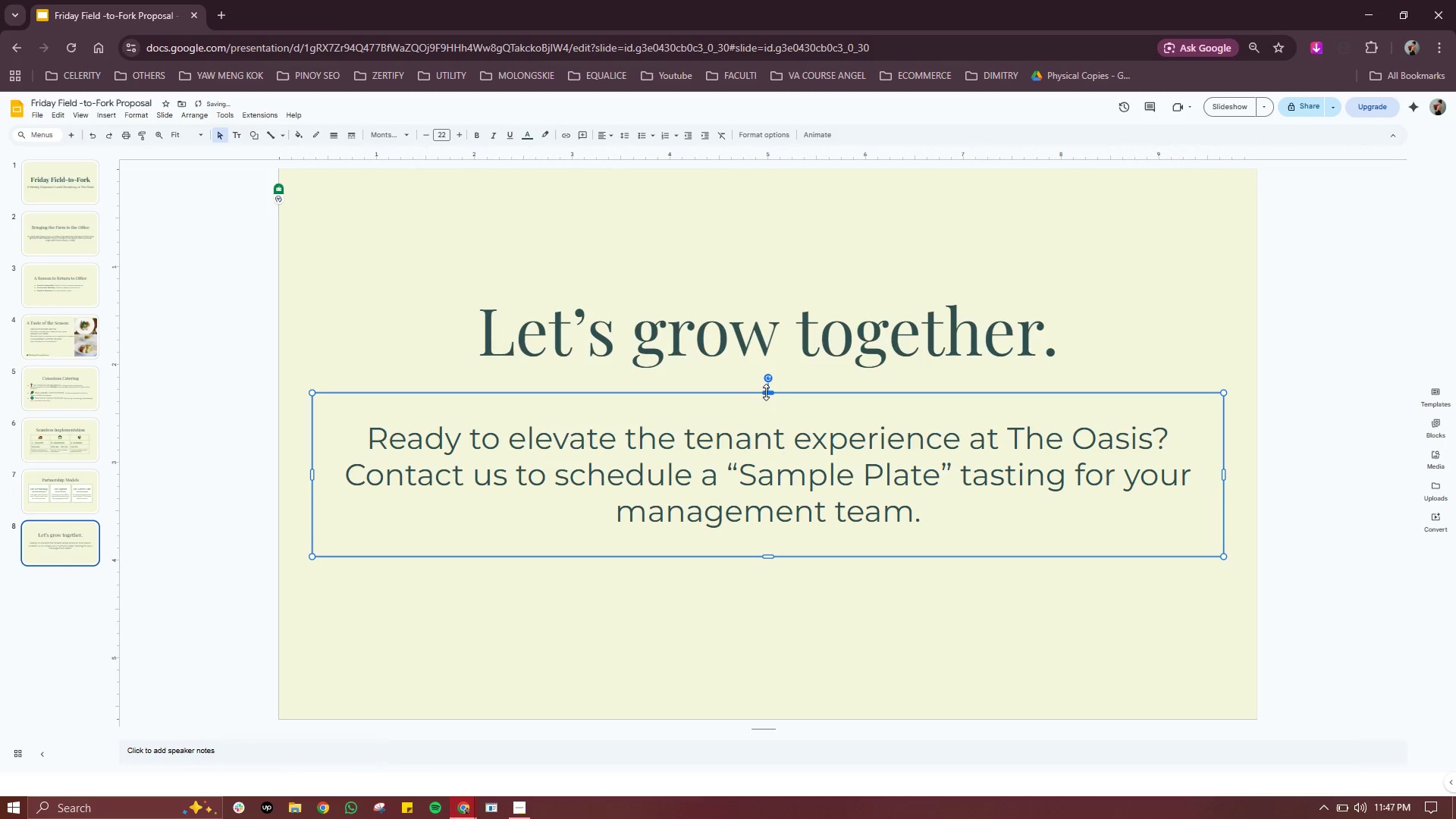 
left_click_drag(start_coordinate=[766, 392], to_coordinate=[766, 372])
 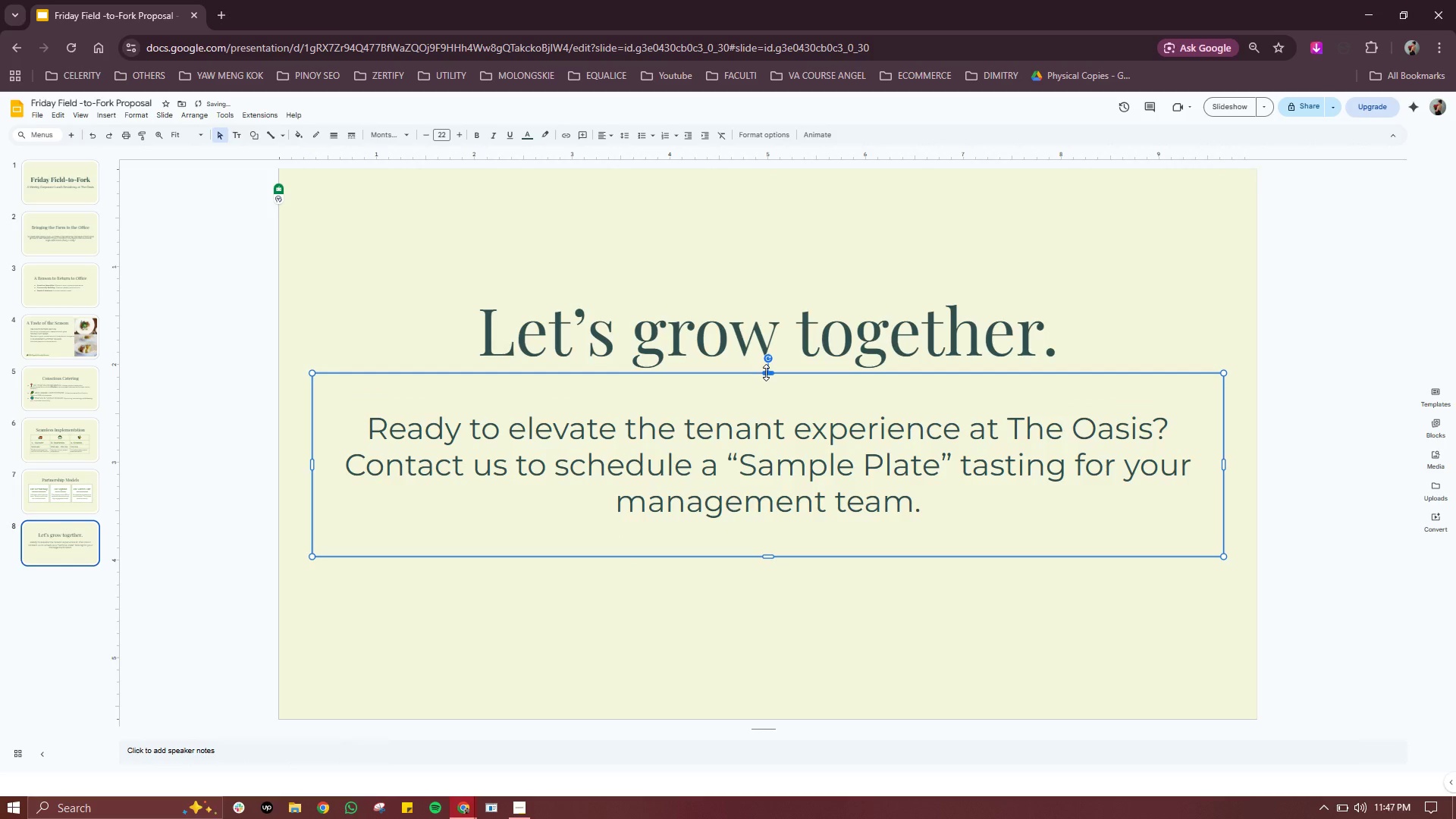 
left_click_drag(start_coordinate=[766, 372], to_coordinate=[766, 344])
 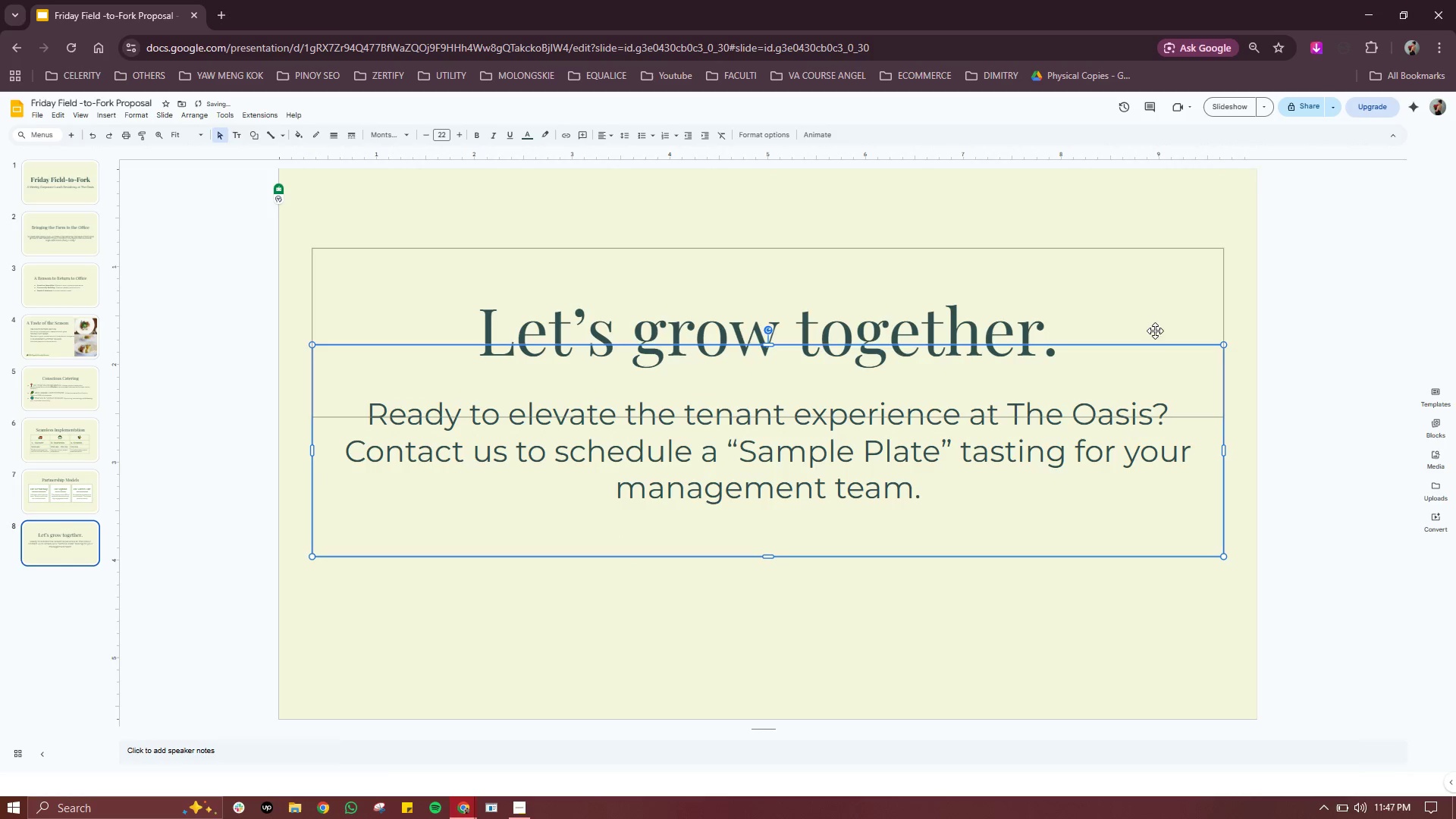 
left_click([1291, 308])
 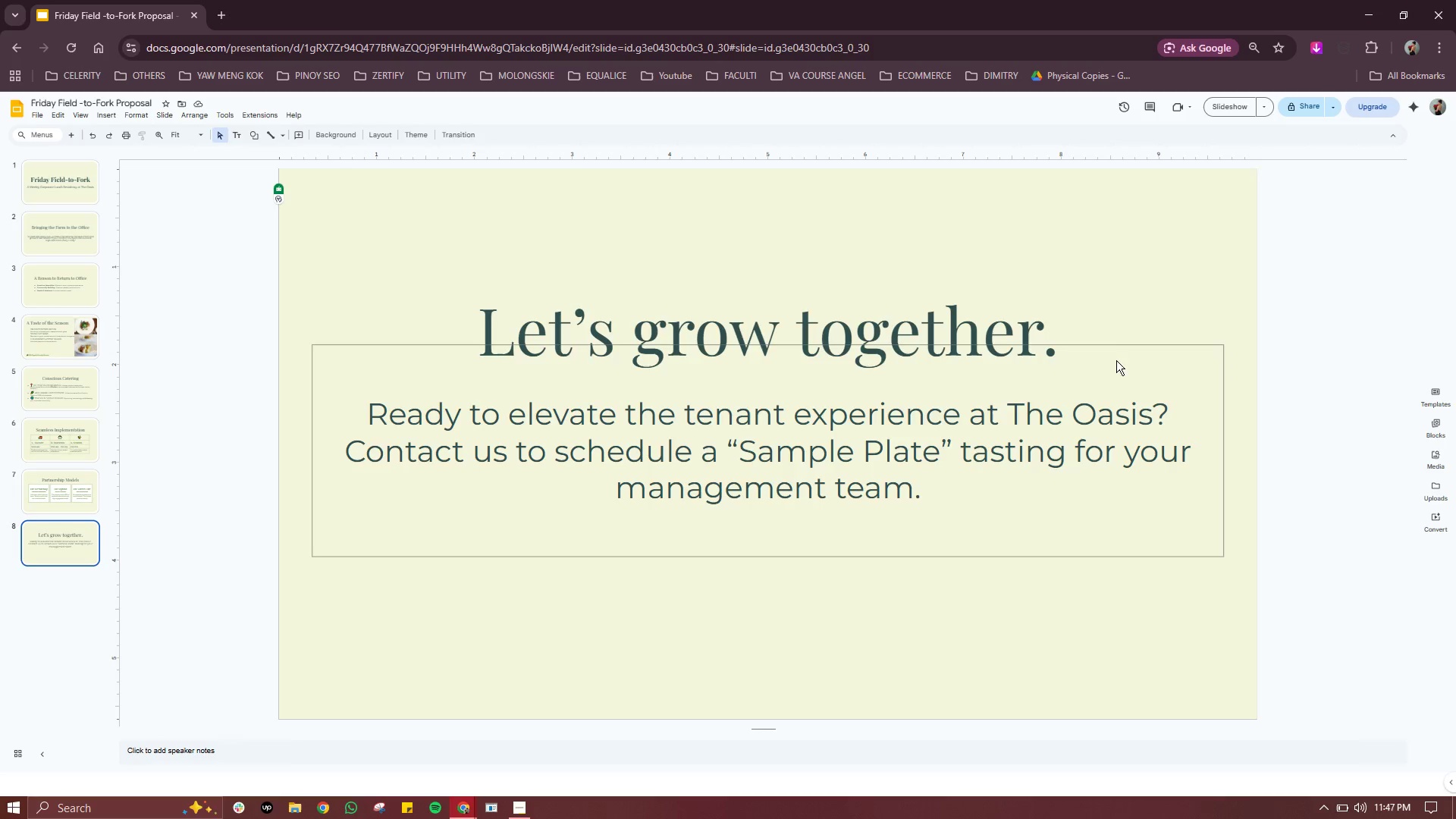 
wait(6.34)
 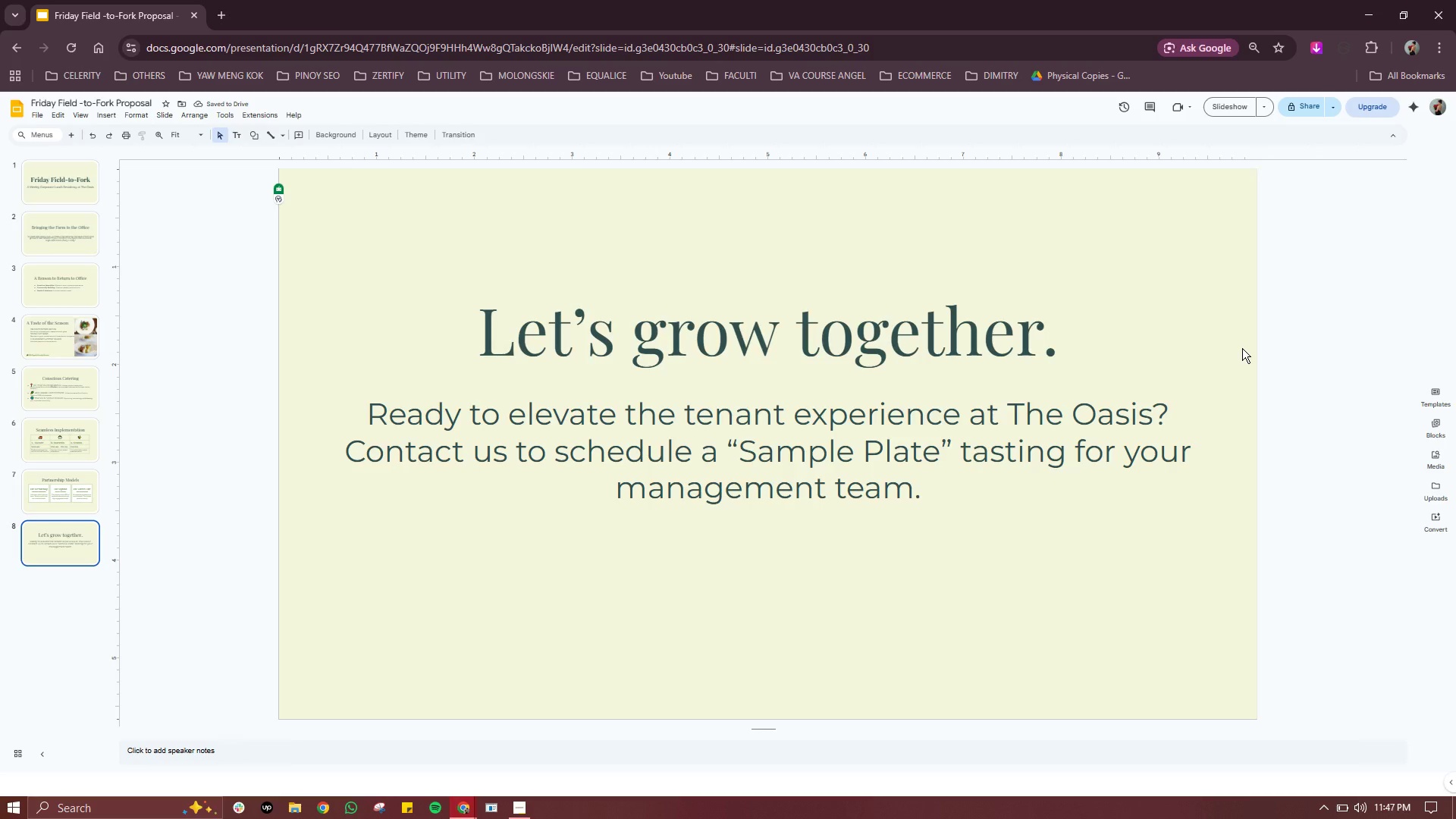 
left_click([867, 320])
 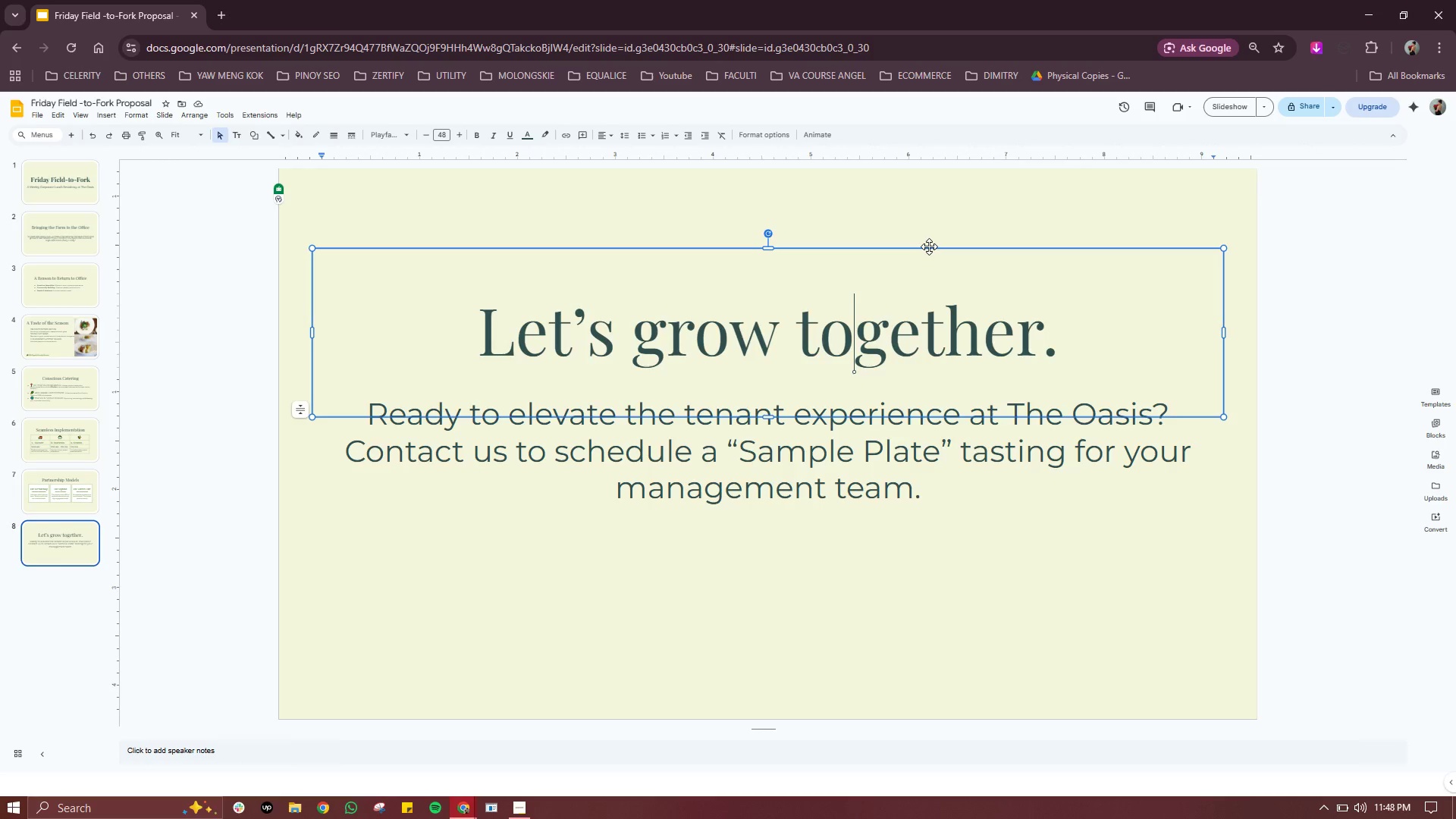 
left_click_drag(start_coordinate=[929, 246], to_coordinate=[929, 221])
 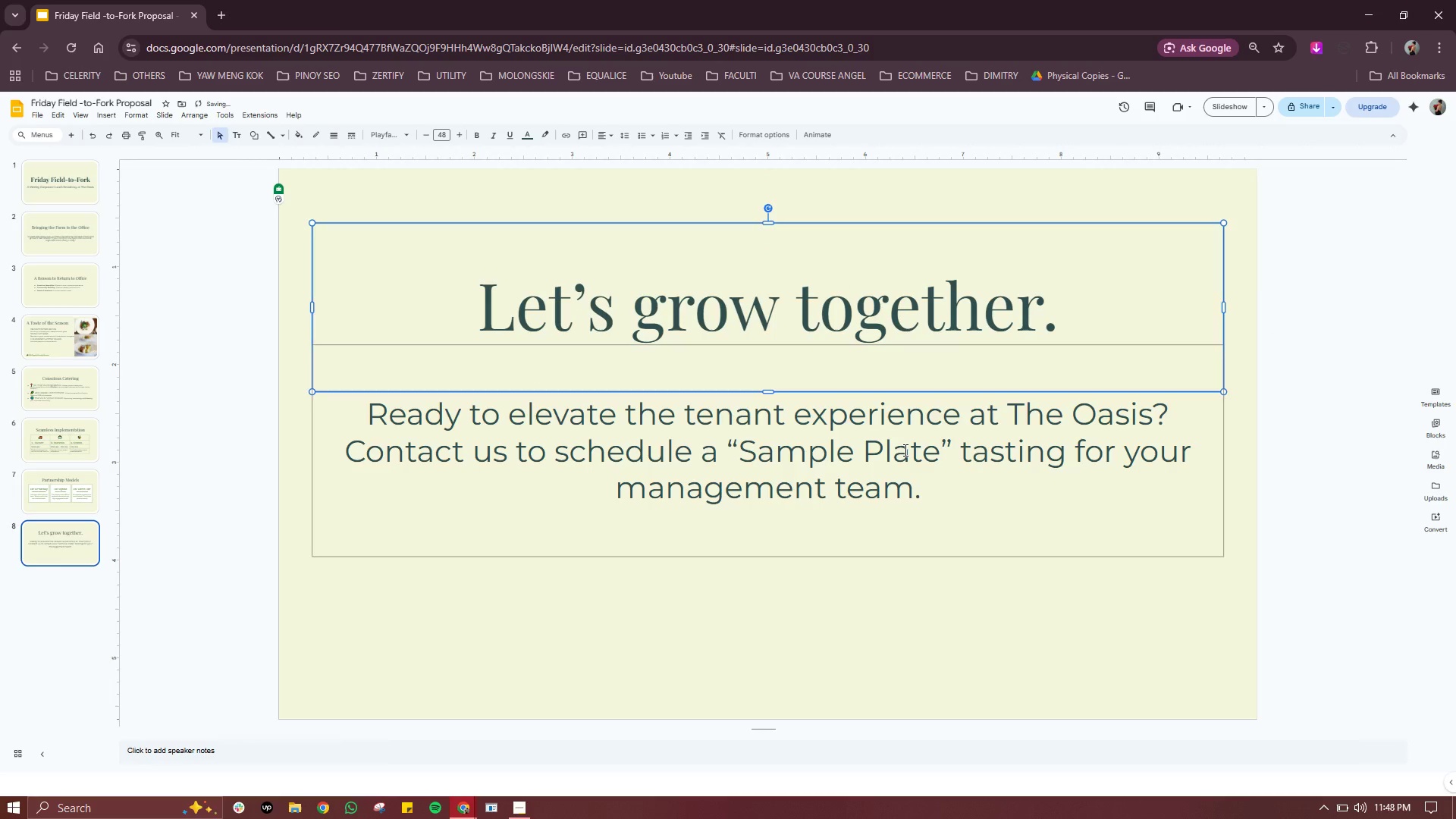 
left_click([904, 450])
 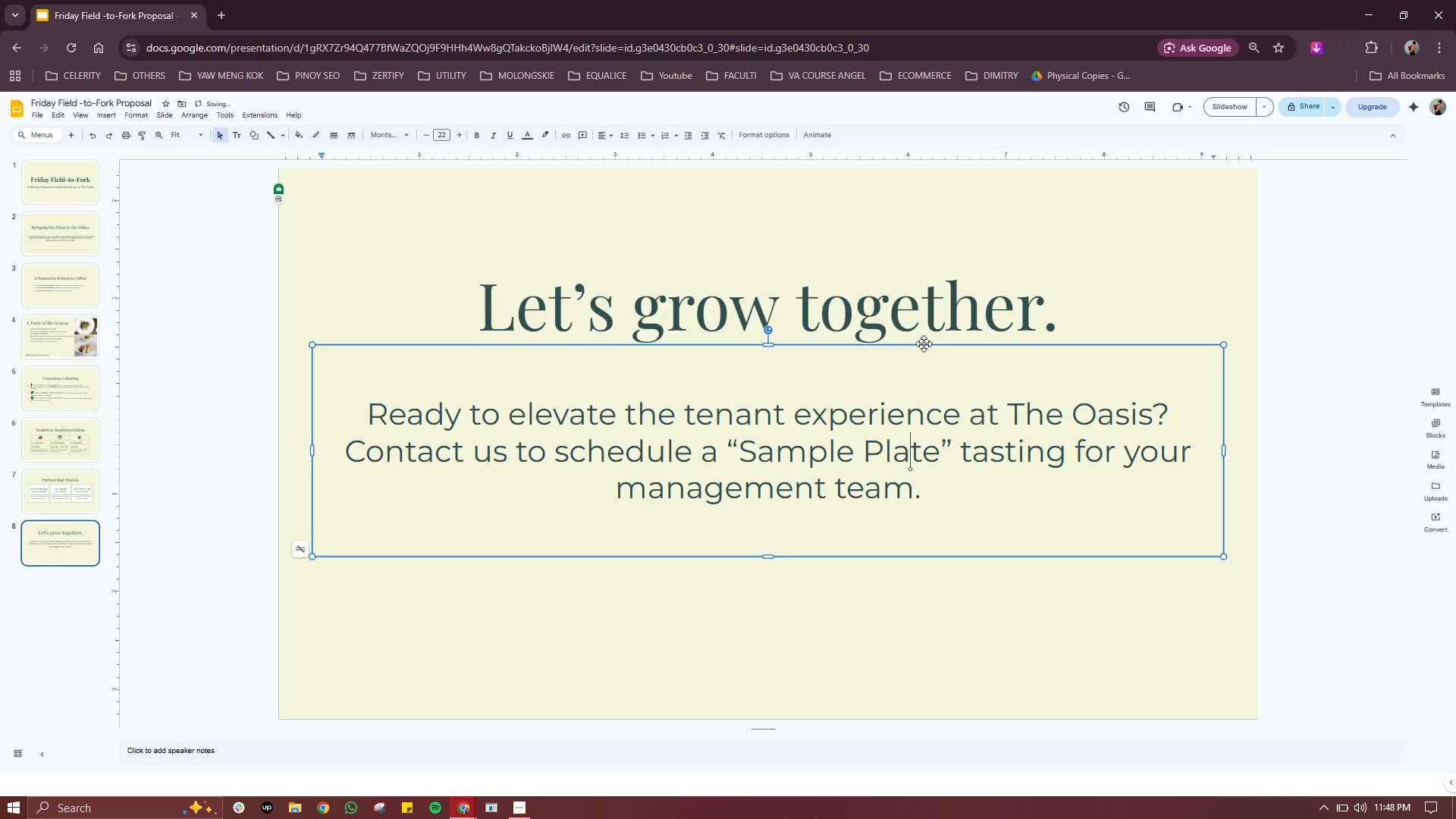 
left_click_drag(start_coordinate=[924, 343], to_coordinate=[927, 301])
 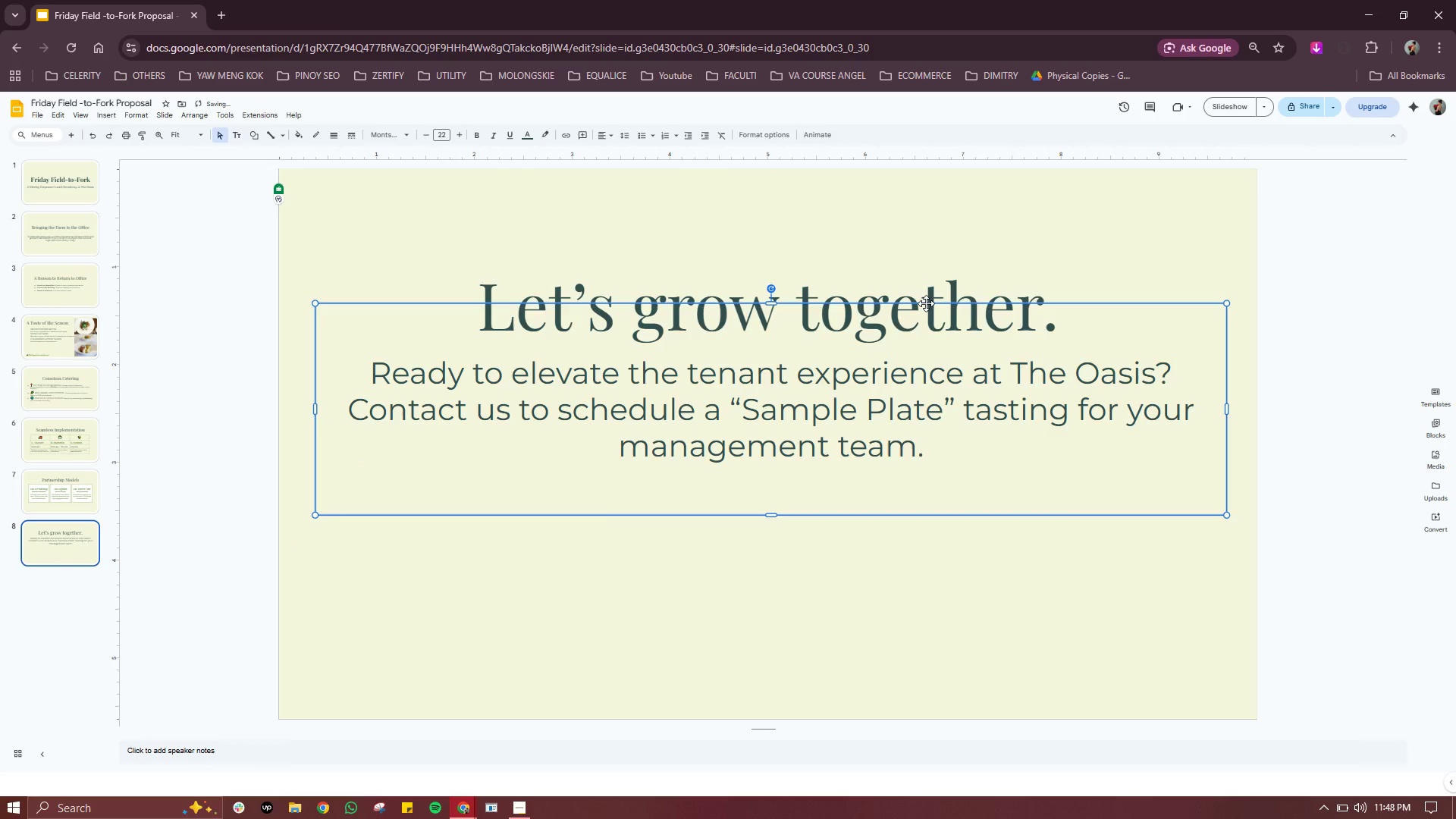 
left_click_drag(start_coordinate=[926, 303], to_coordinate=[926, 313])
 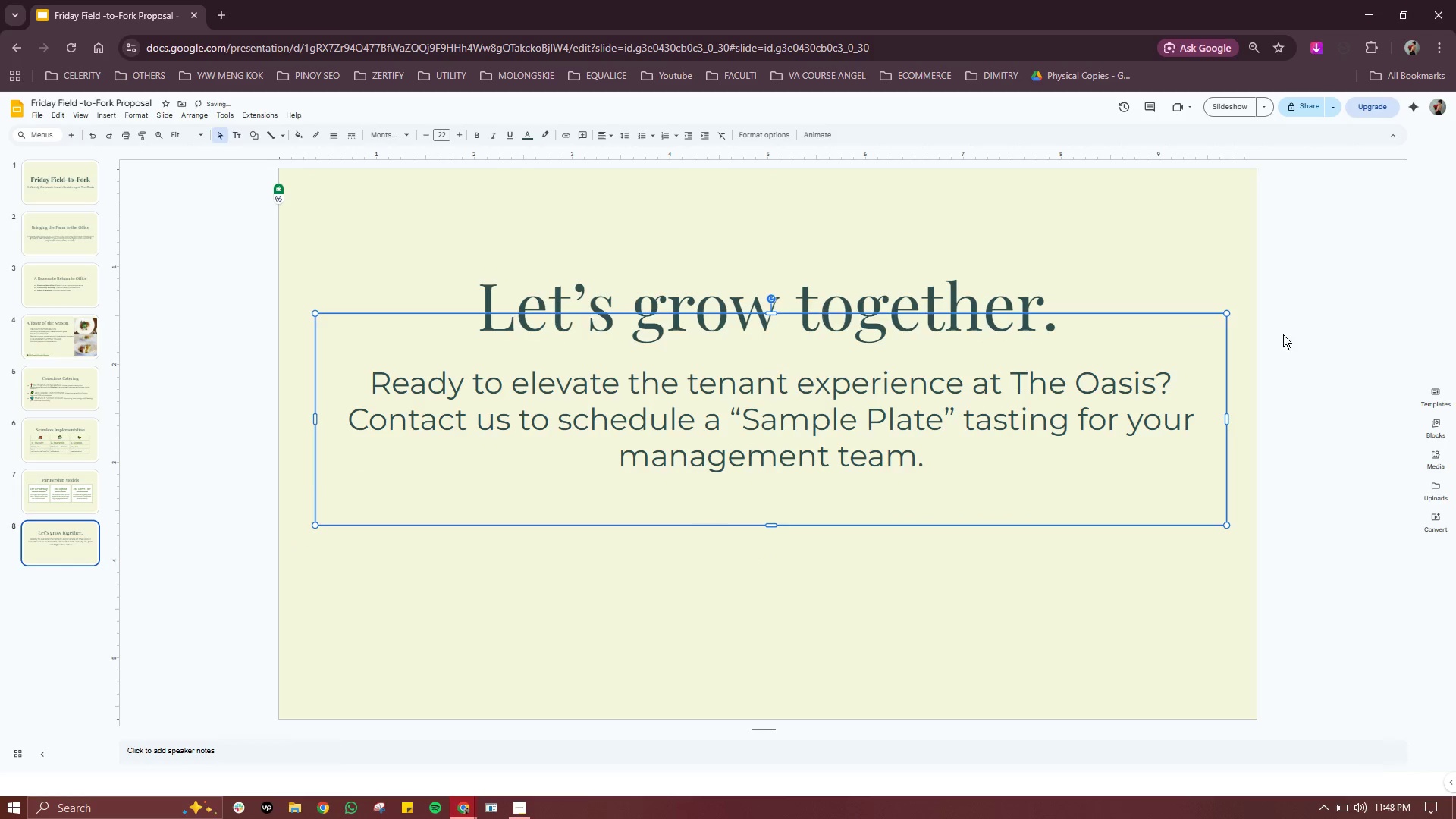 
left_click([1305, 326])
 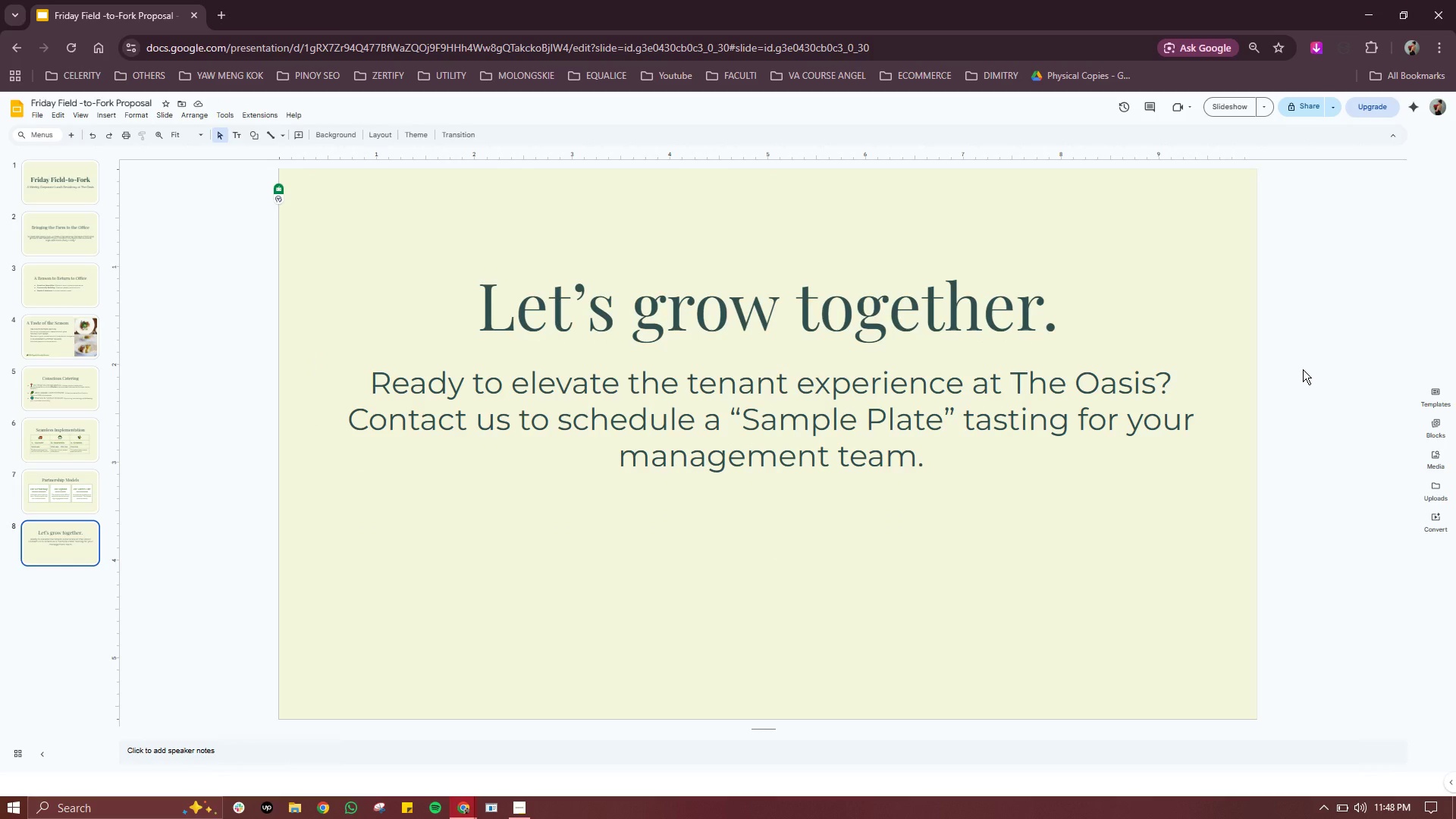 
wait(13.91)
 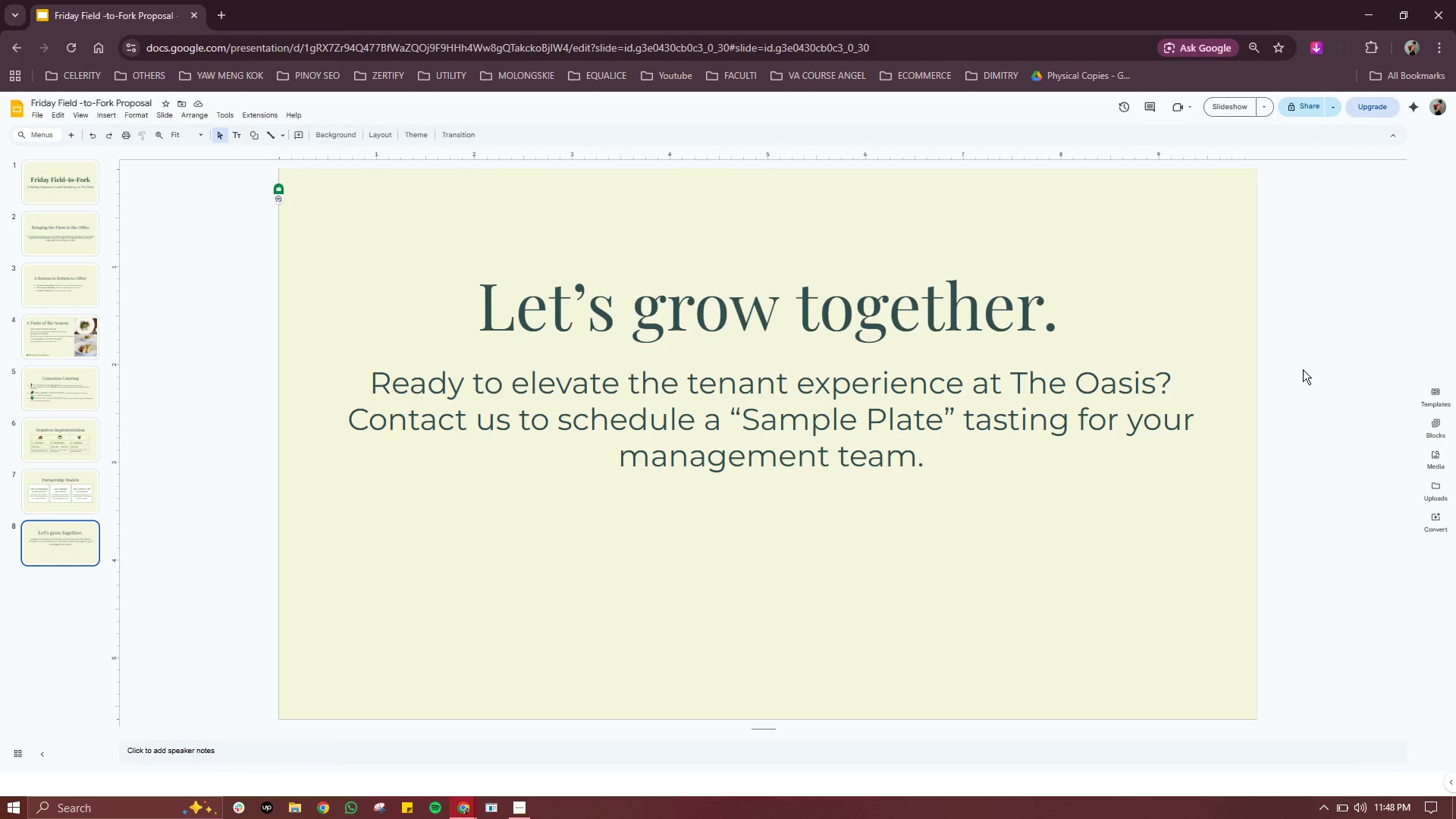 
left_click([223, 20])
 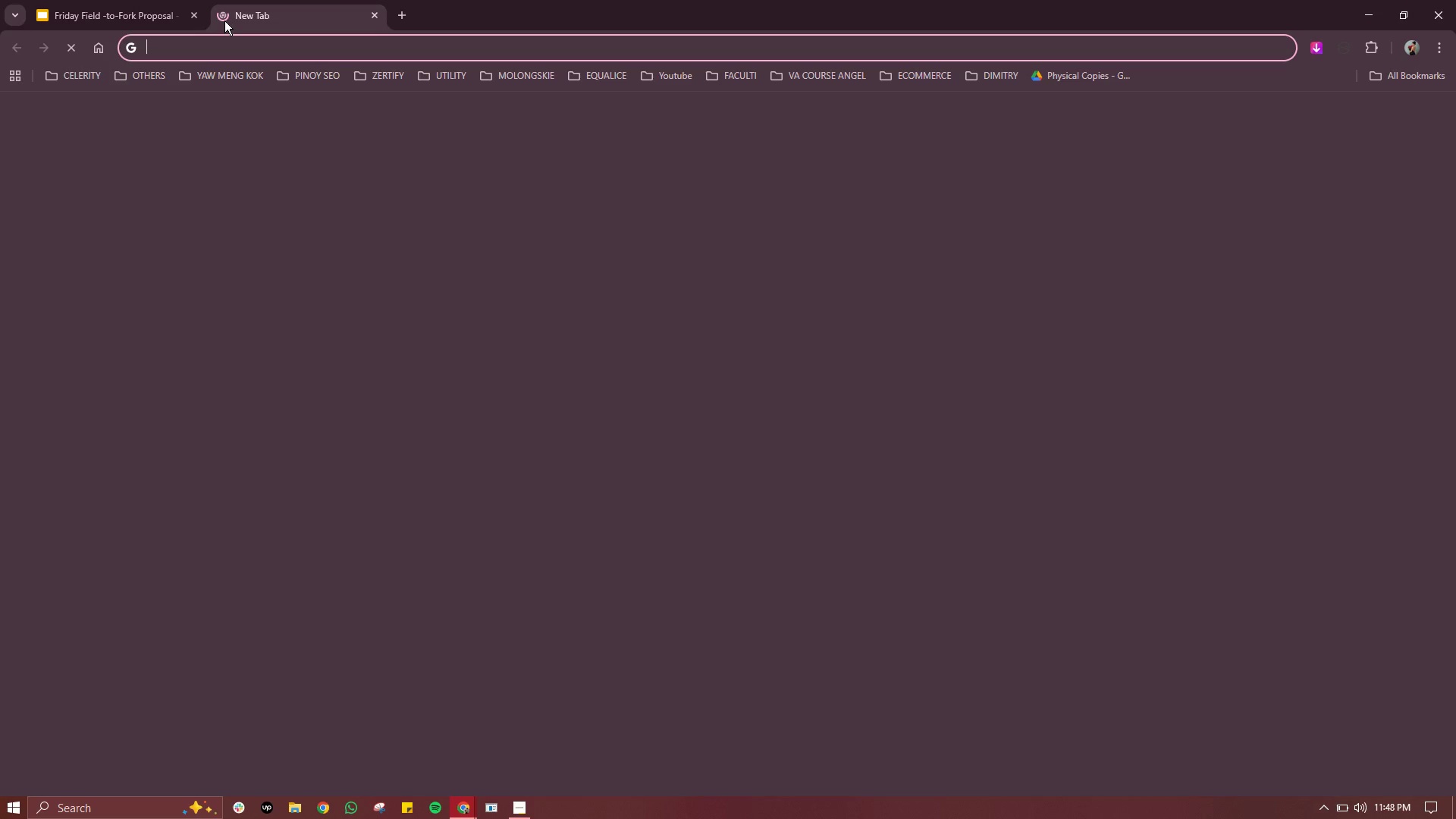 
type(soiled)
key(Backspace)
key(Backspace)
type(andsprout.co)
 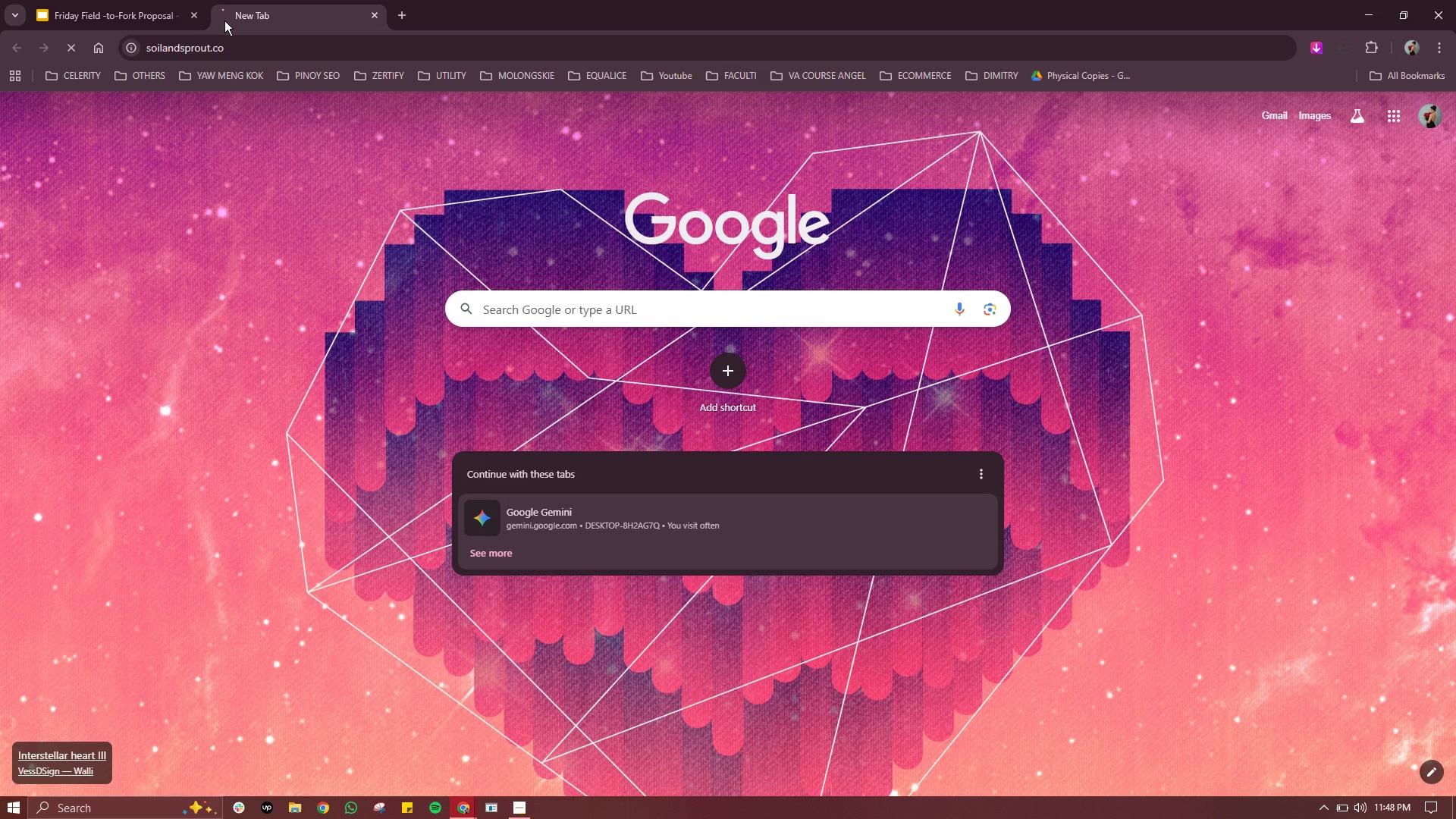 
key(Enter)
 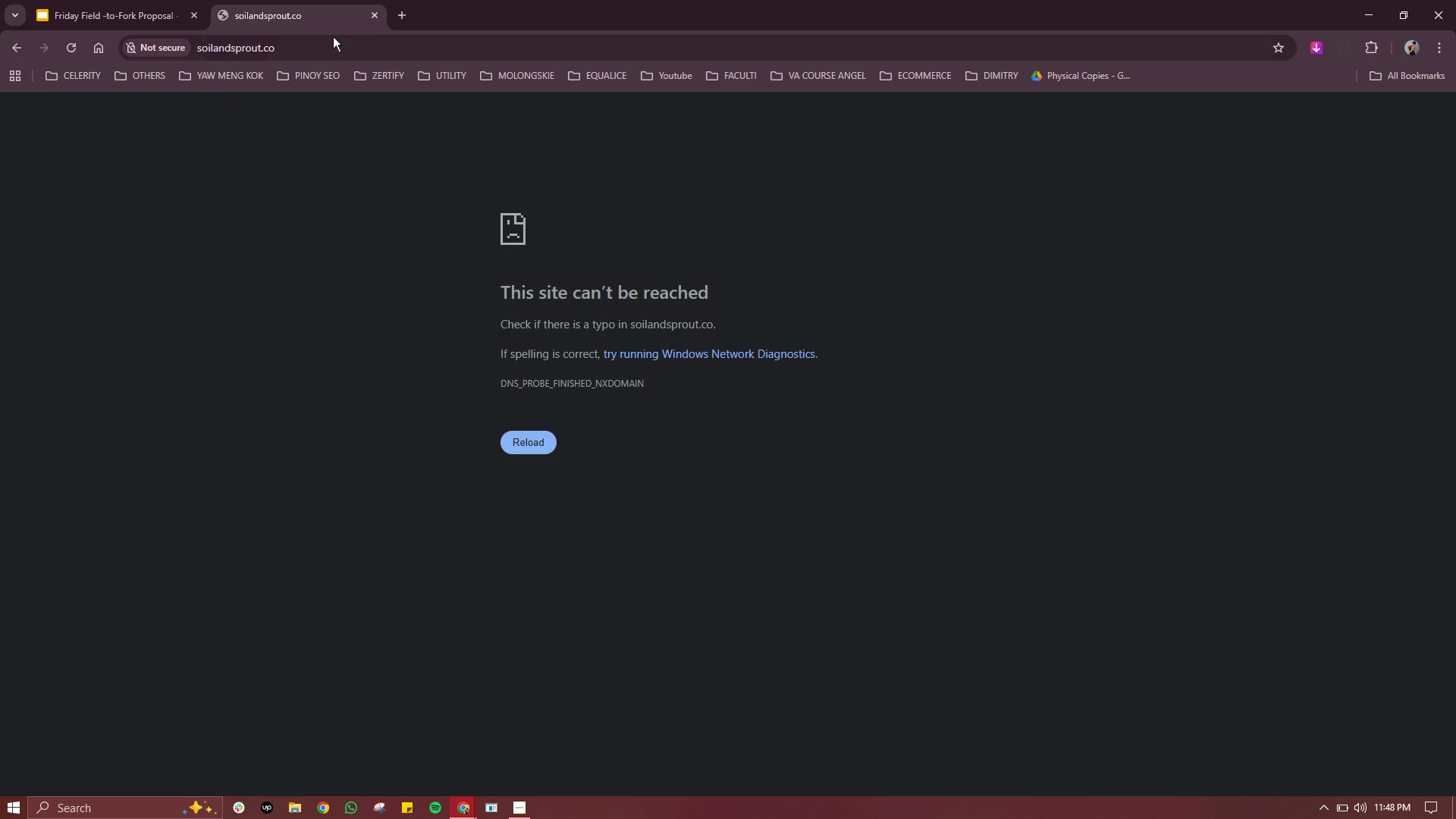 
double_click([307, 52])
 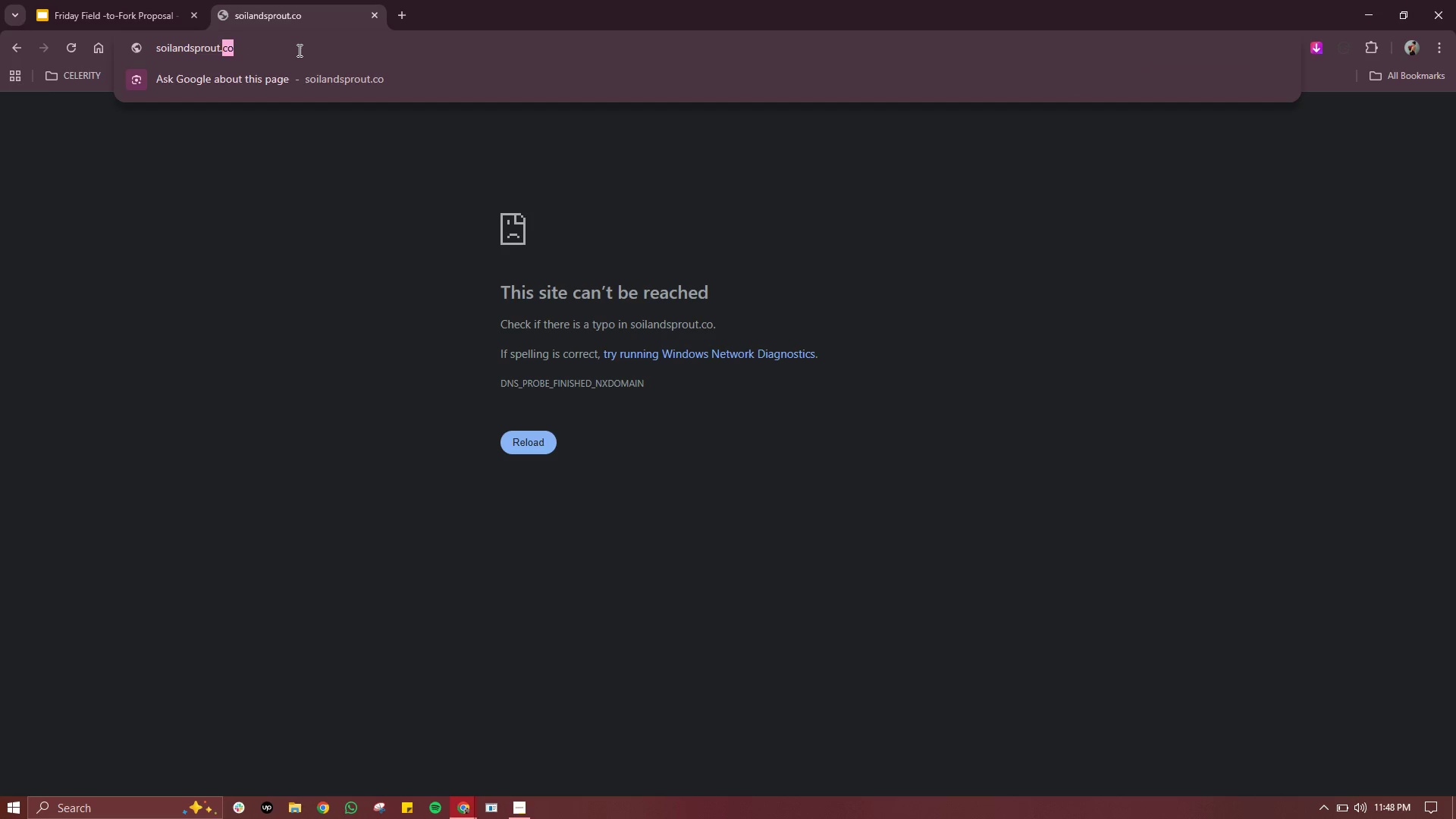 
left_click([298, 50])
 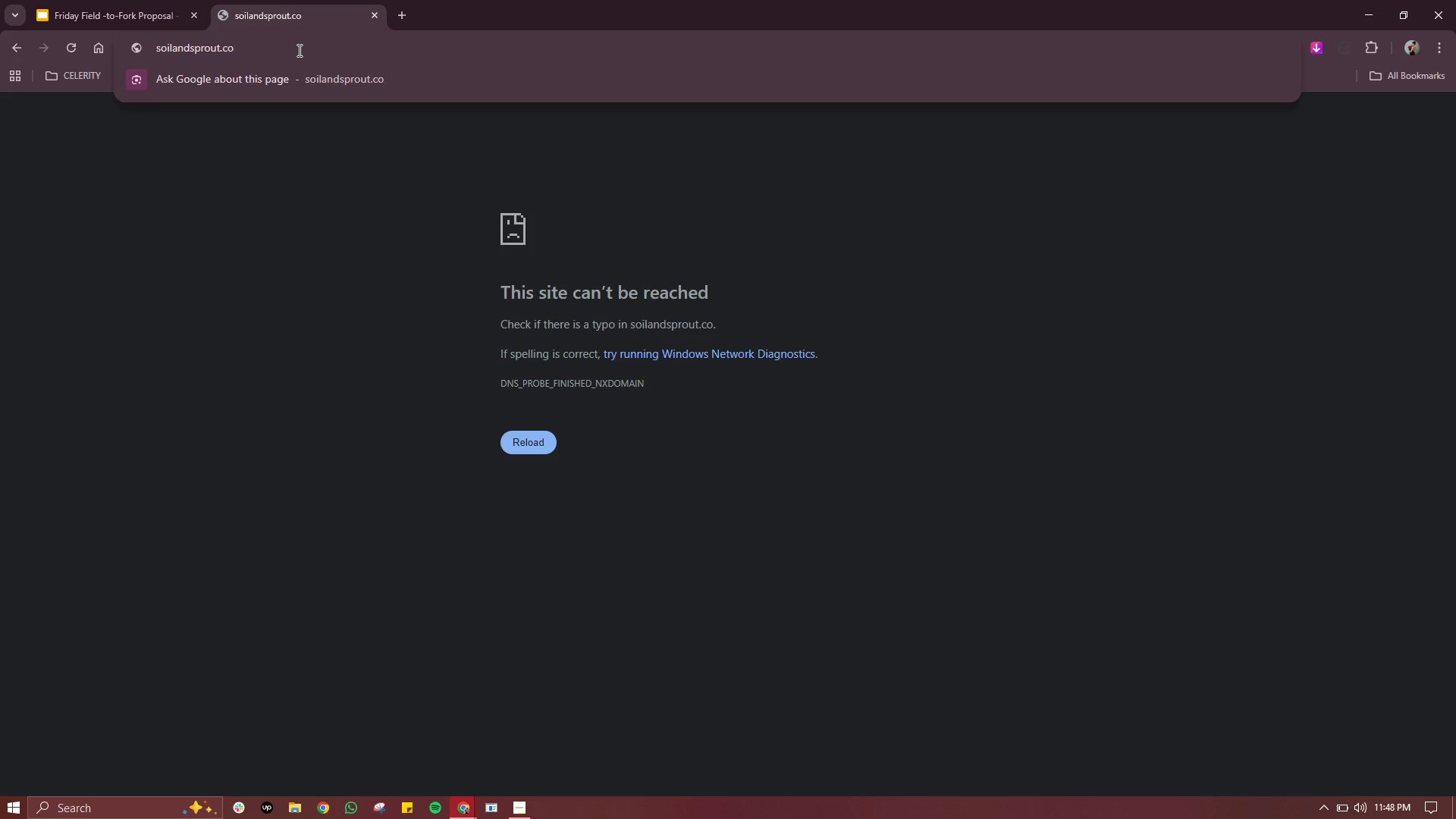 
key(Backspace)
key(Backspace)
key(Backspace)
type( based in)
 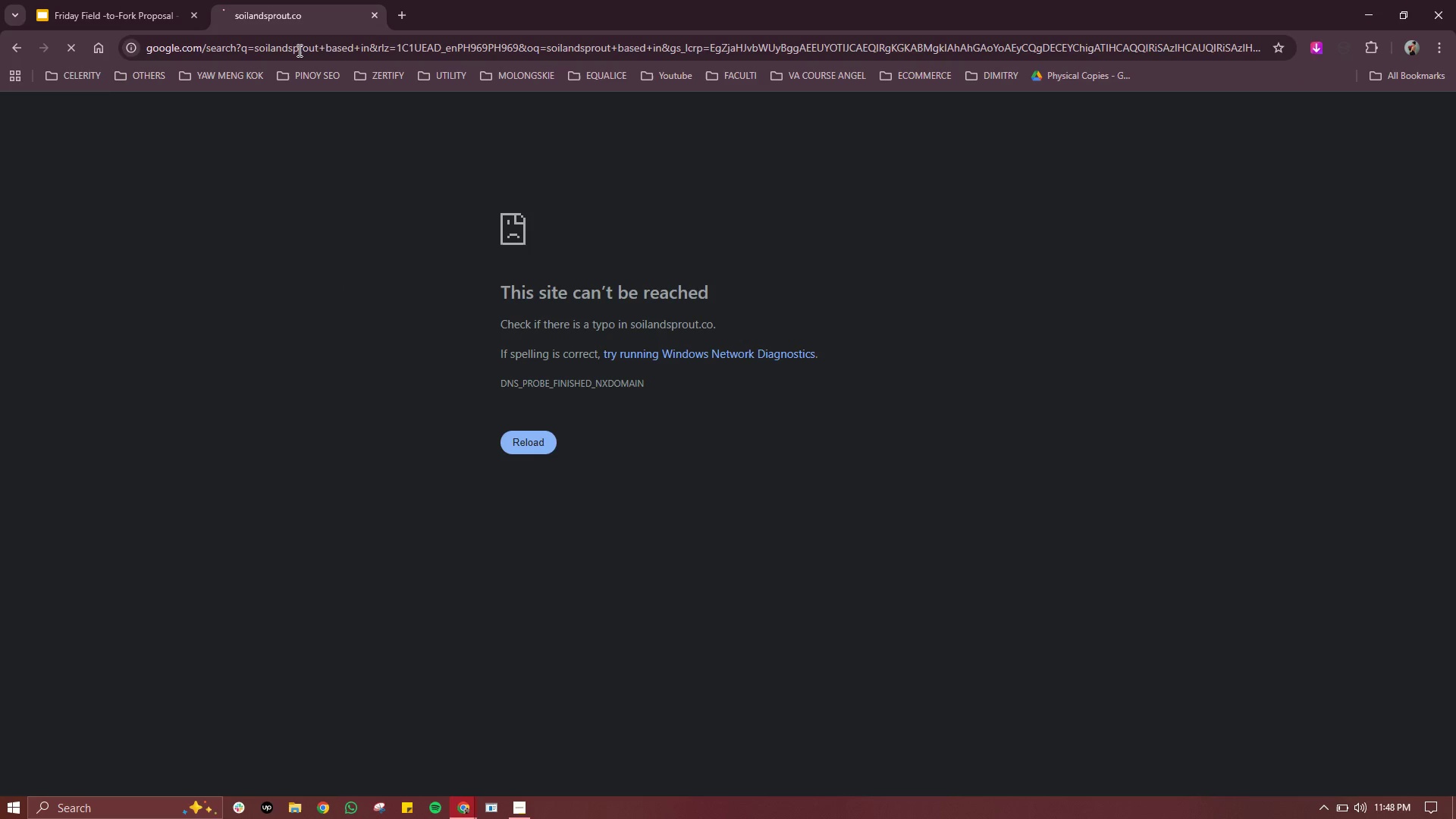 
key(Enter)
 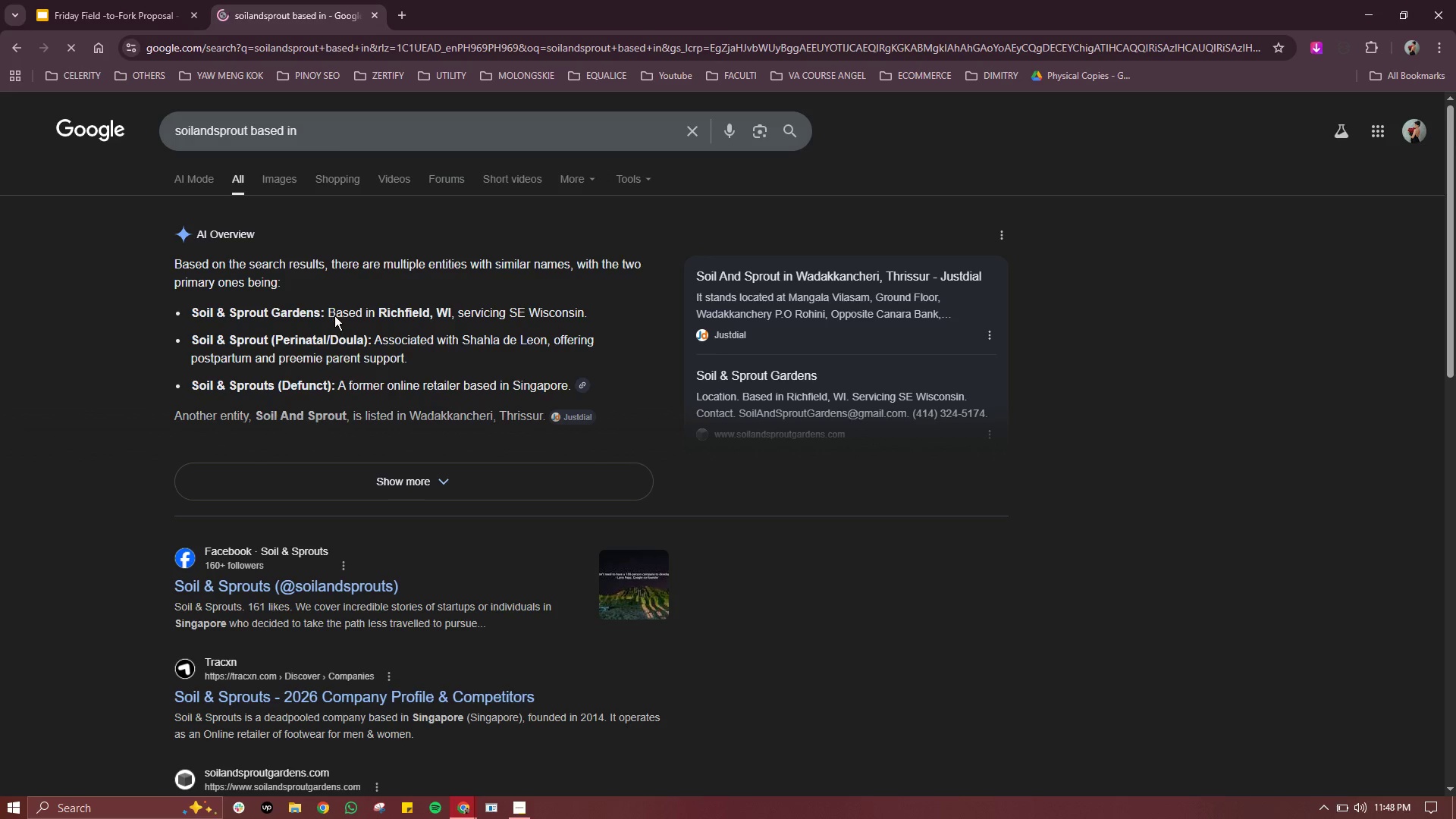 
wait(6.3)
 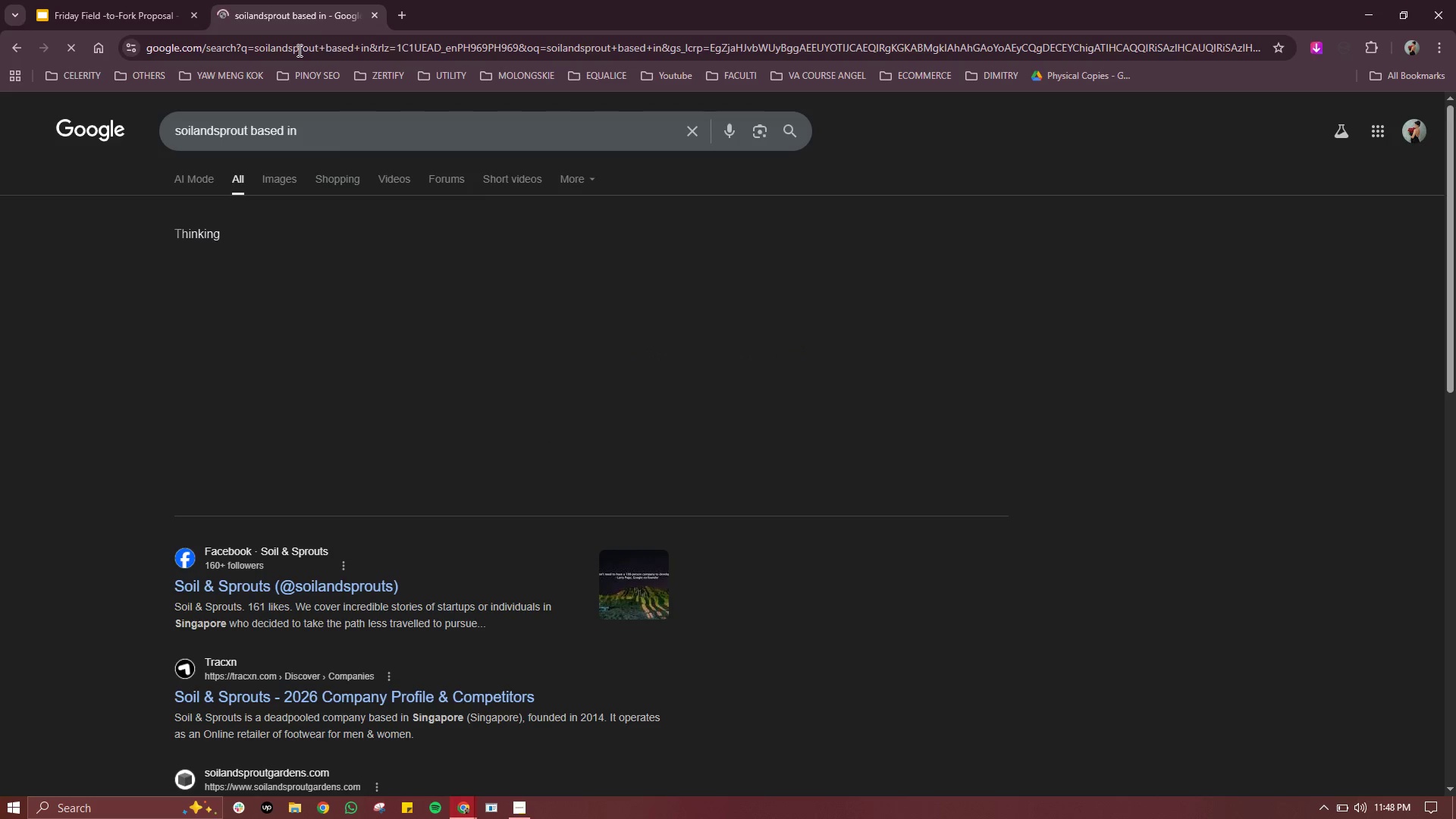 
left_click_drag(start_coordinate=[375, 309], to_coordinate=[453, 313])
 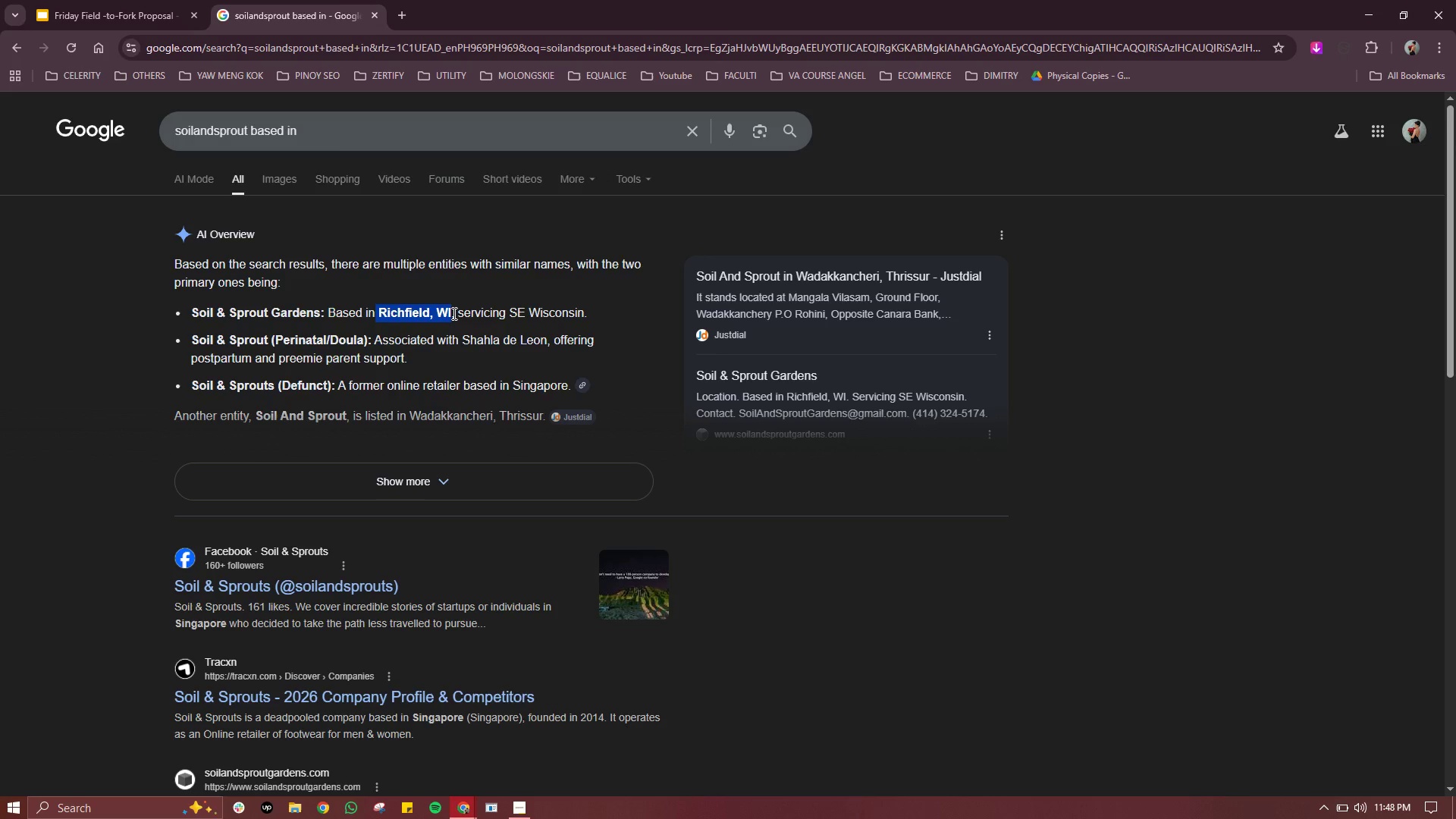 
key(Control+C)
 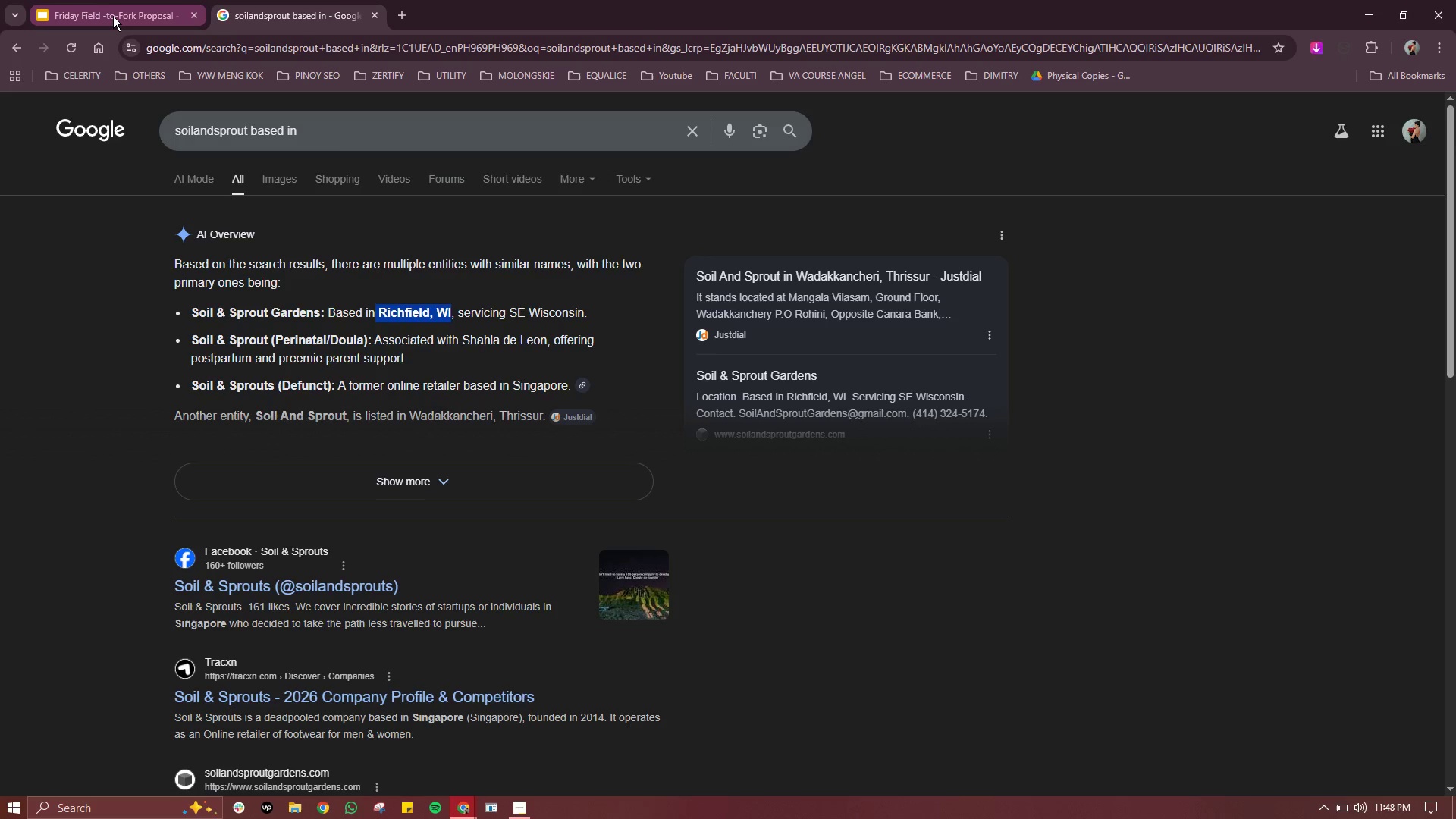 
left_click([113, 17])
 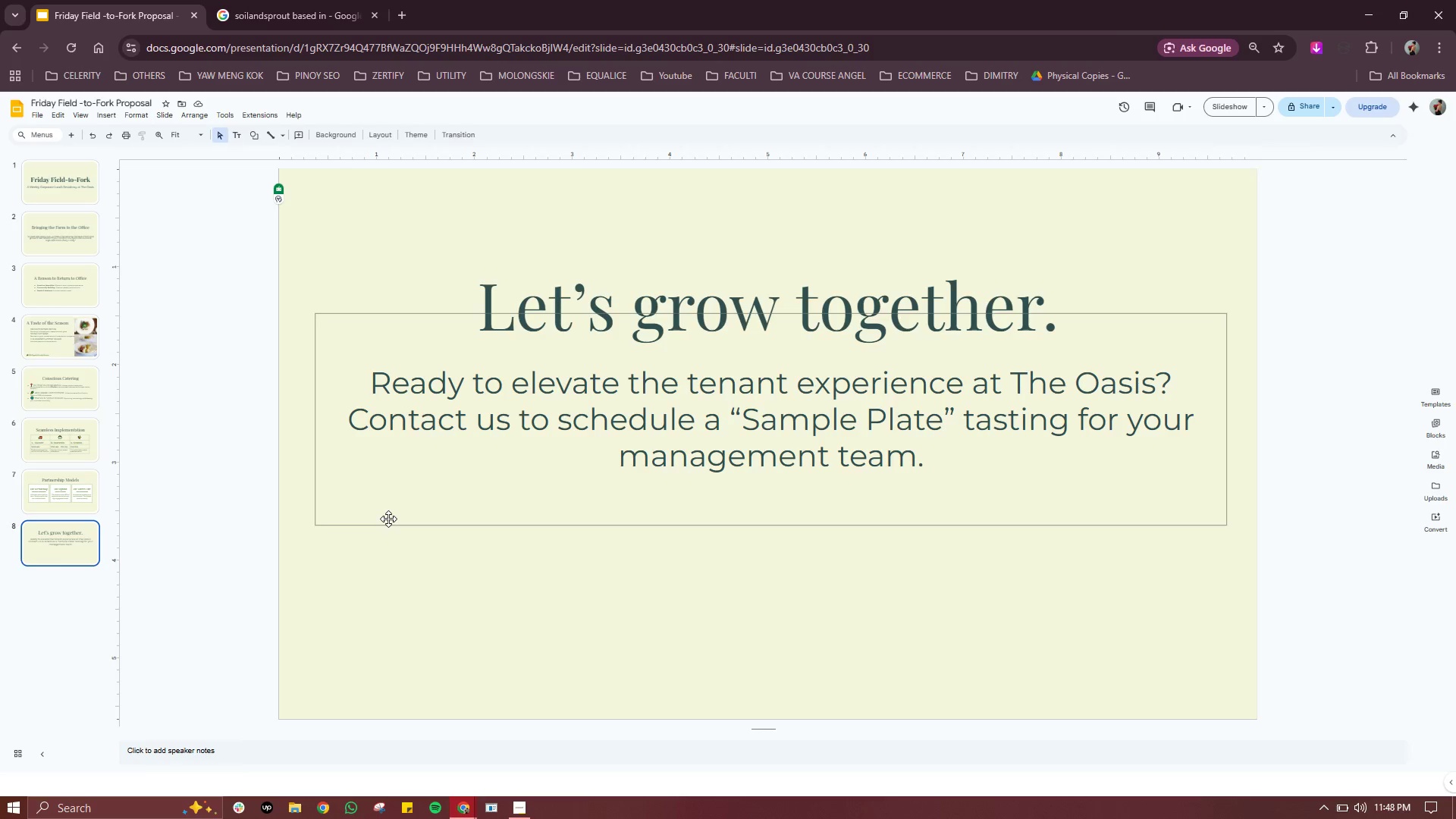 
left_click([377, 597])
 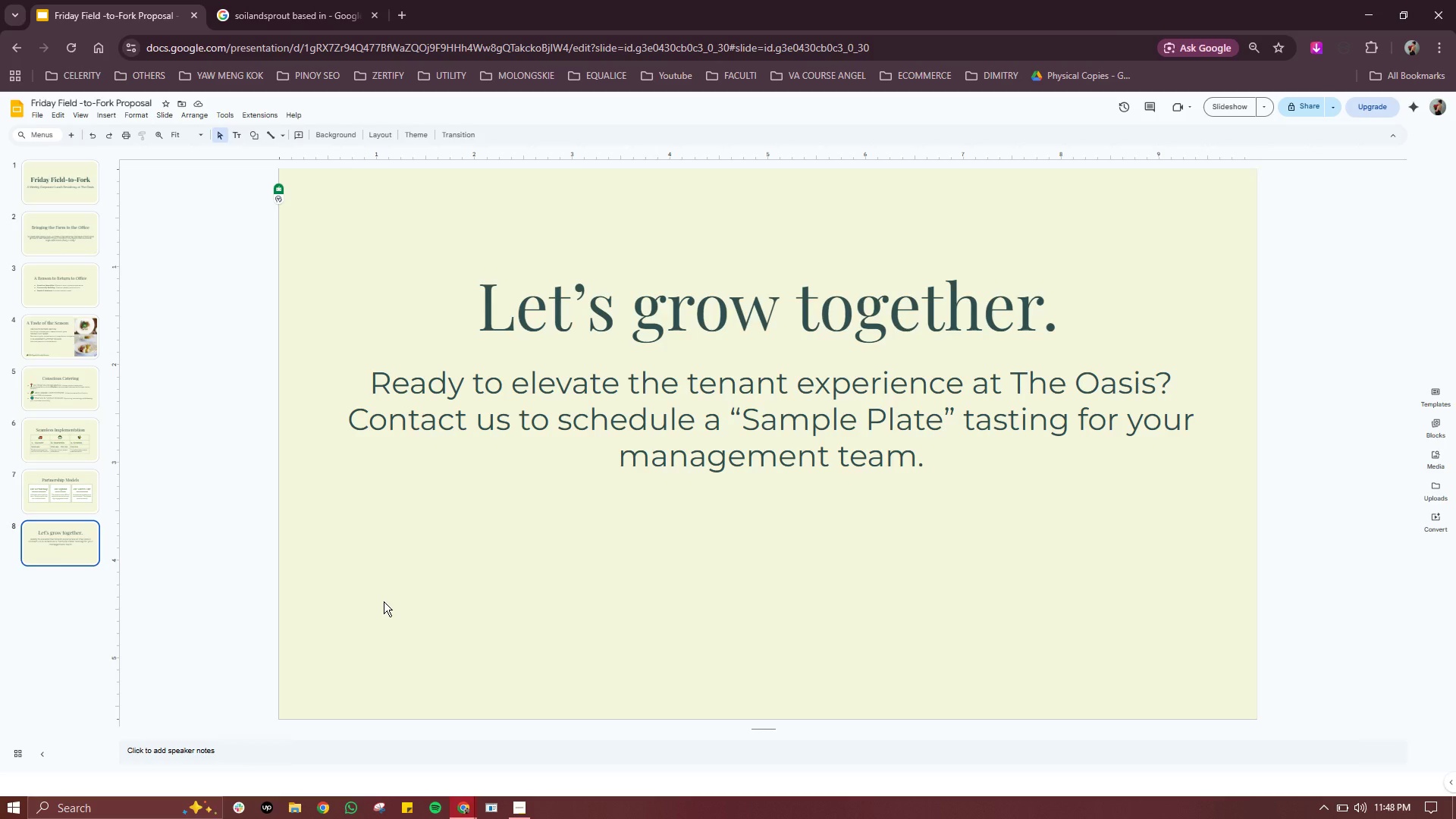 
key(Meta+Period)
 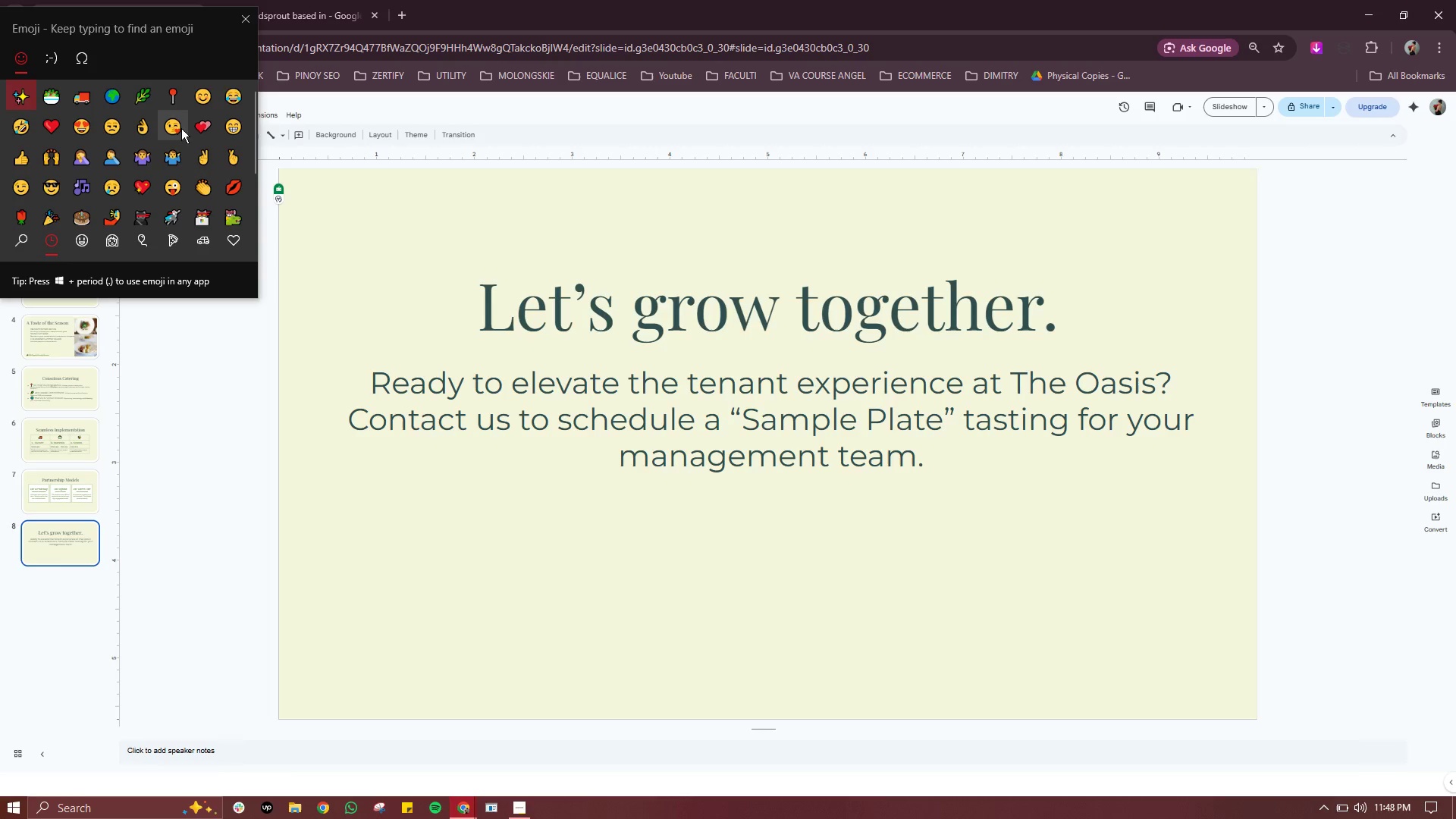 
left_click([180, 106])
 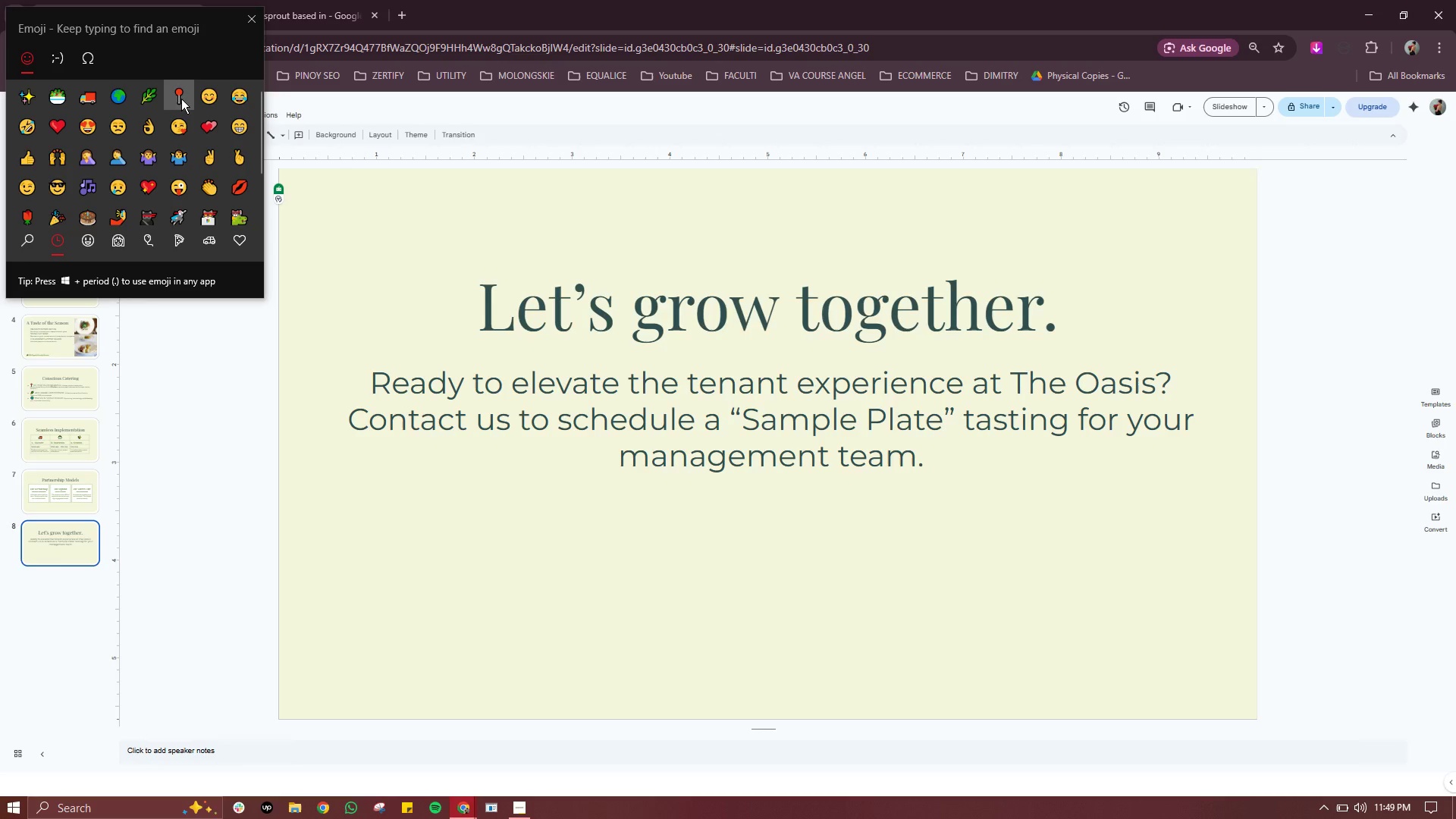 
left_click([486, 629])
 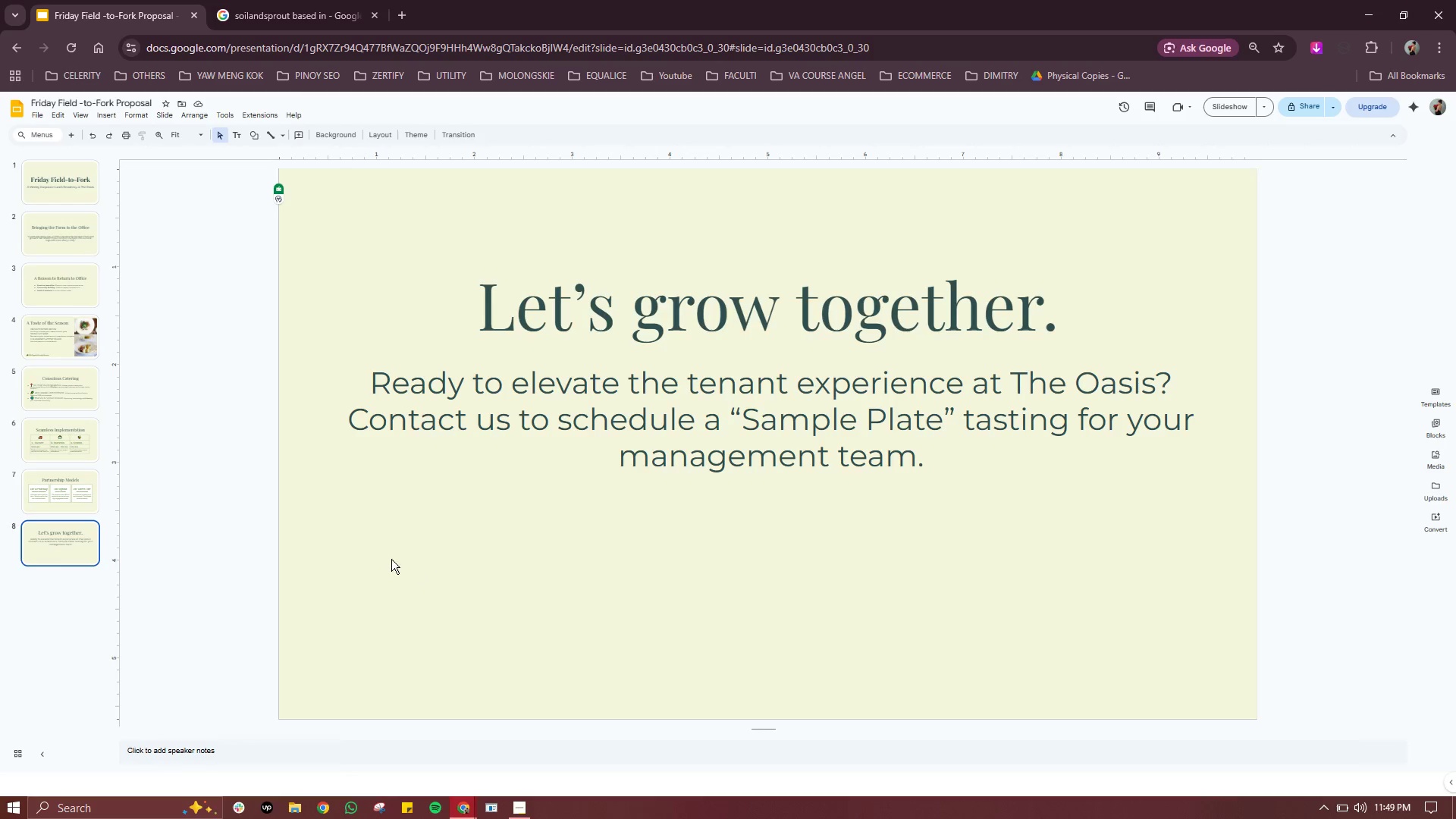 
left_click([388, 559])
 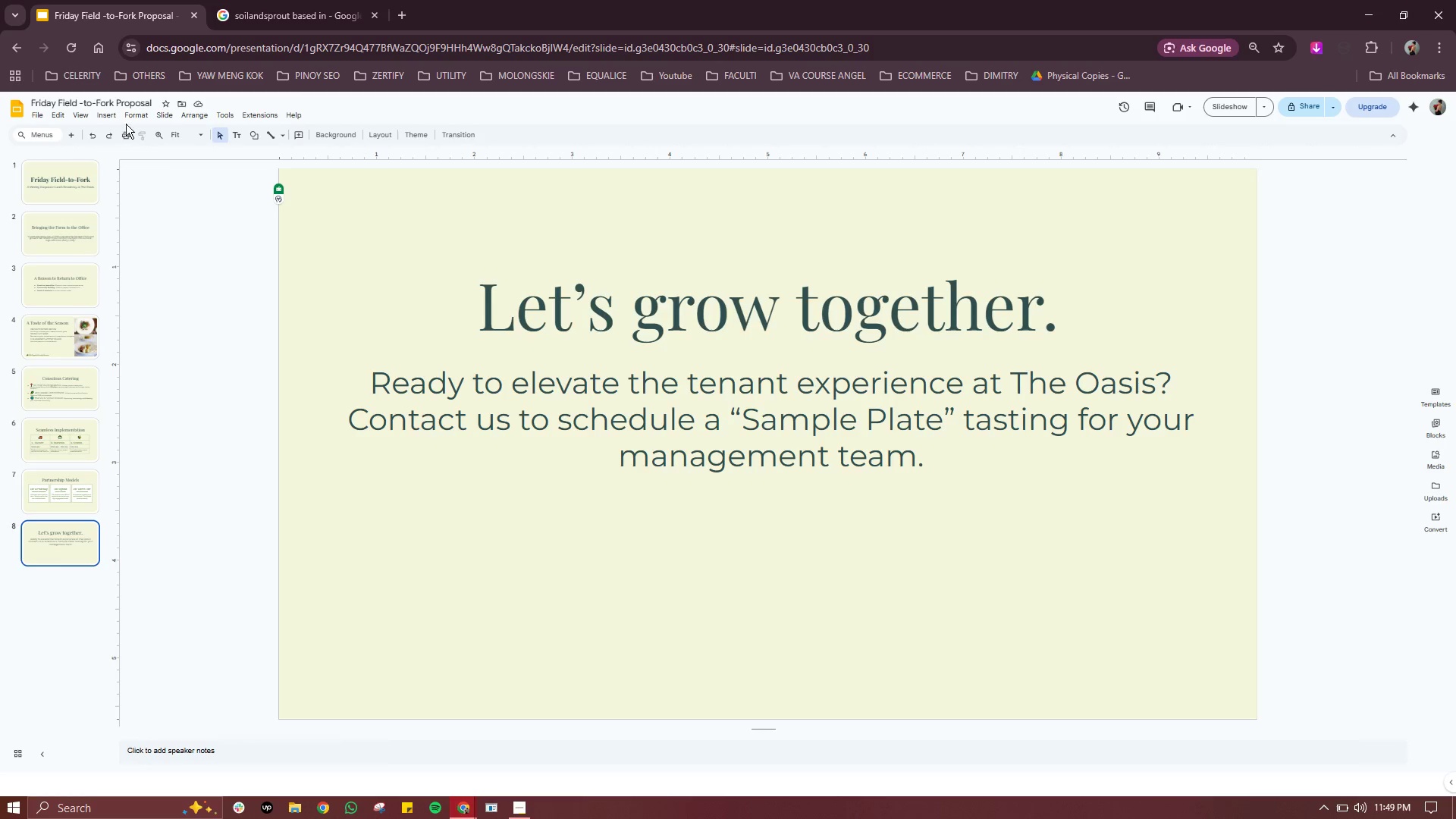 
left_click([635, 408])
 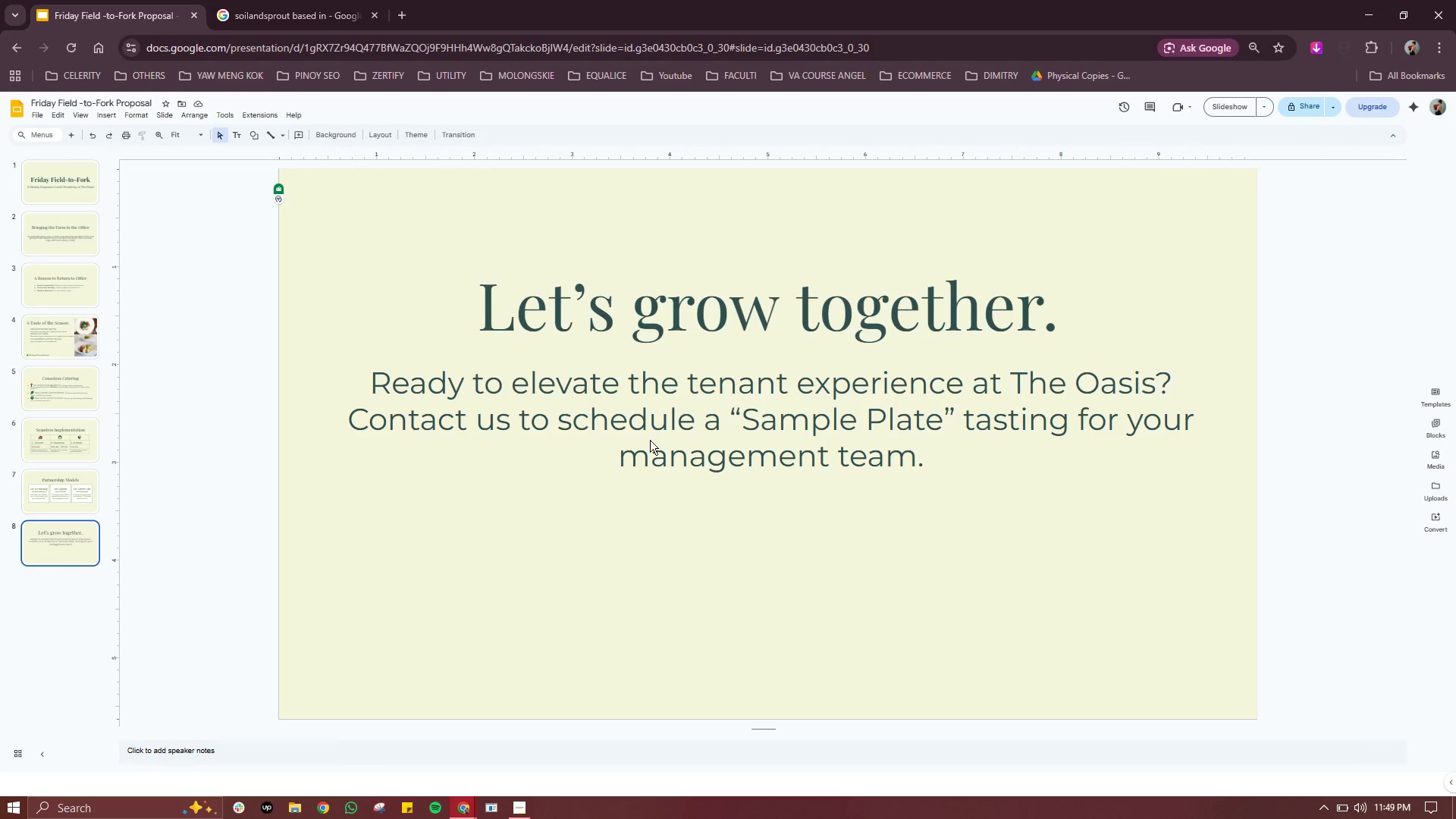 
double_click([669, 413])
 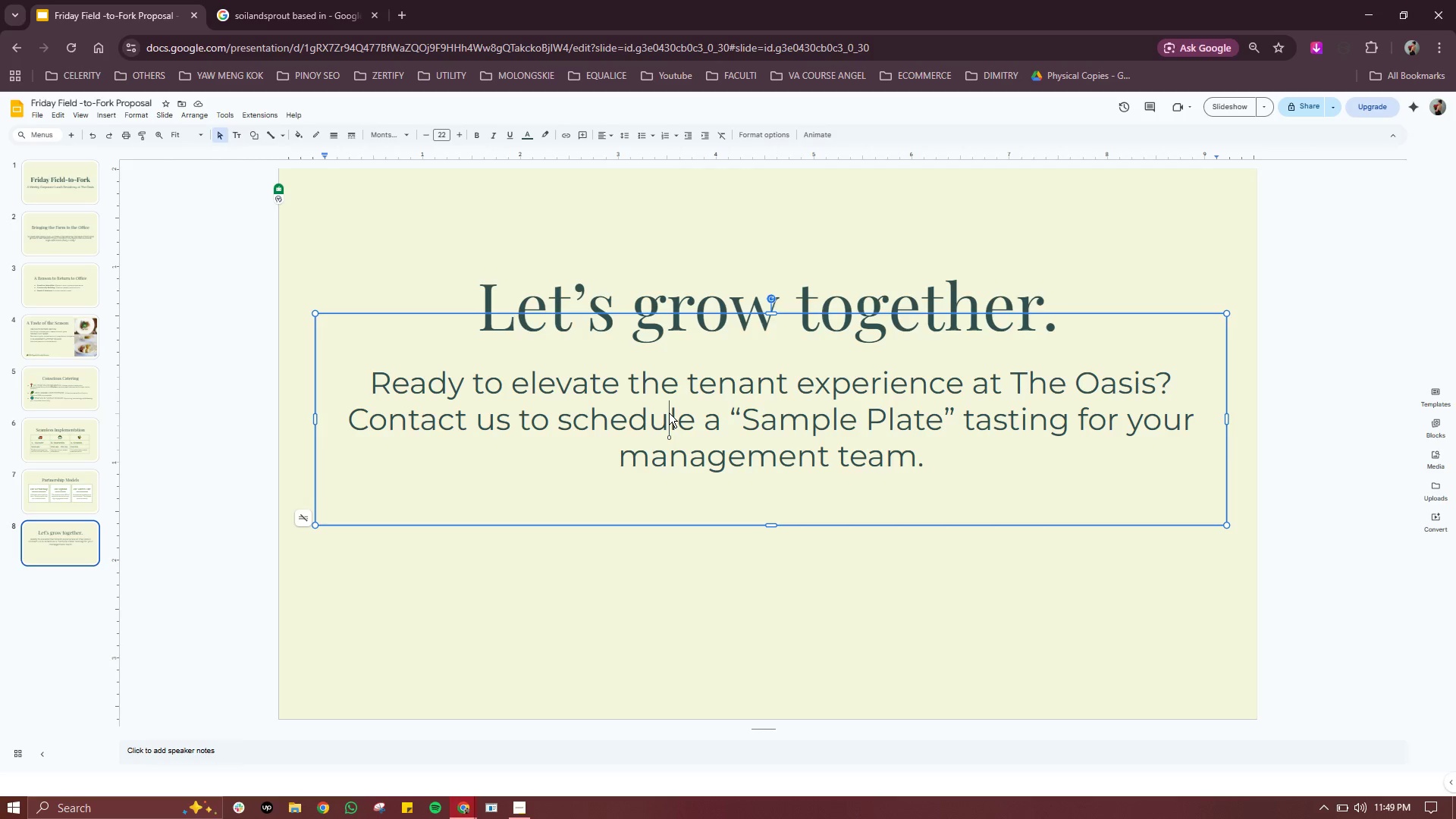 
key(Control+C)
 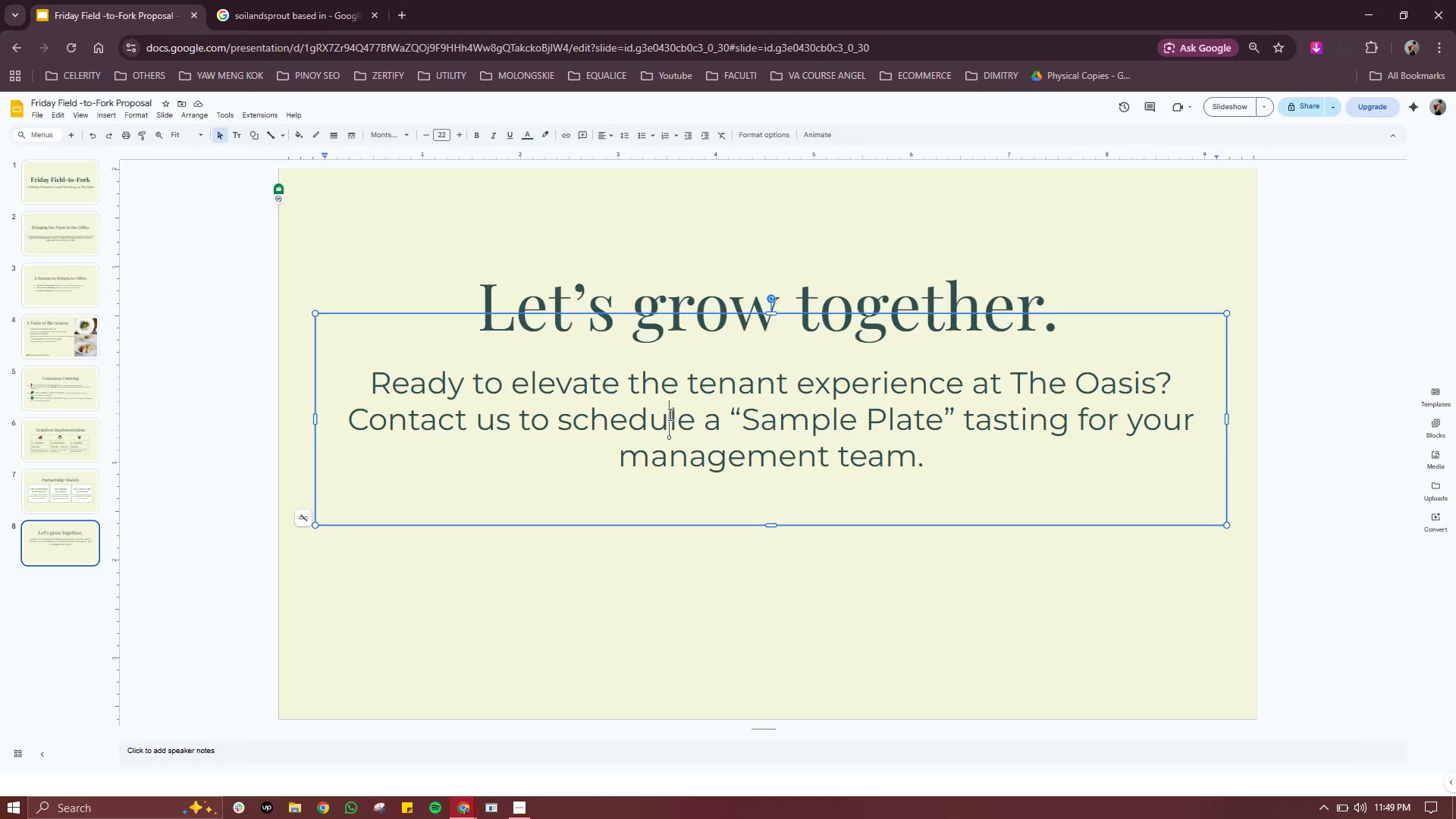 
key(Control+ControlLeft)
 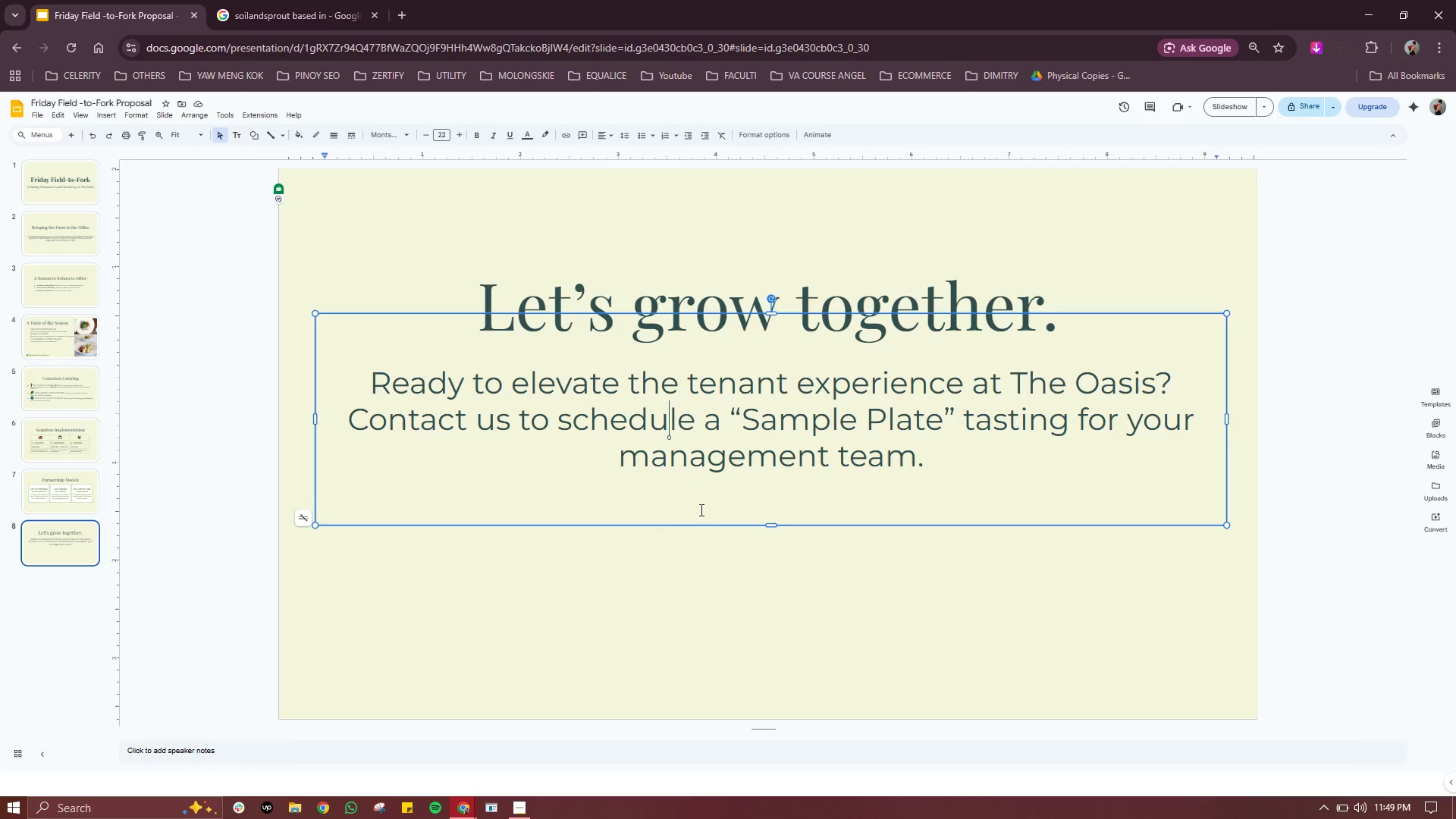 
left_click([647, 591])
 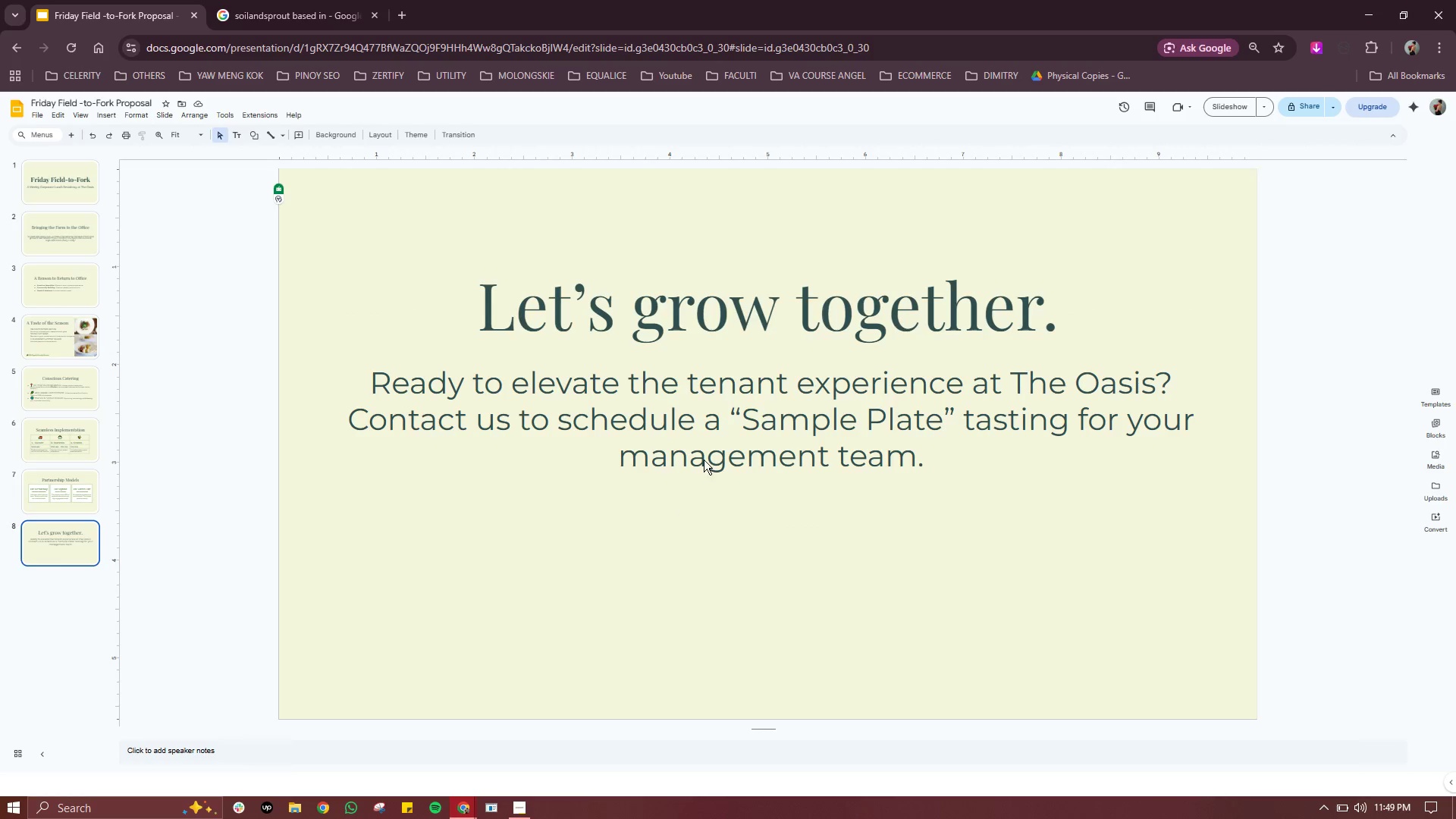 
left_click([704, 460])
 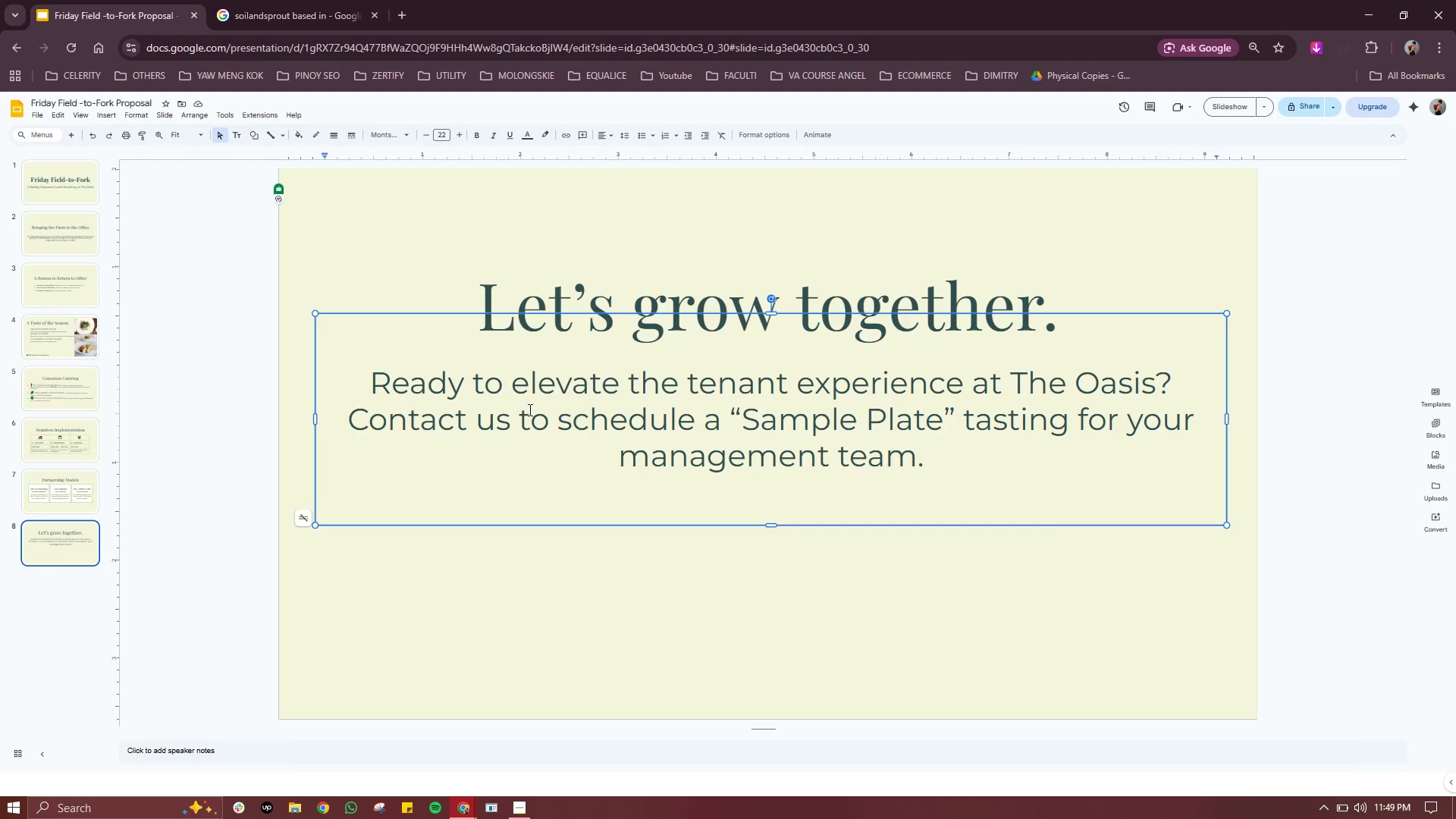 
right_click([529, 410])
 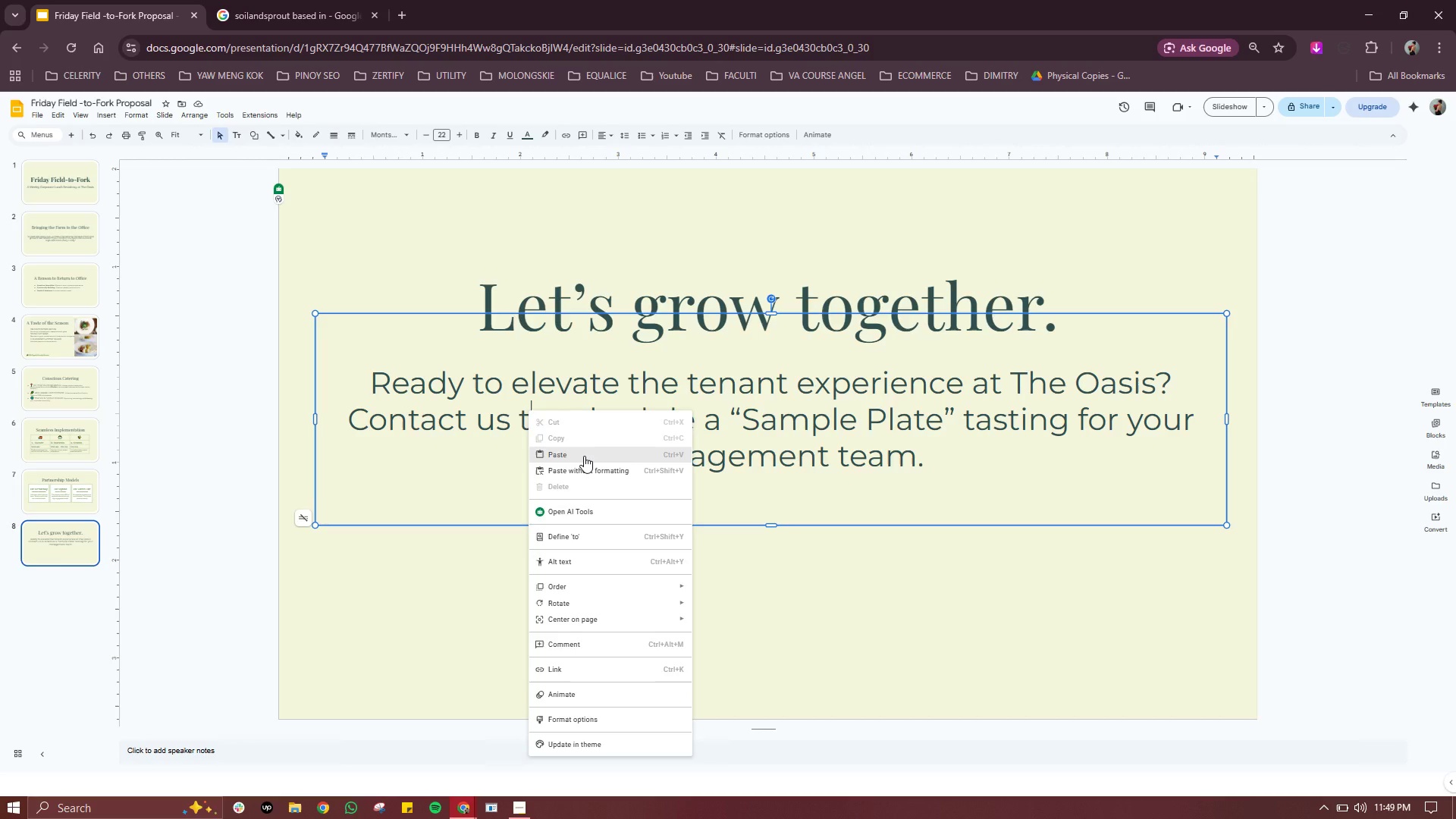 
left_click([584, 457])
 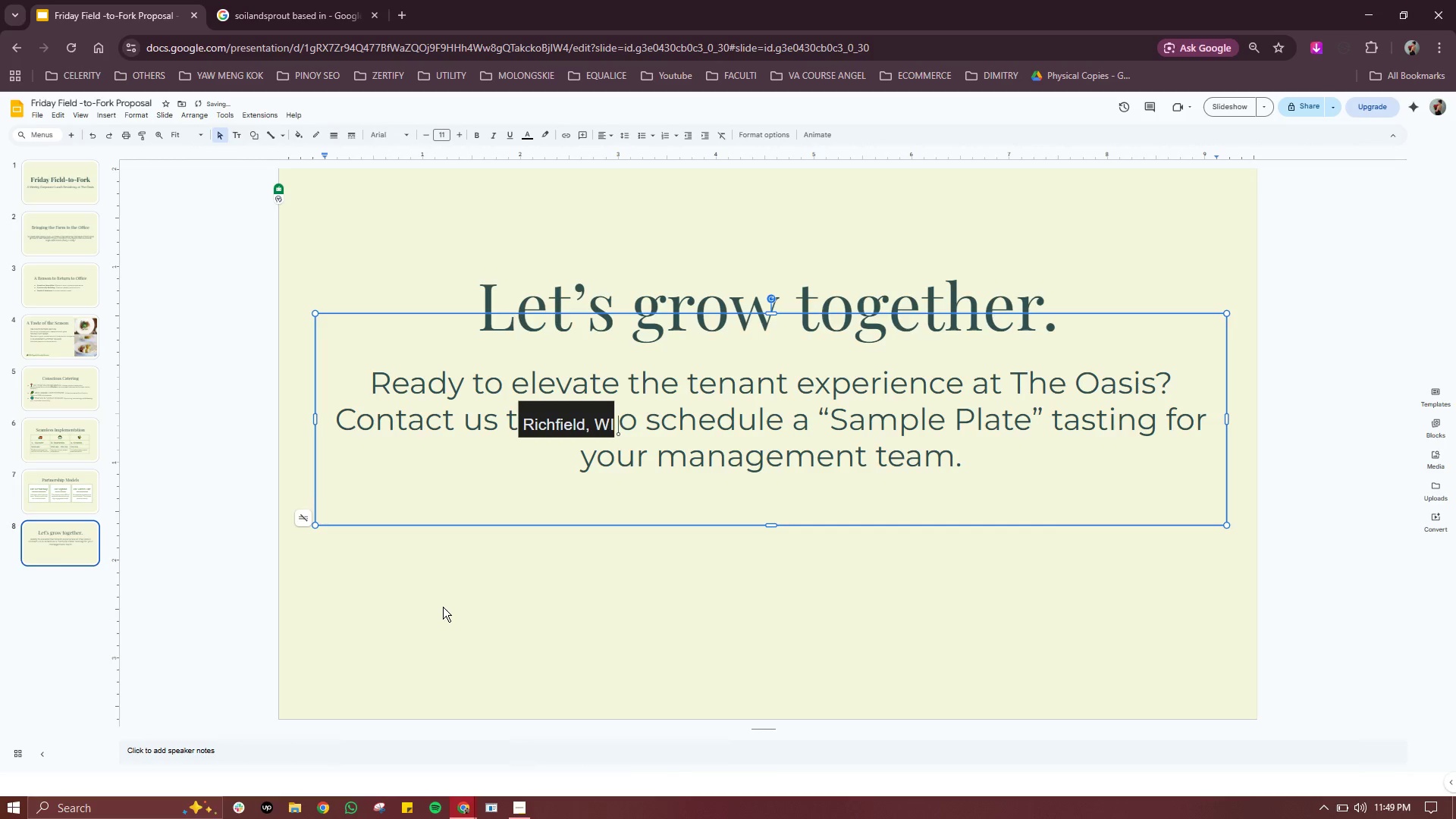 
double_click([443, 607])
 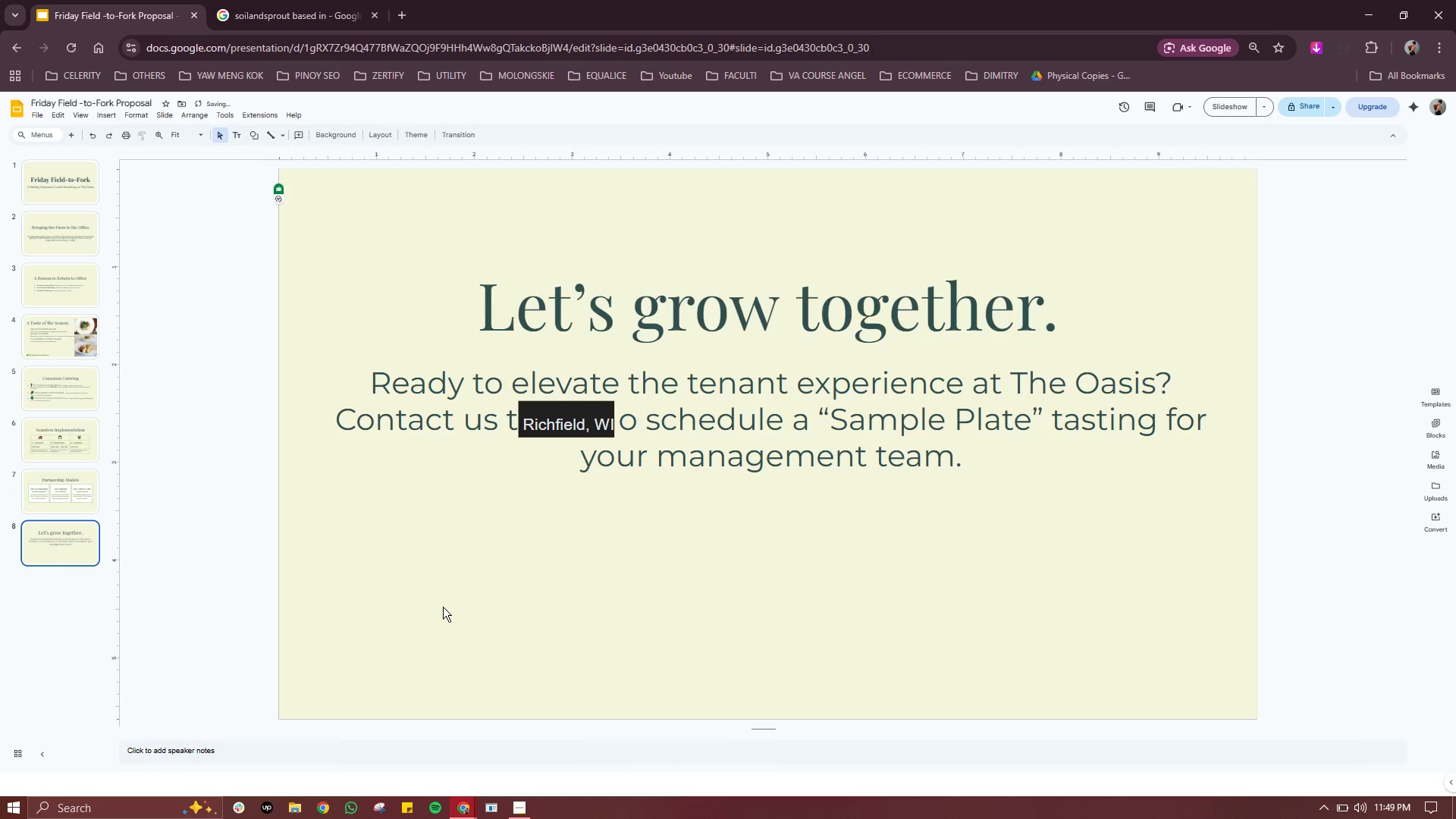 
key(Control+V)
 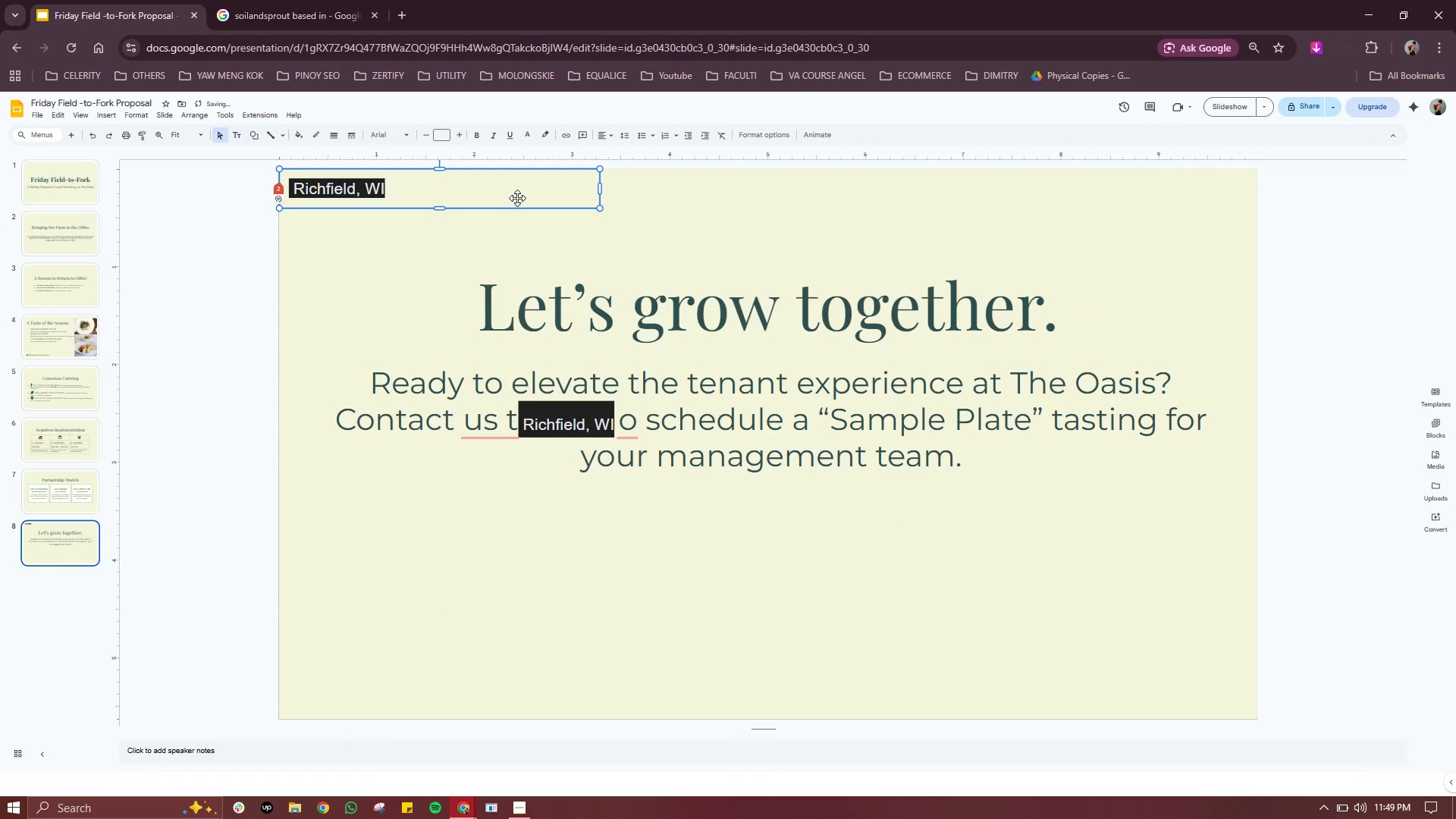 
left_click_drag(start_coordinate=[519, 193], to_coordinate=[561, 583])
 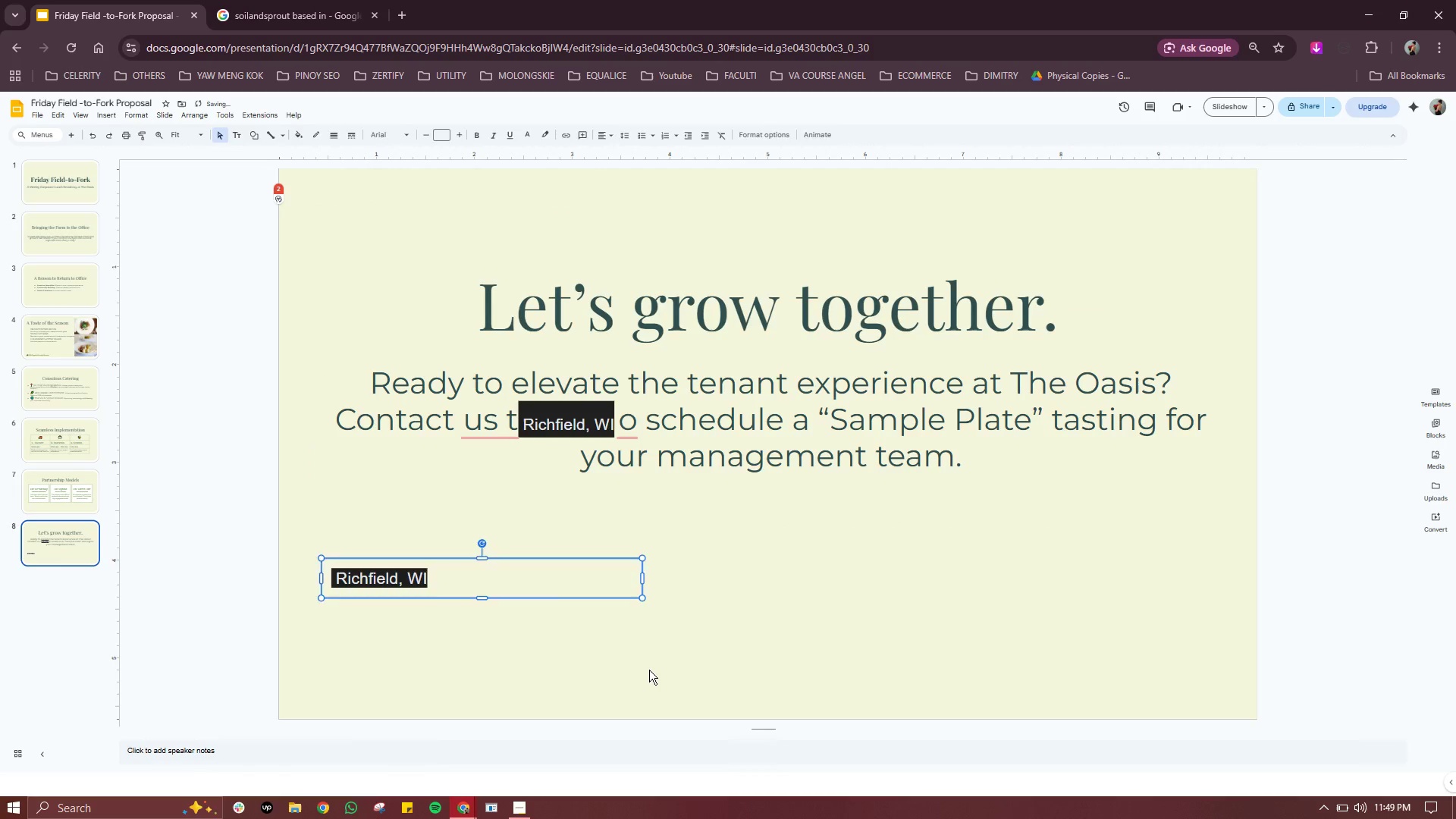 
left_click([649, 670])
 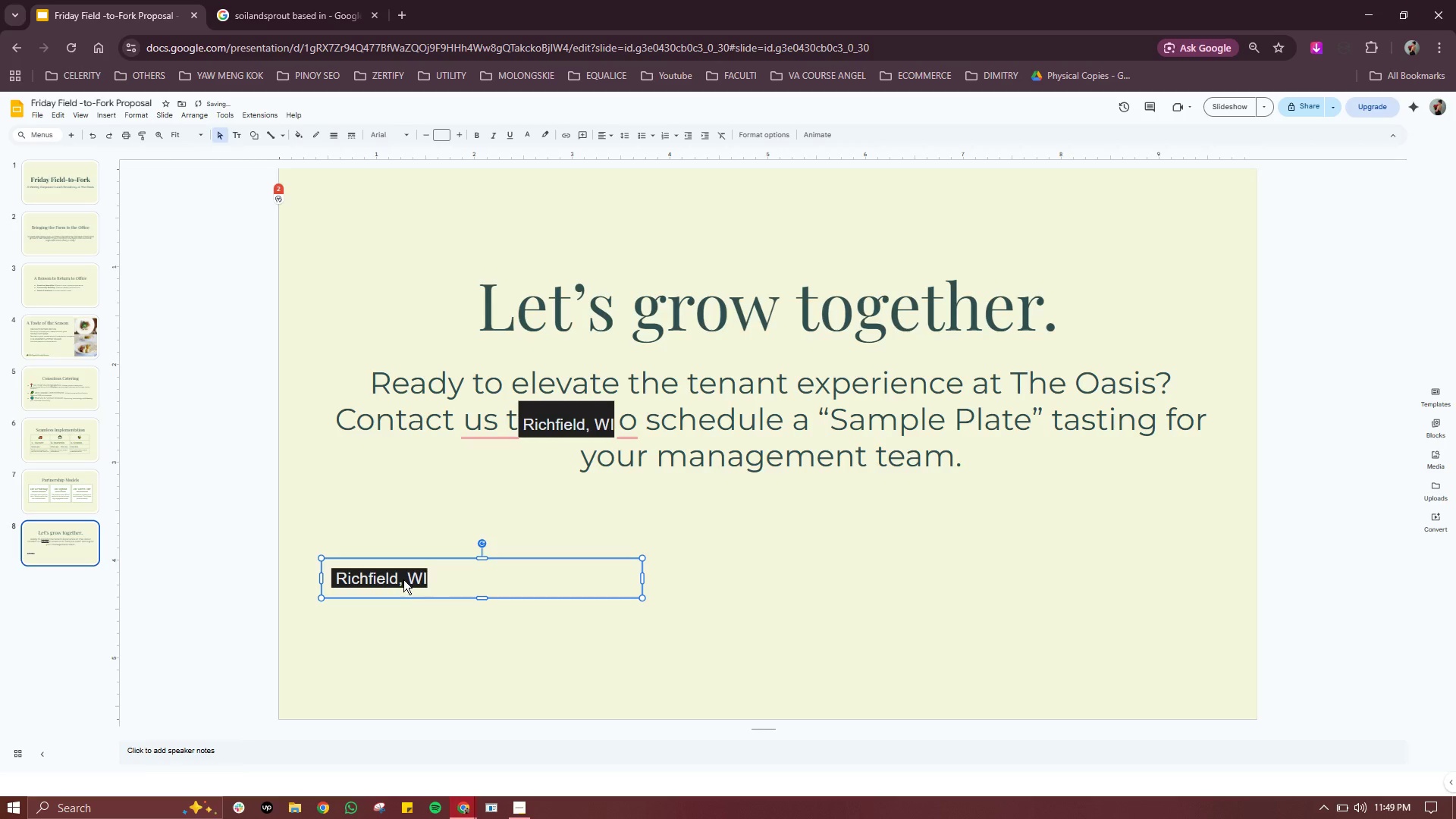 
double_click([403, 579])
 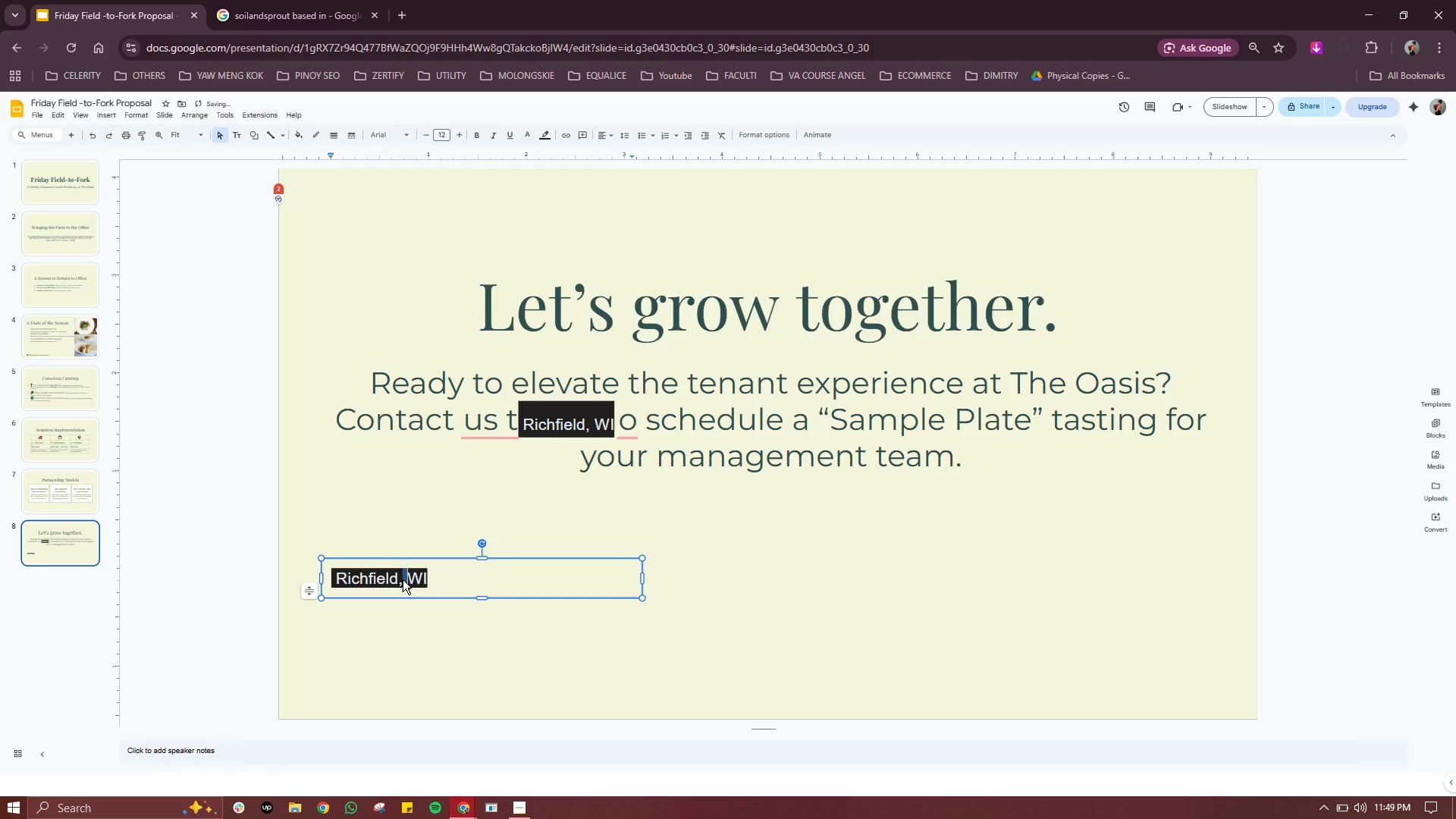 
triple_click([403, 579])
 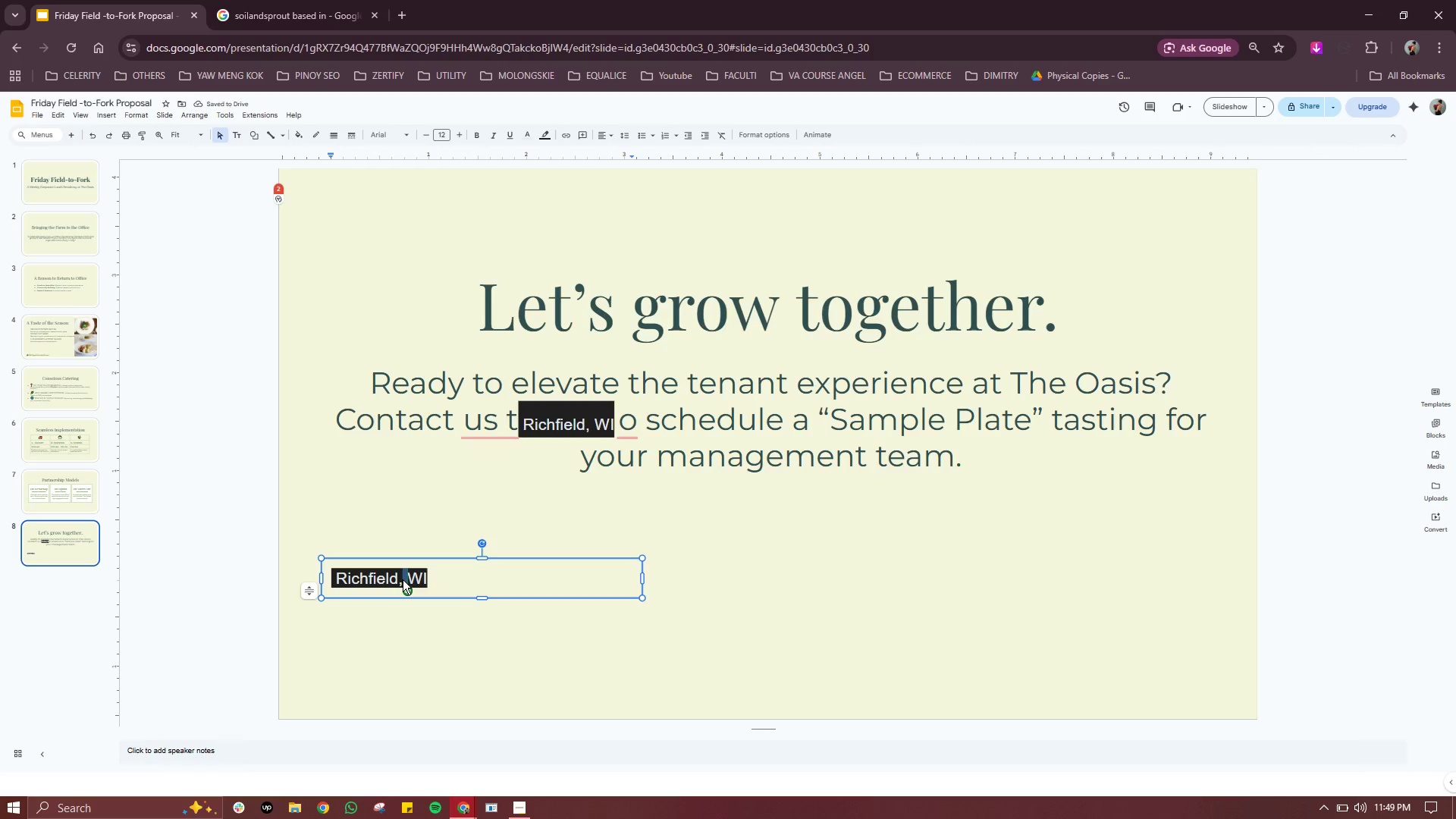 
key(Control+A)
 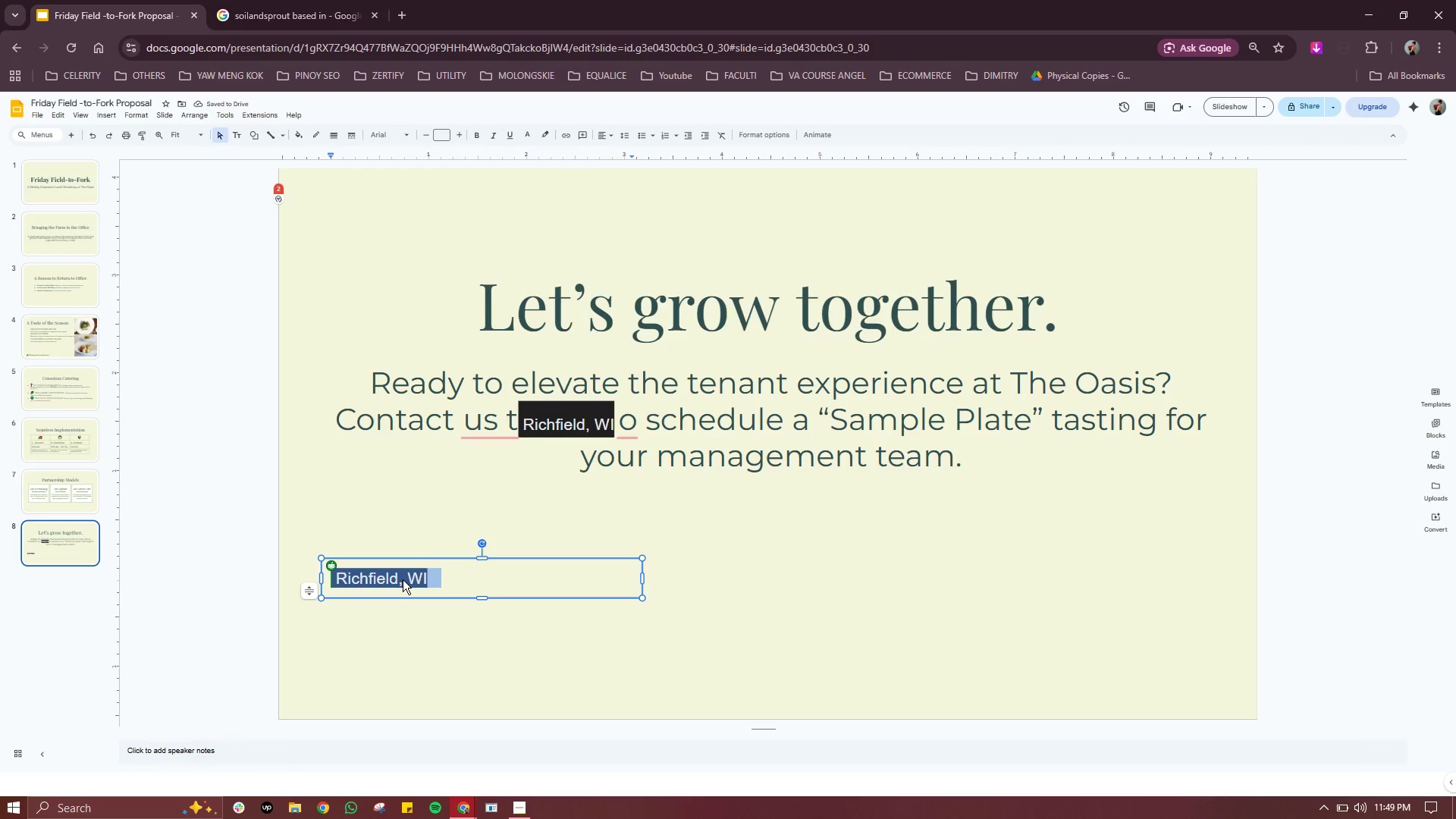 
key(Backspace)
 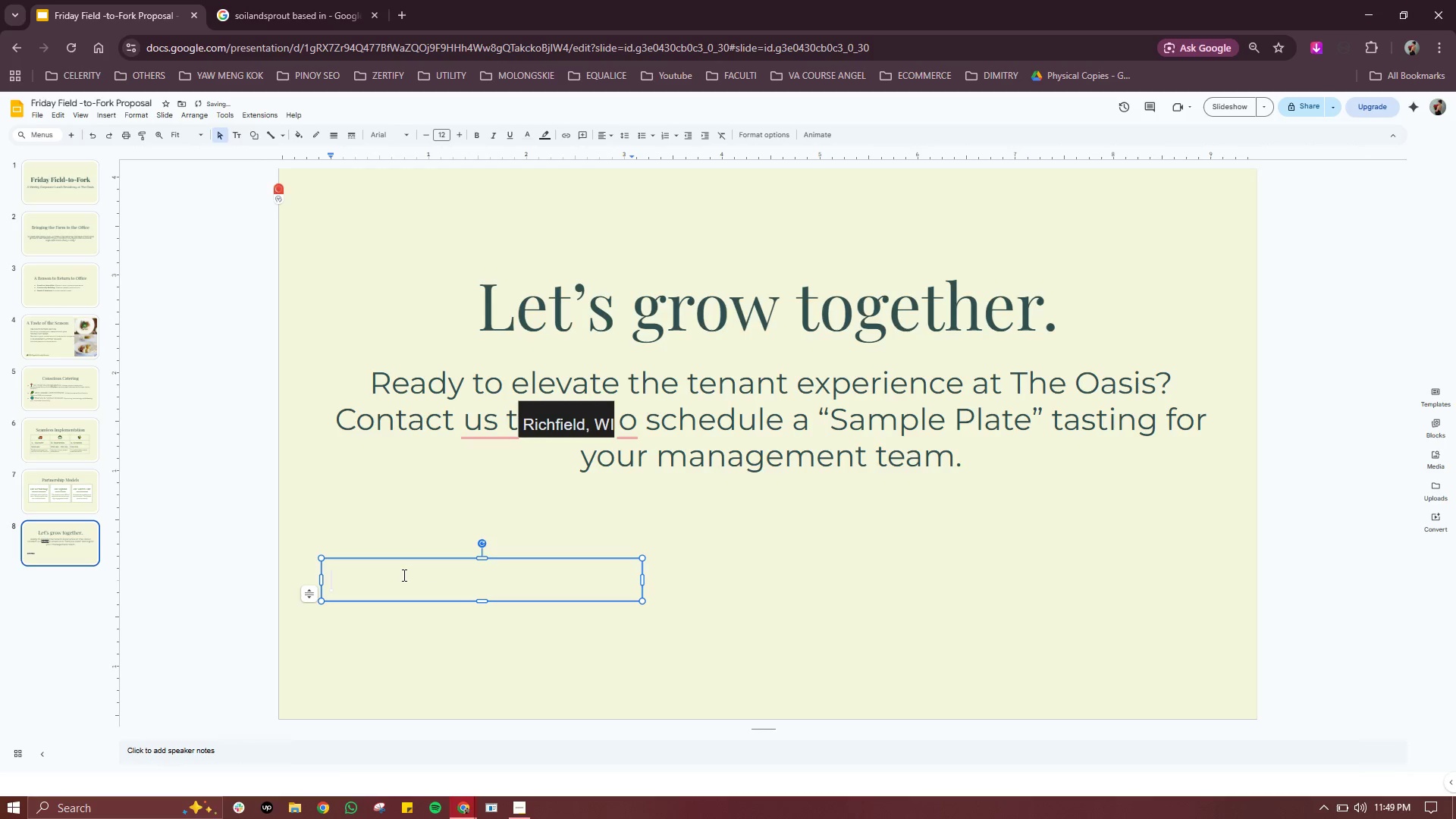 
key(Meta+Period)
 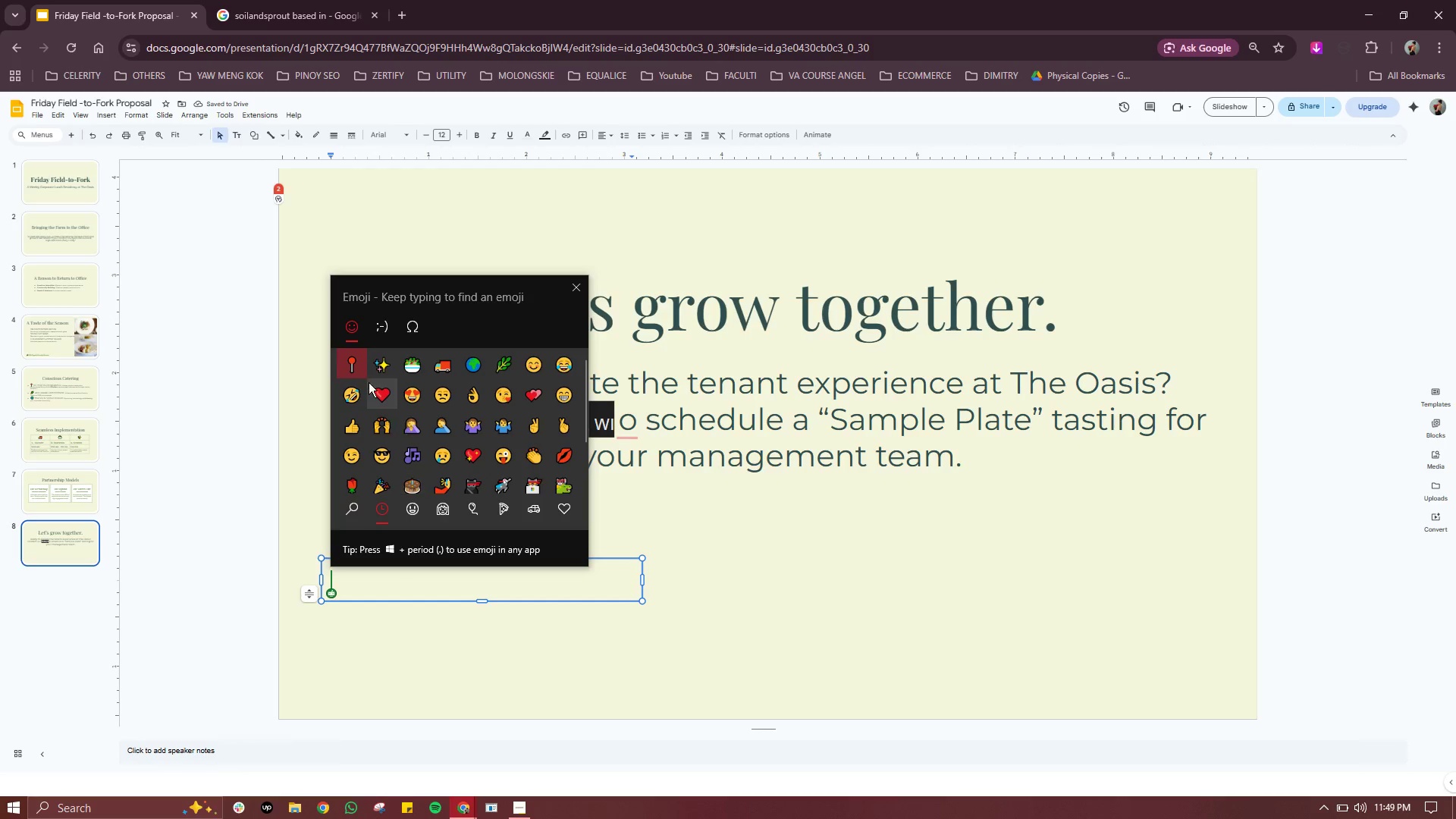 
left_click([359, 372])
 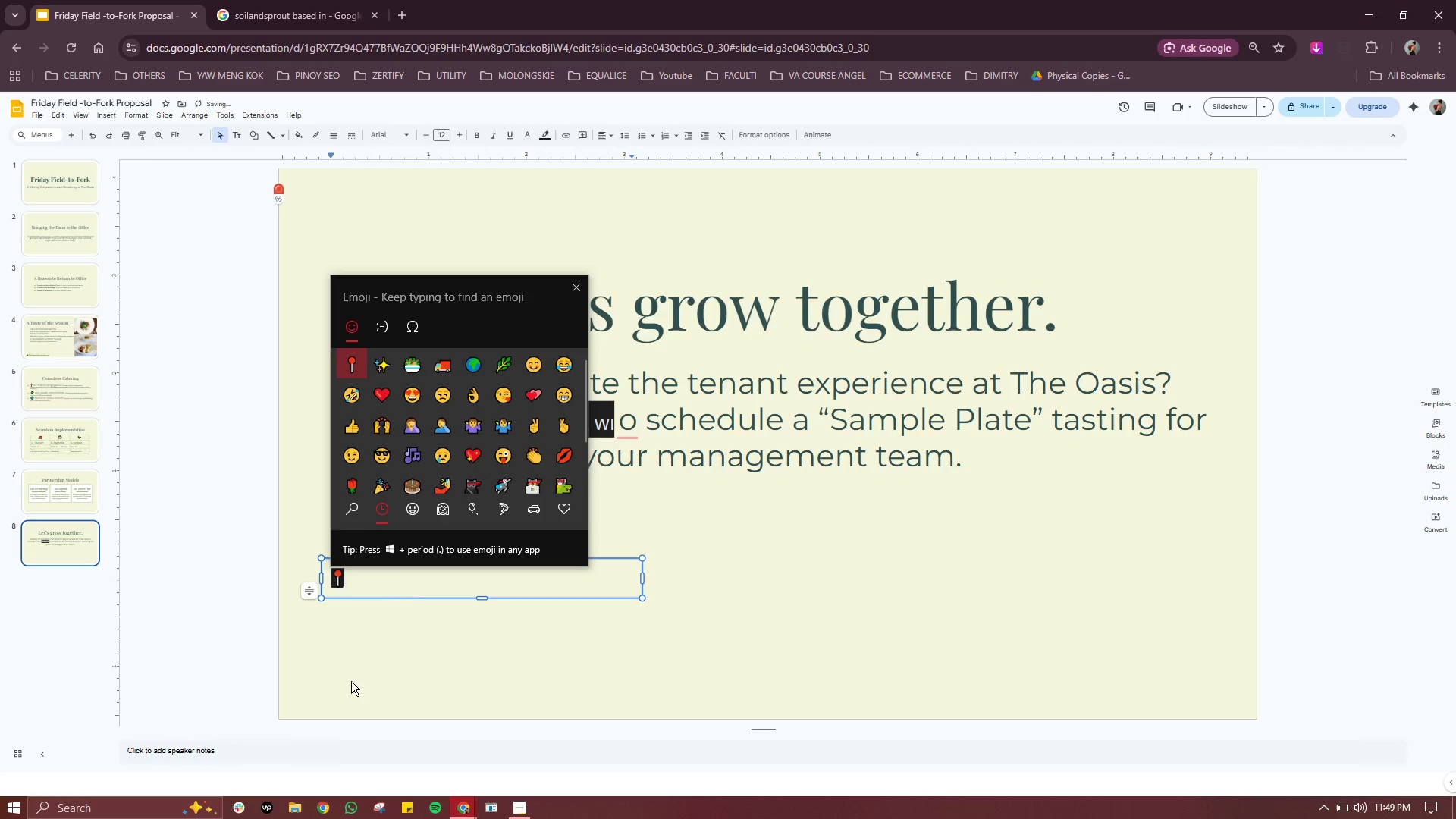 
left_click([409, 590])
 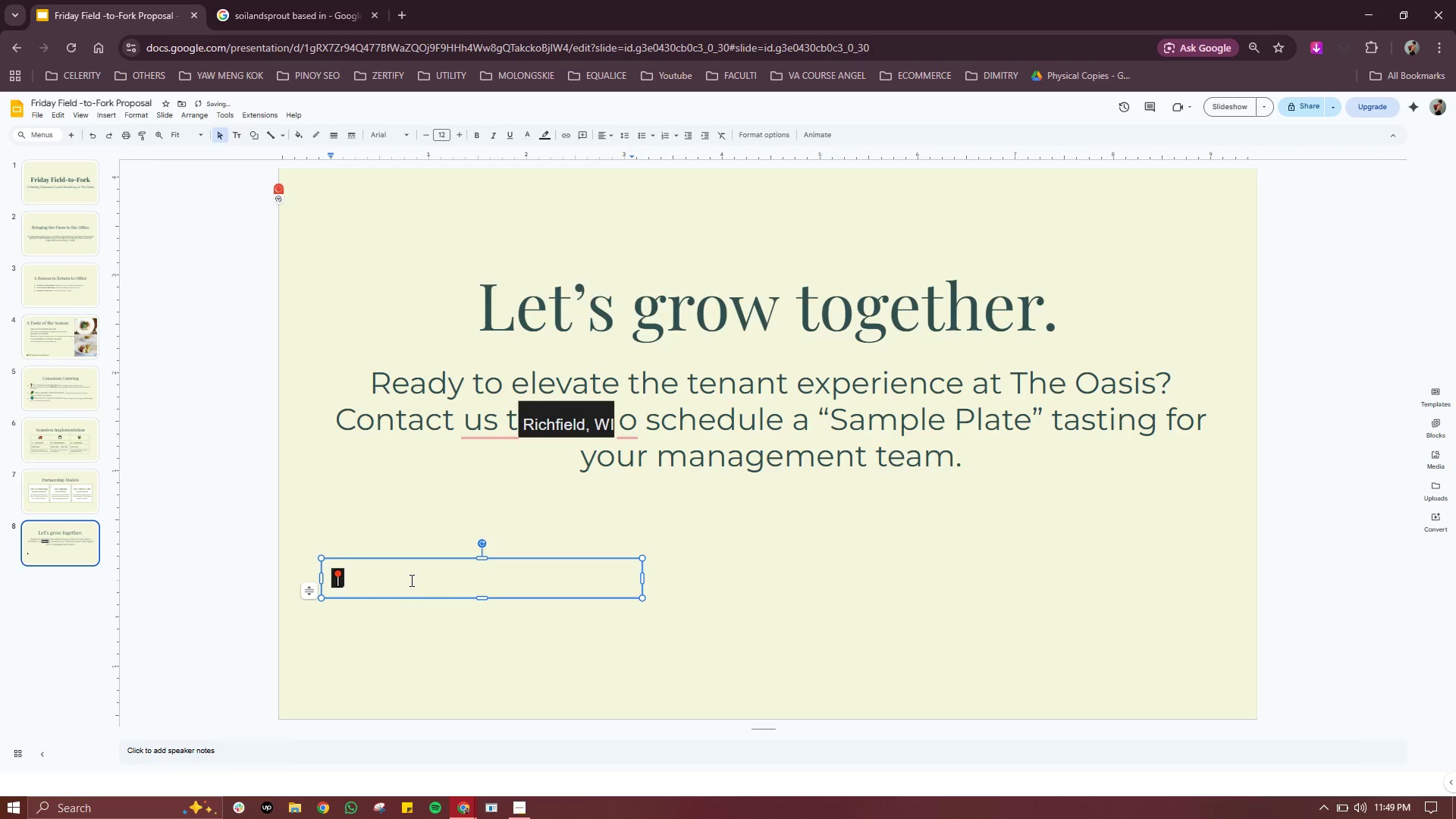 
left_click([410, 580])
 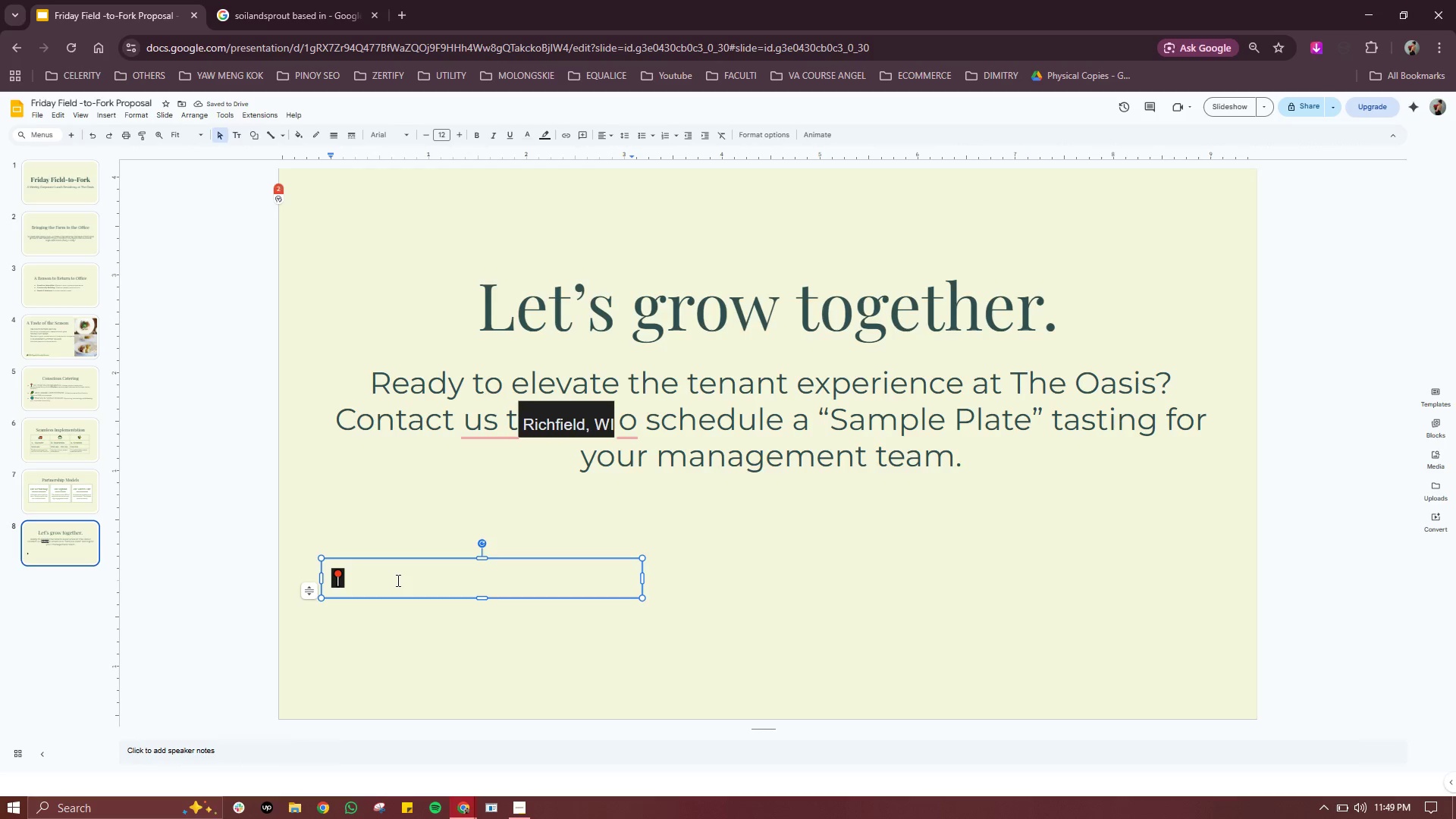 
key(Control+ControlLeft)
 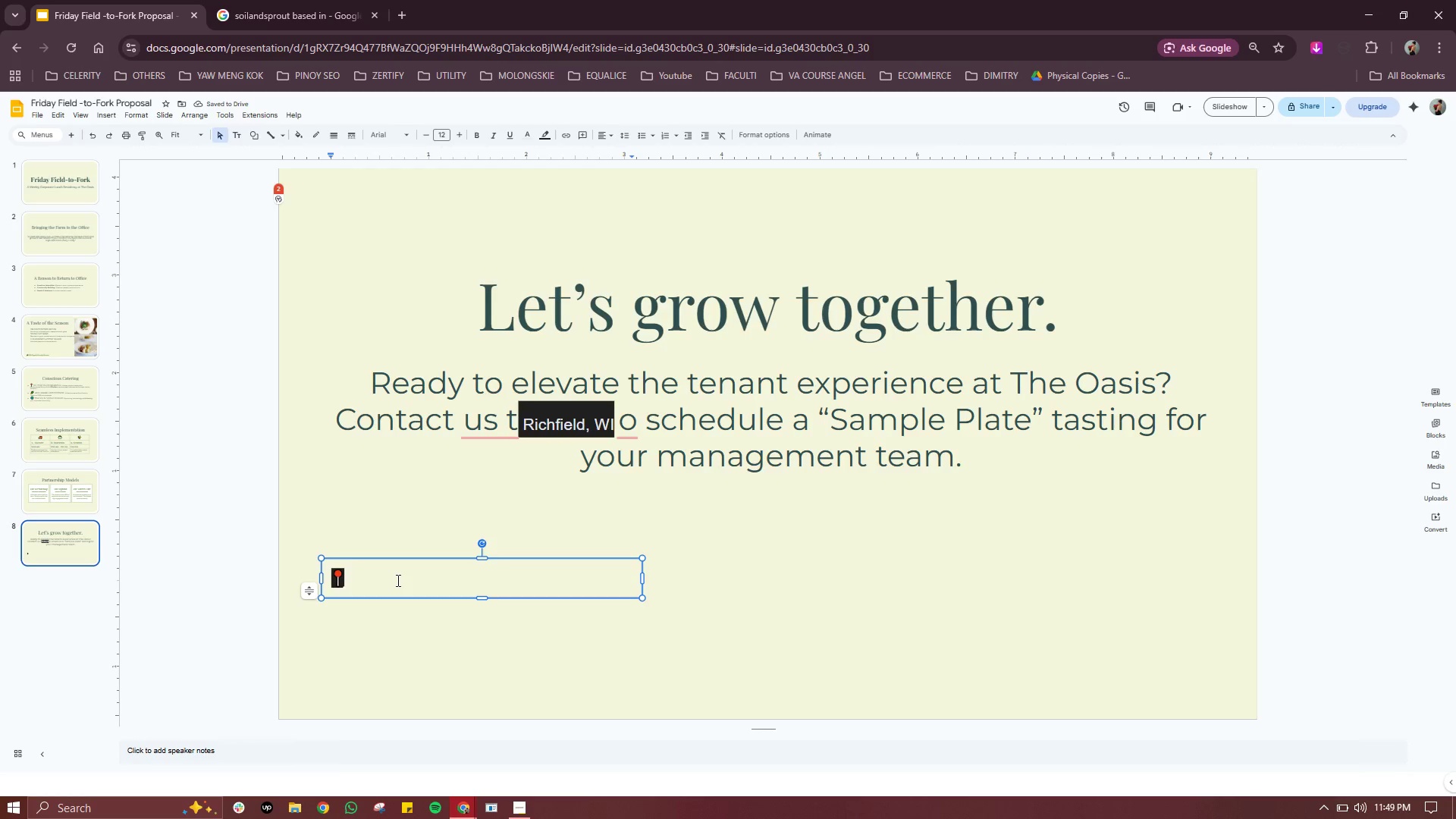 
key(Control+A)
 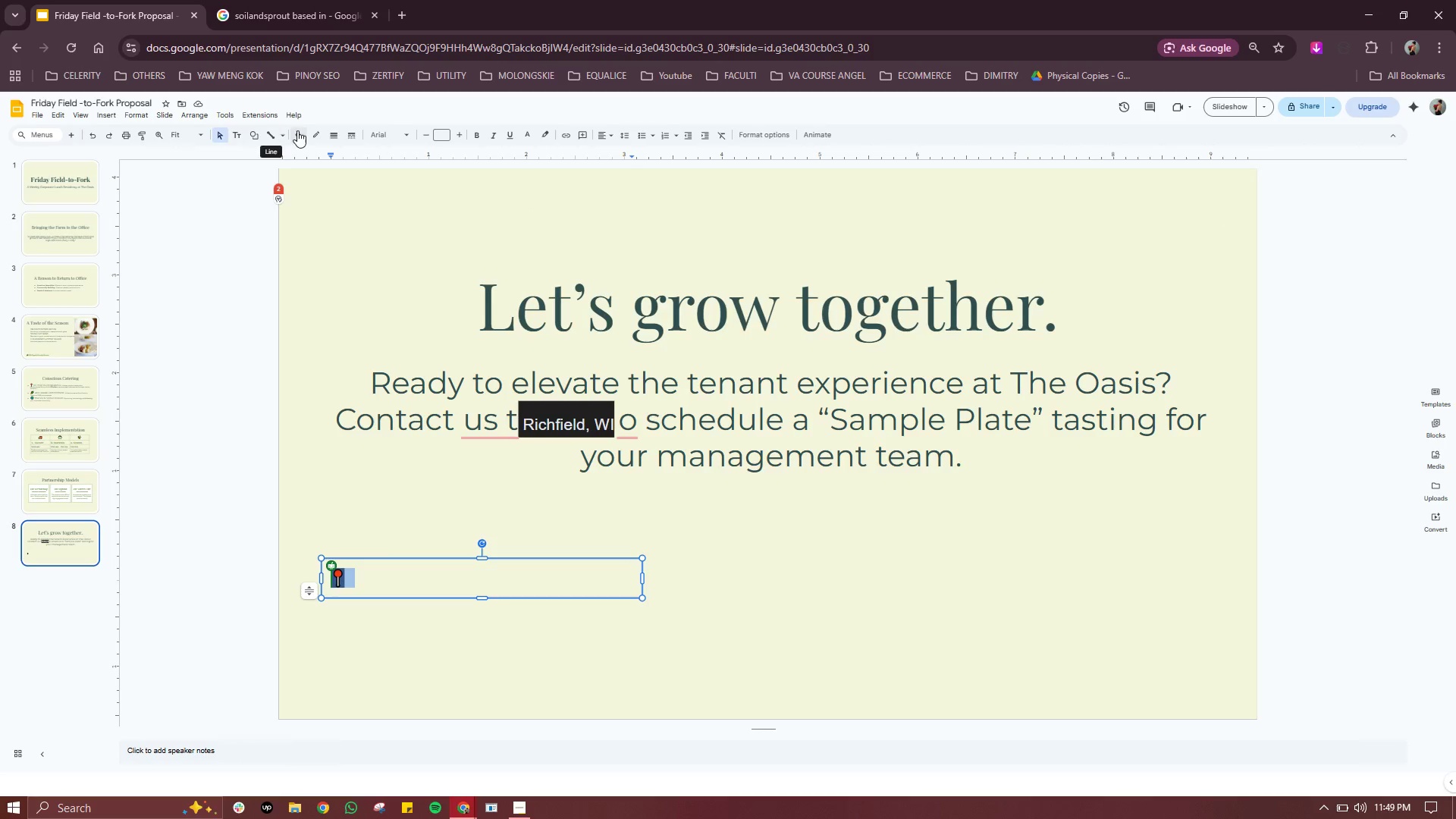 
wait(5.08)
 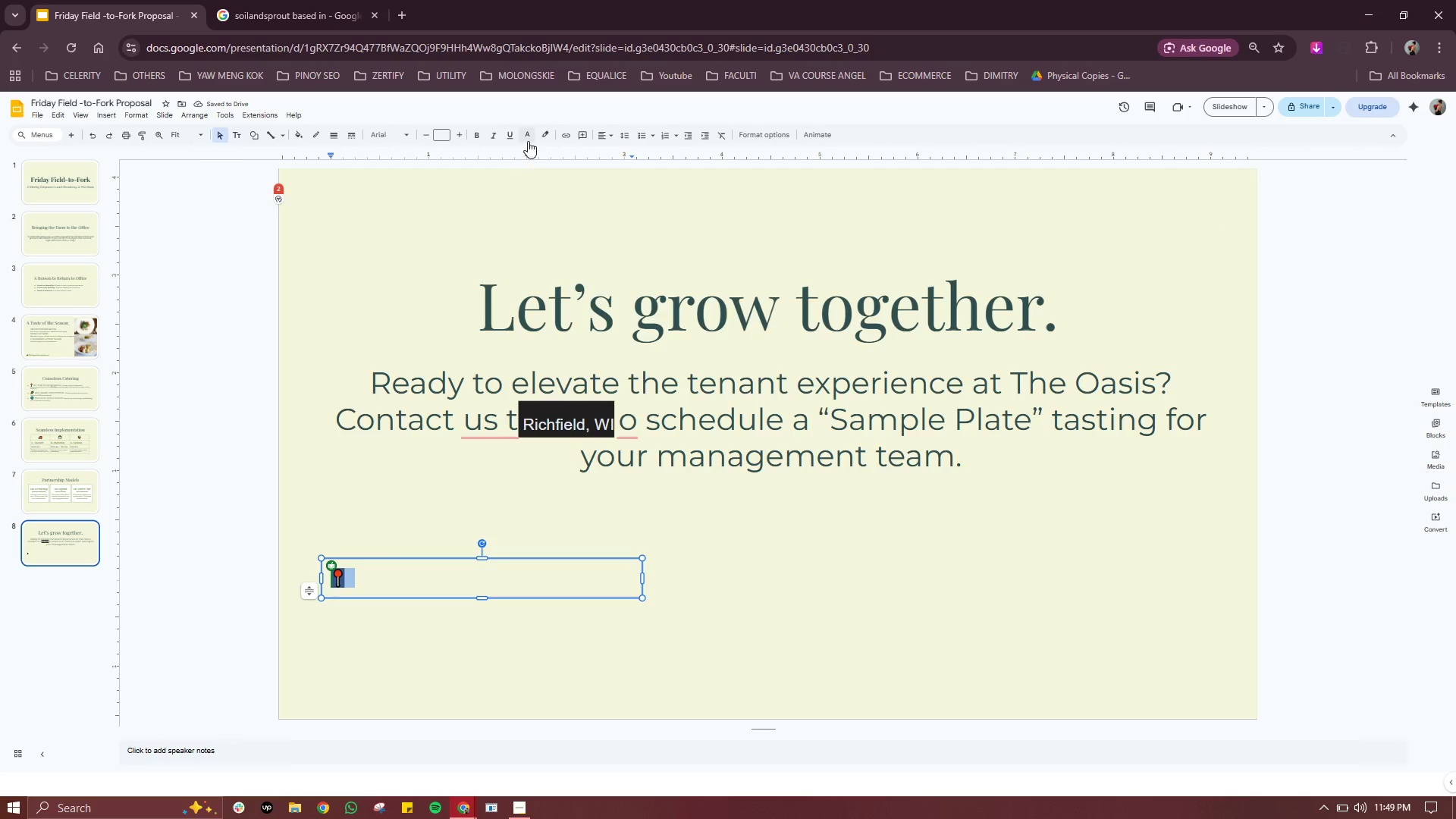 
left_click([298, 130])
 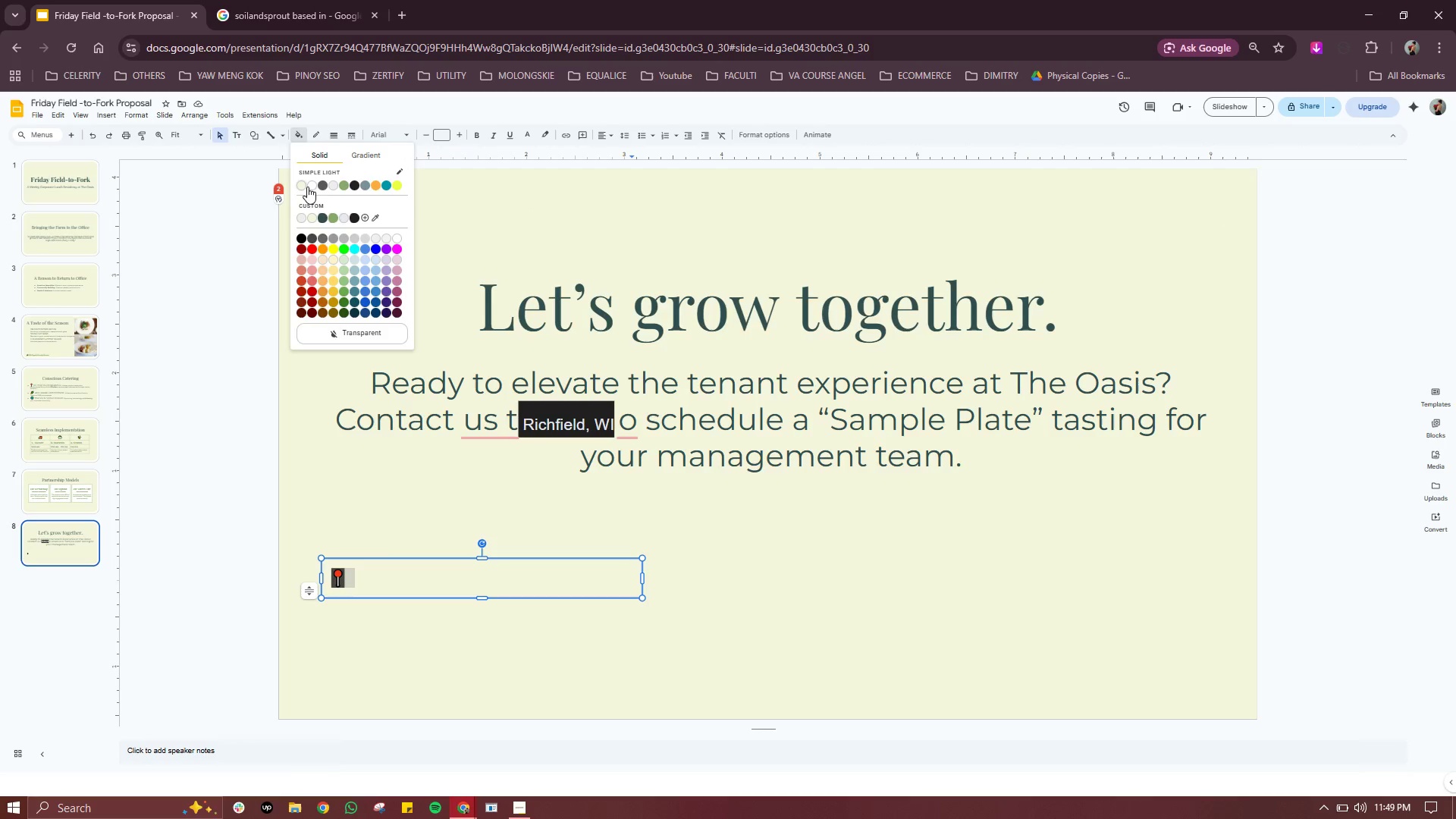 
left_click([311, 187])
 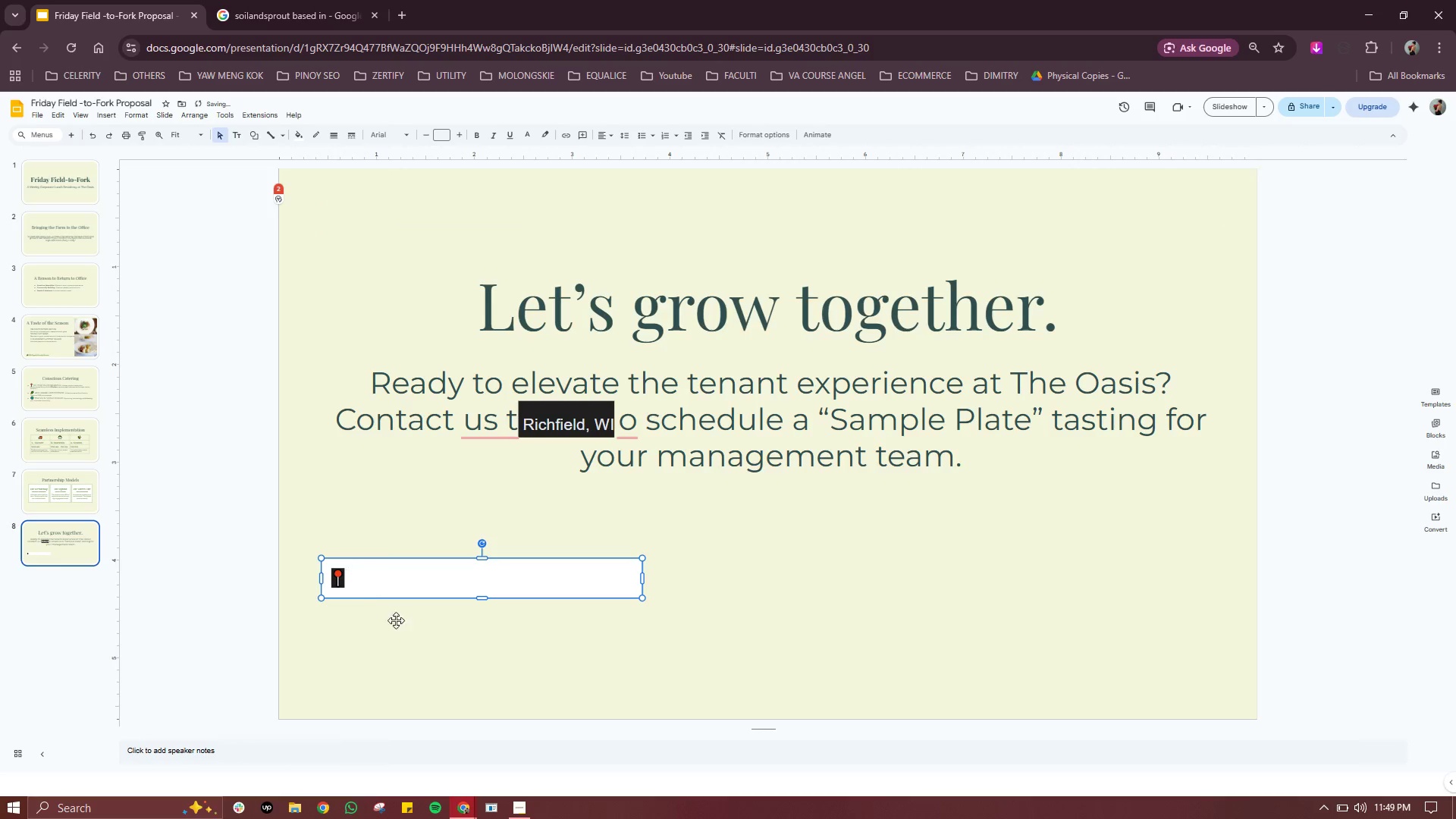 
double_click([404, 635])
 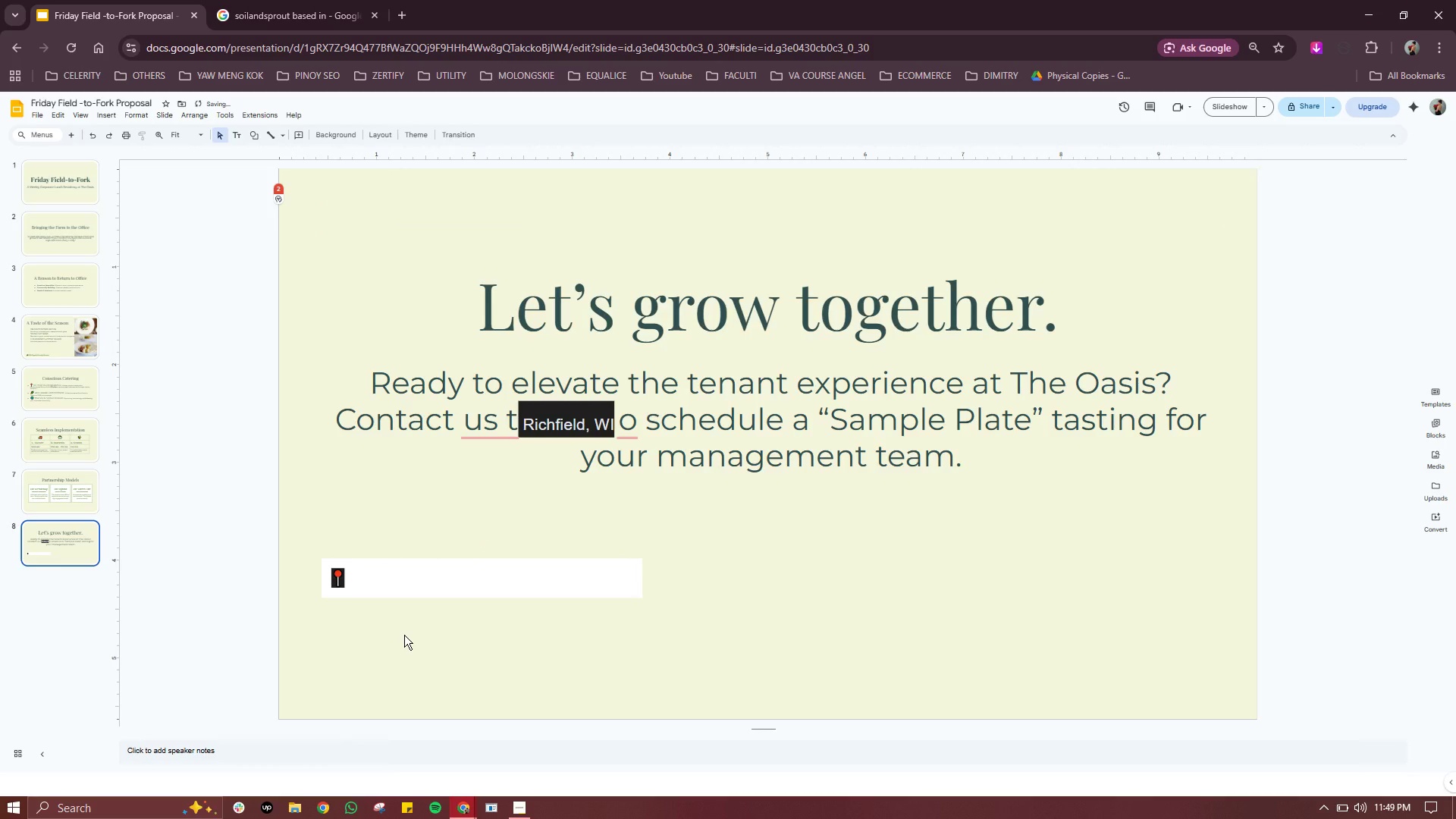 
key(Control+Z)
 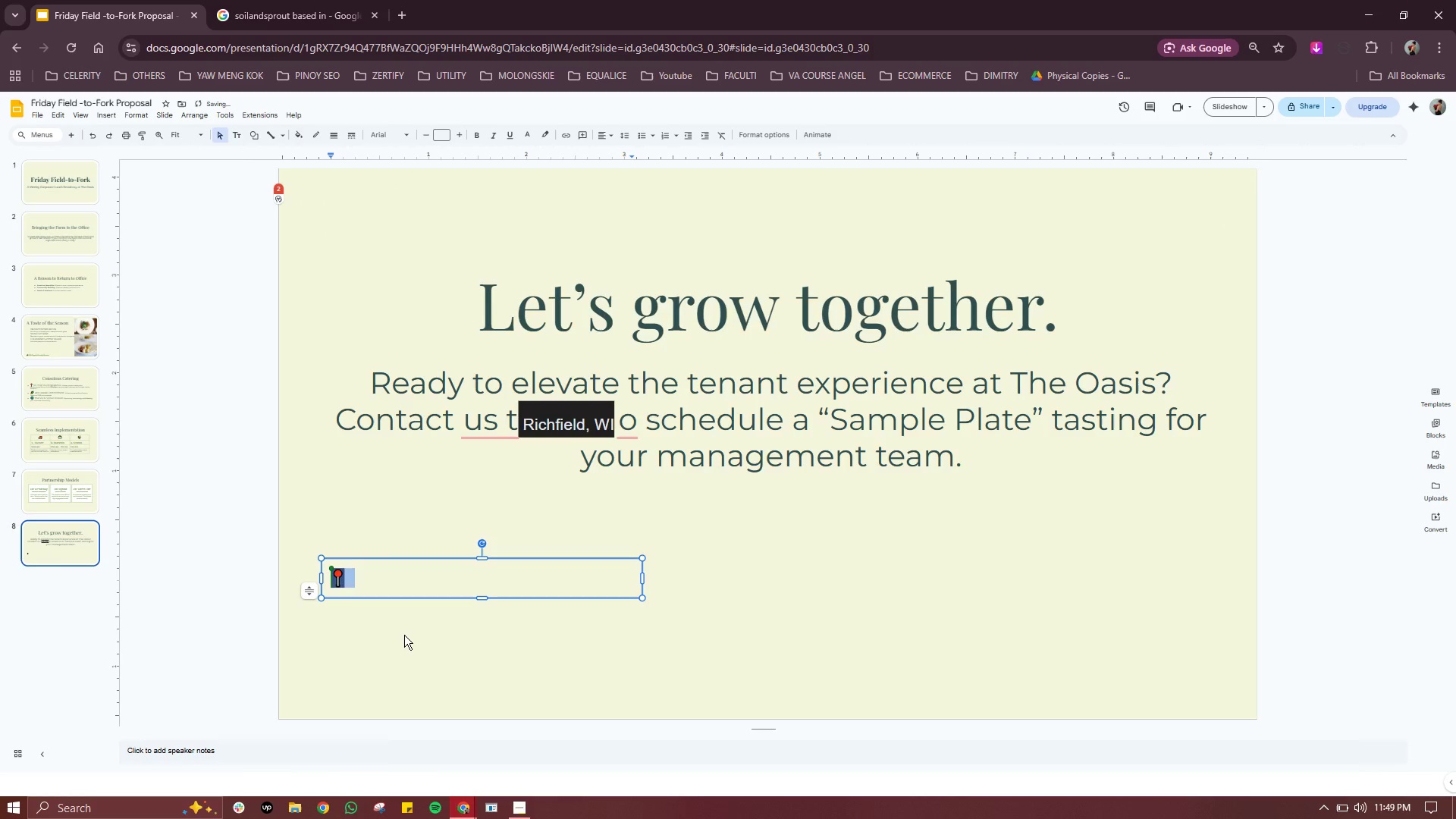 
key(Control+Z)
 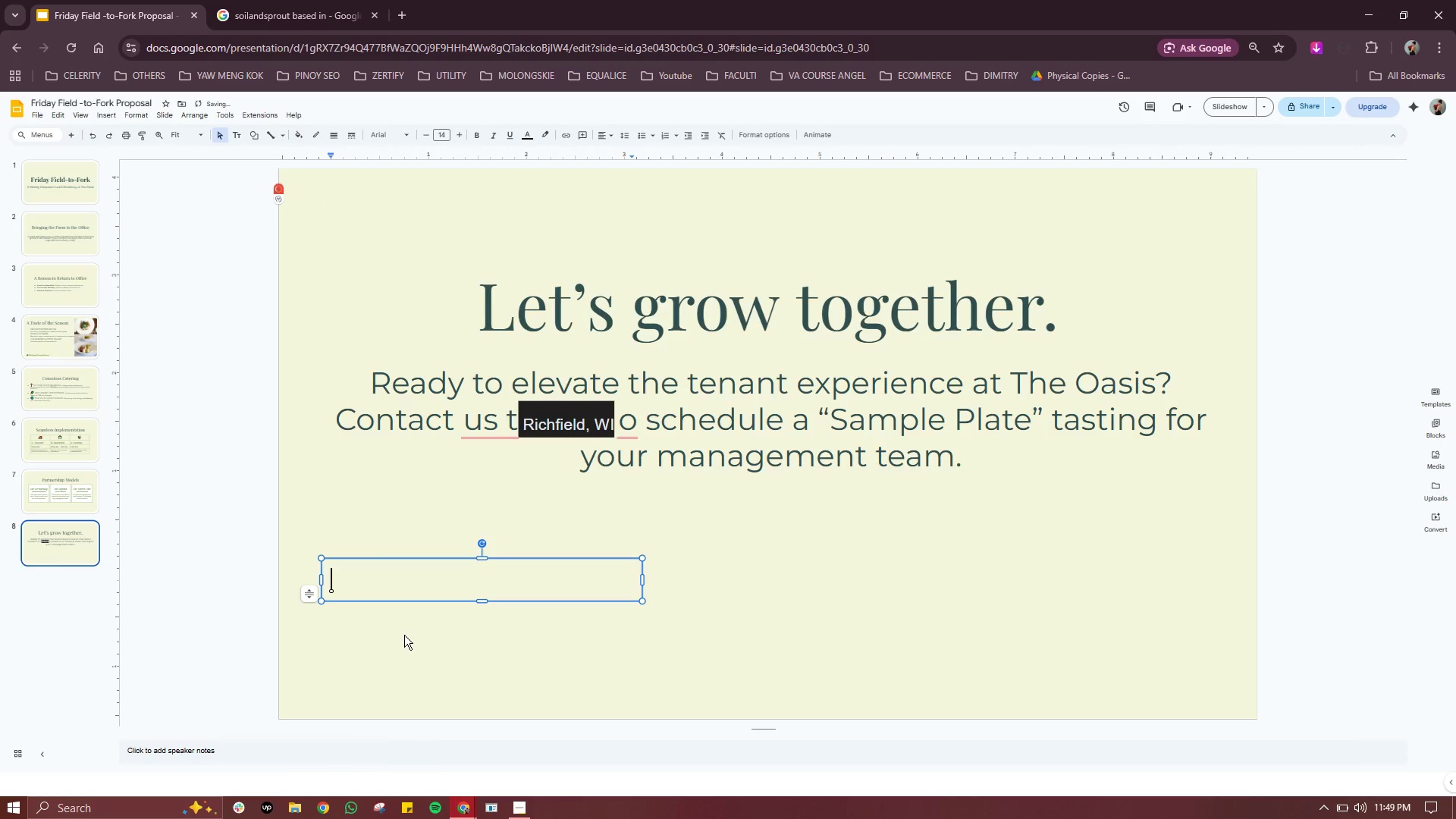 
type(df)
key(Backspace)
key(Backspace)
key(Backspace)
 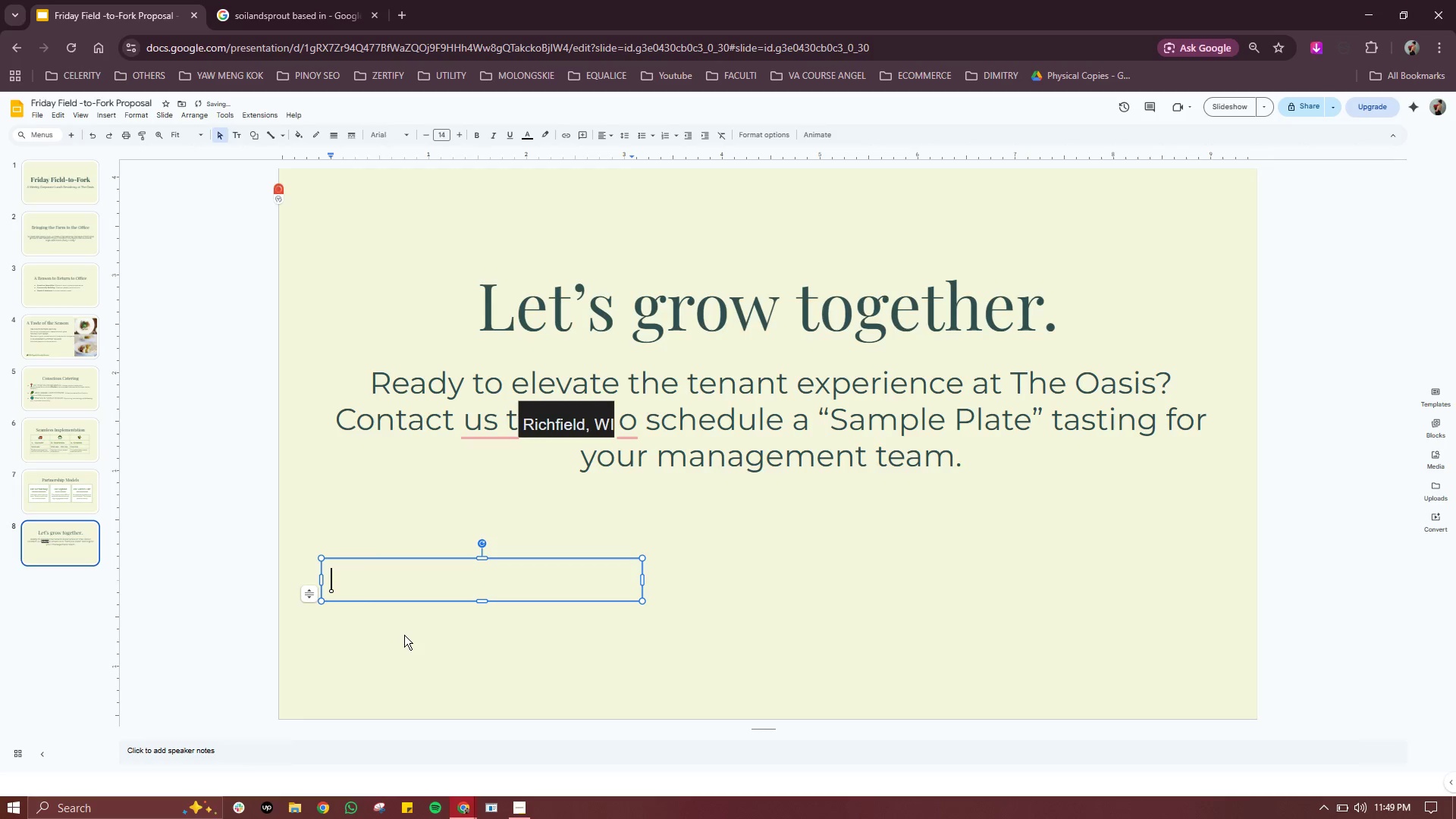 
hold_key(key=S, duration=0.38)
 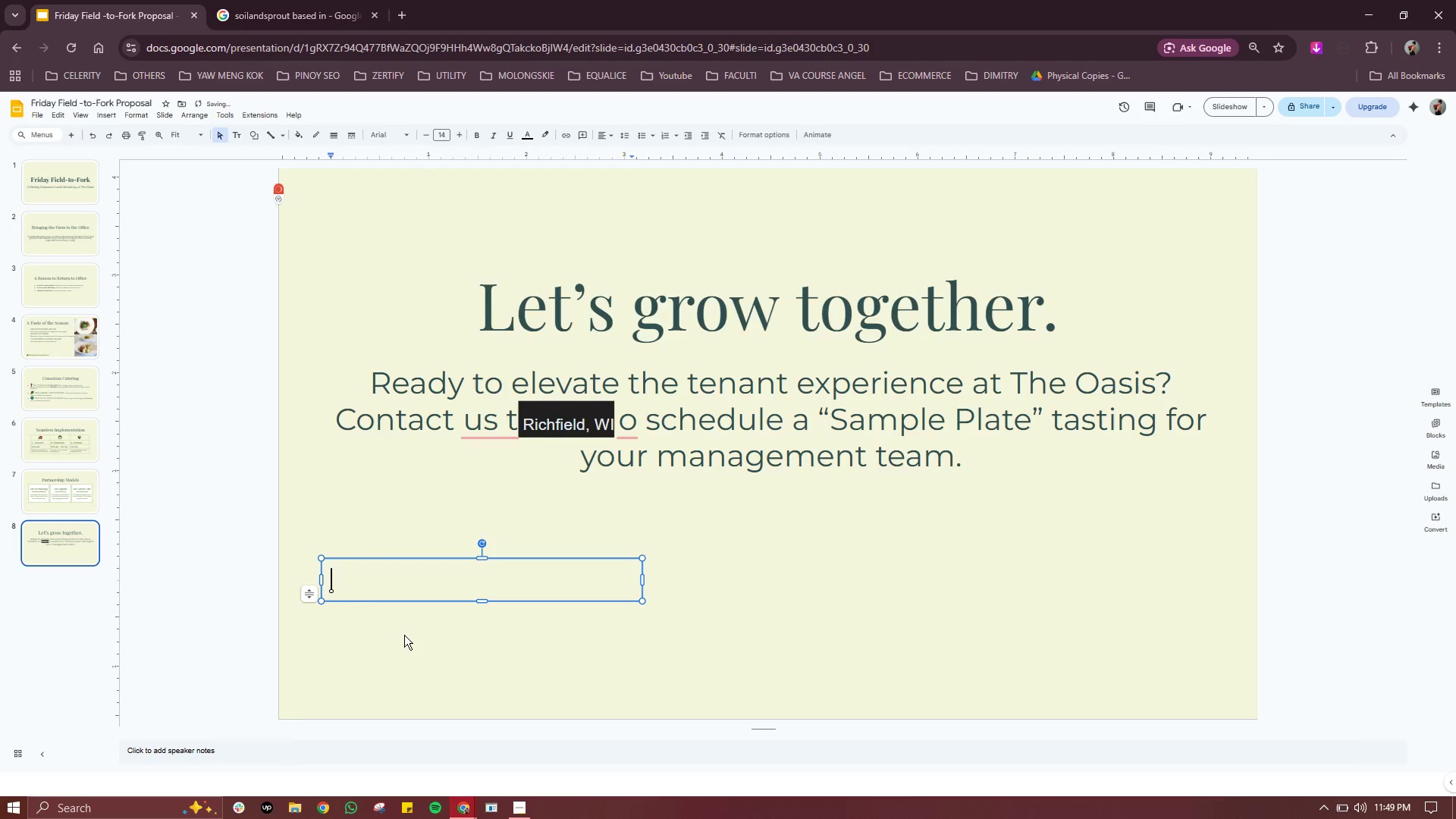 
key(Meta+Period)
 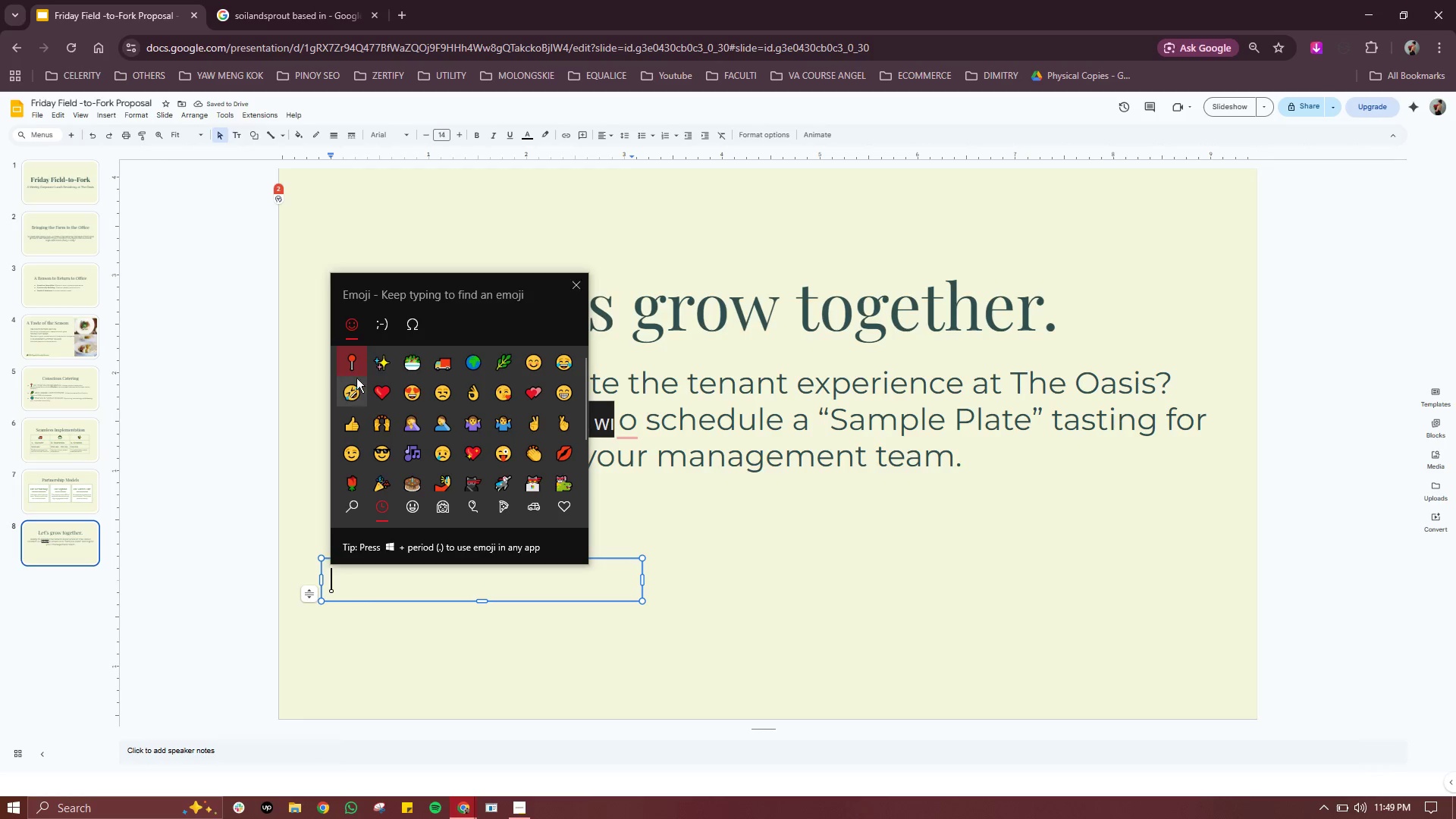 
left_click([362, 369])
 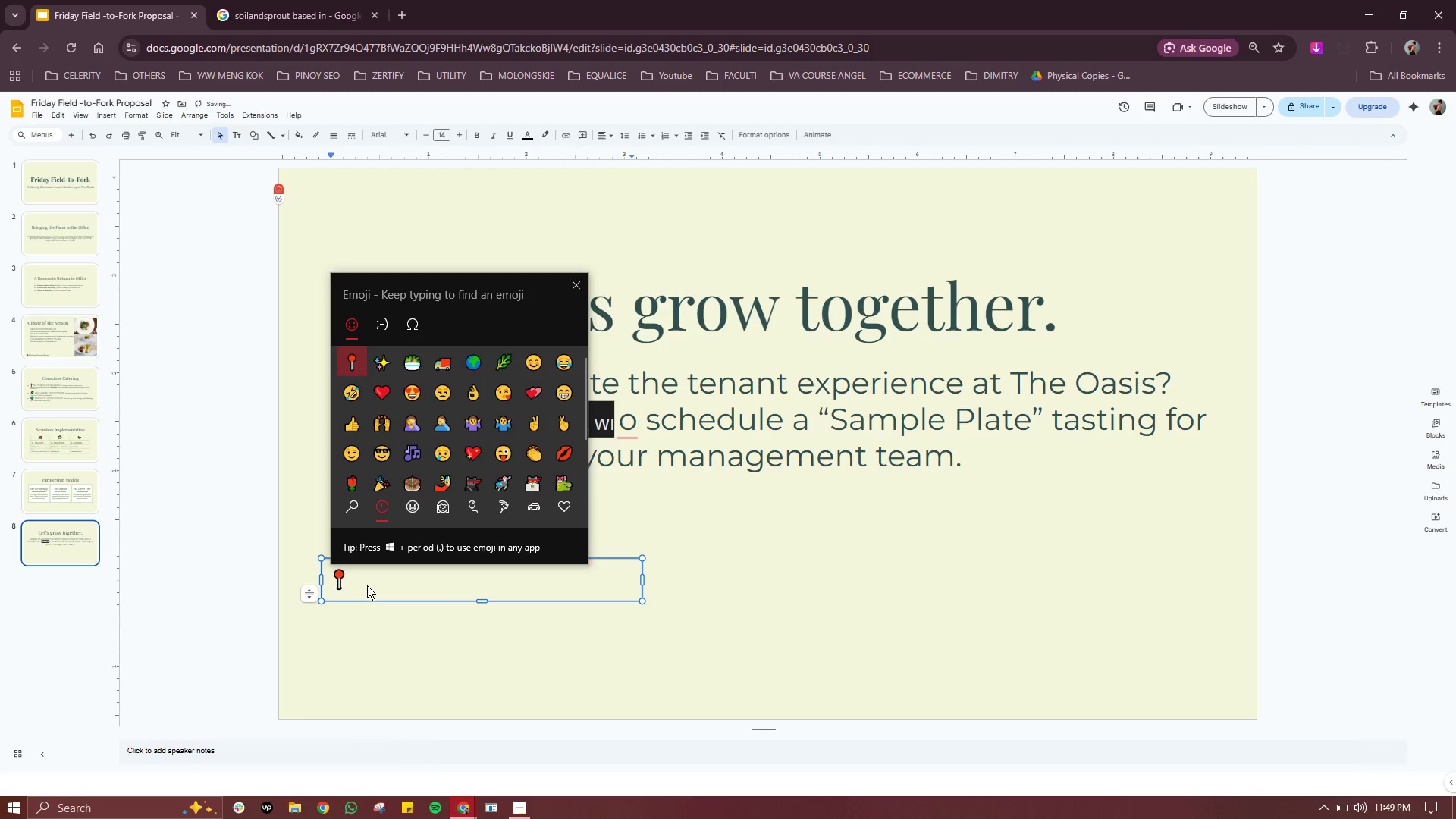 
left_click([373, 579])
 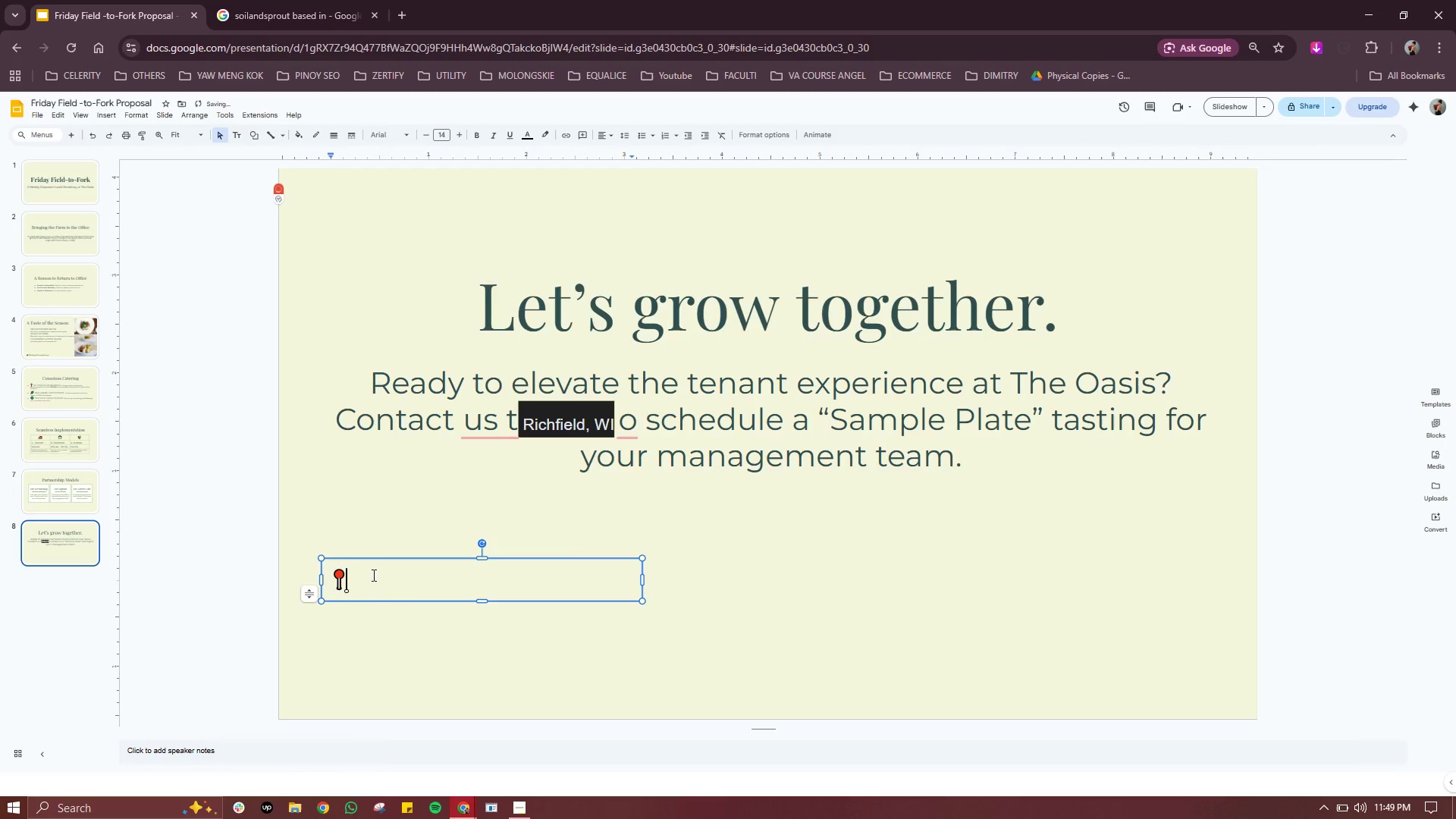 
type( Based in )
 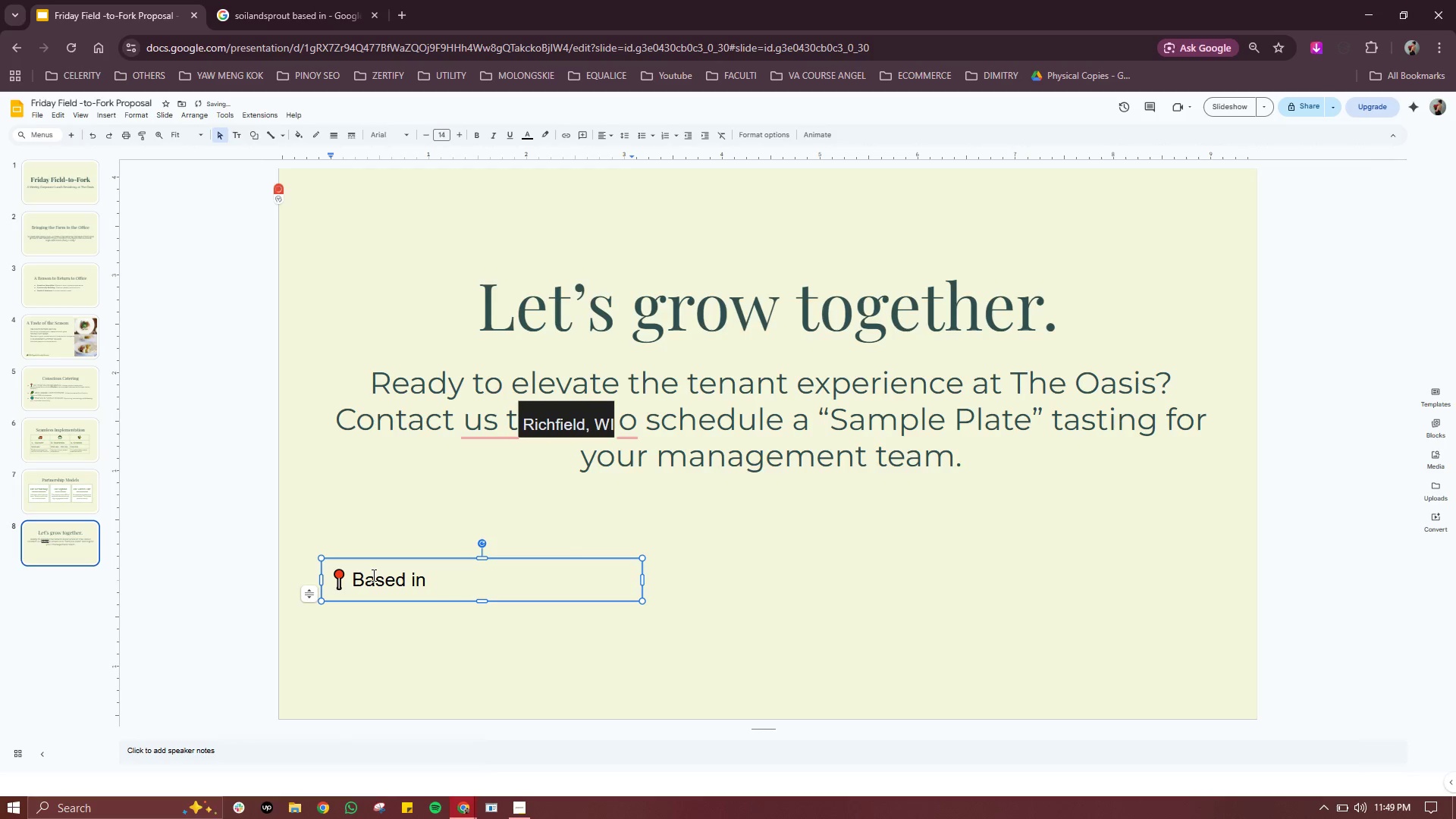 
left_click([250, 2])
 